 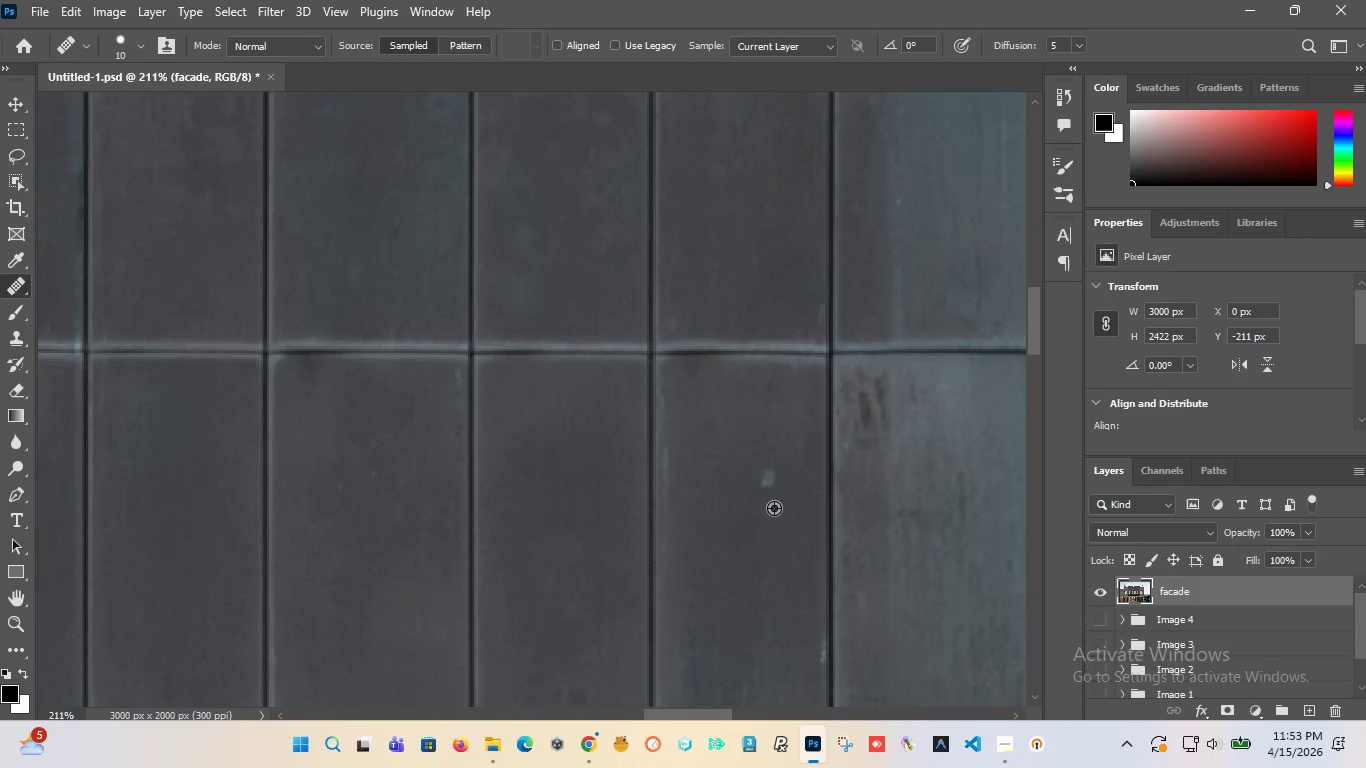 
key(Alt+AltLeft)
 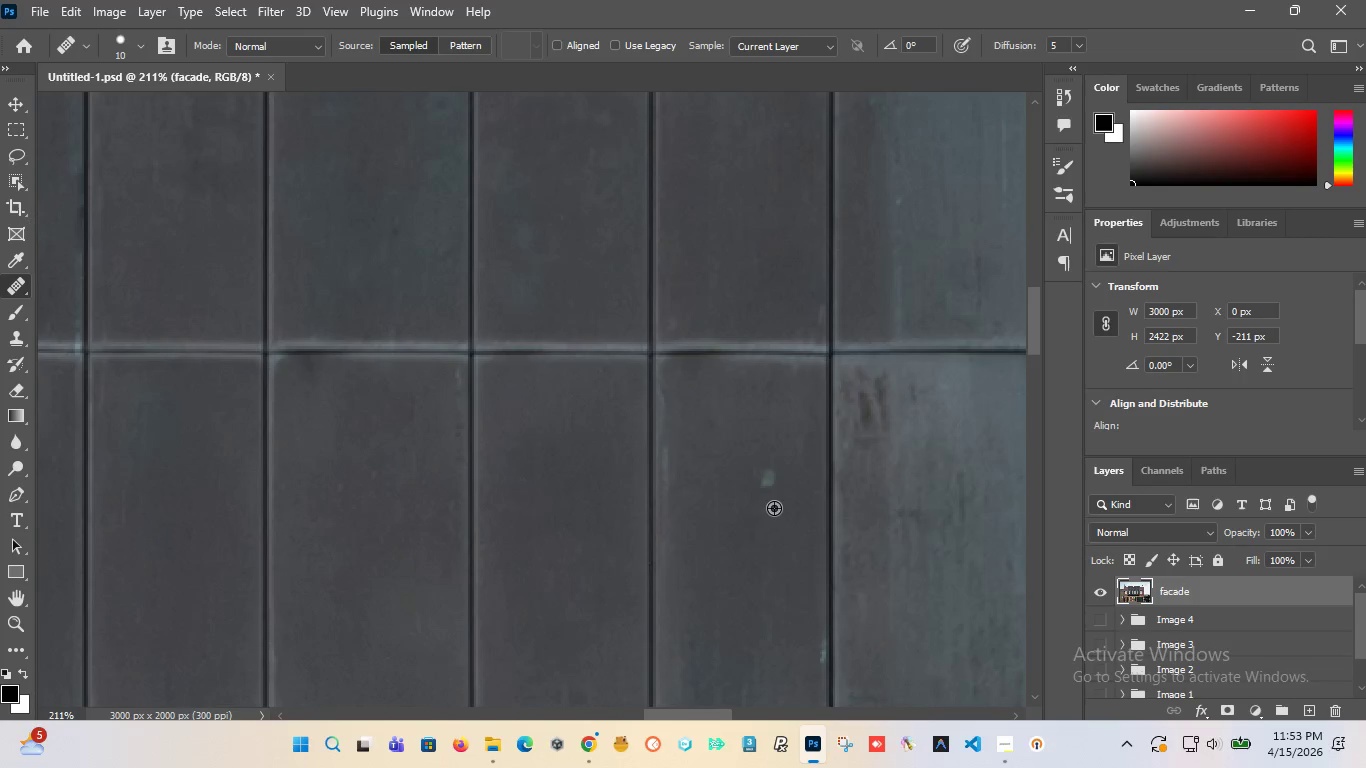 
key(Alt+AltLeft)
 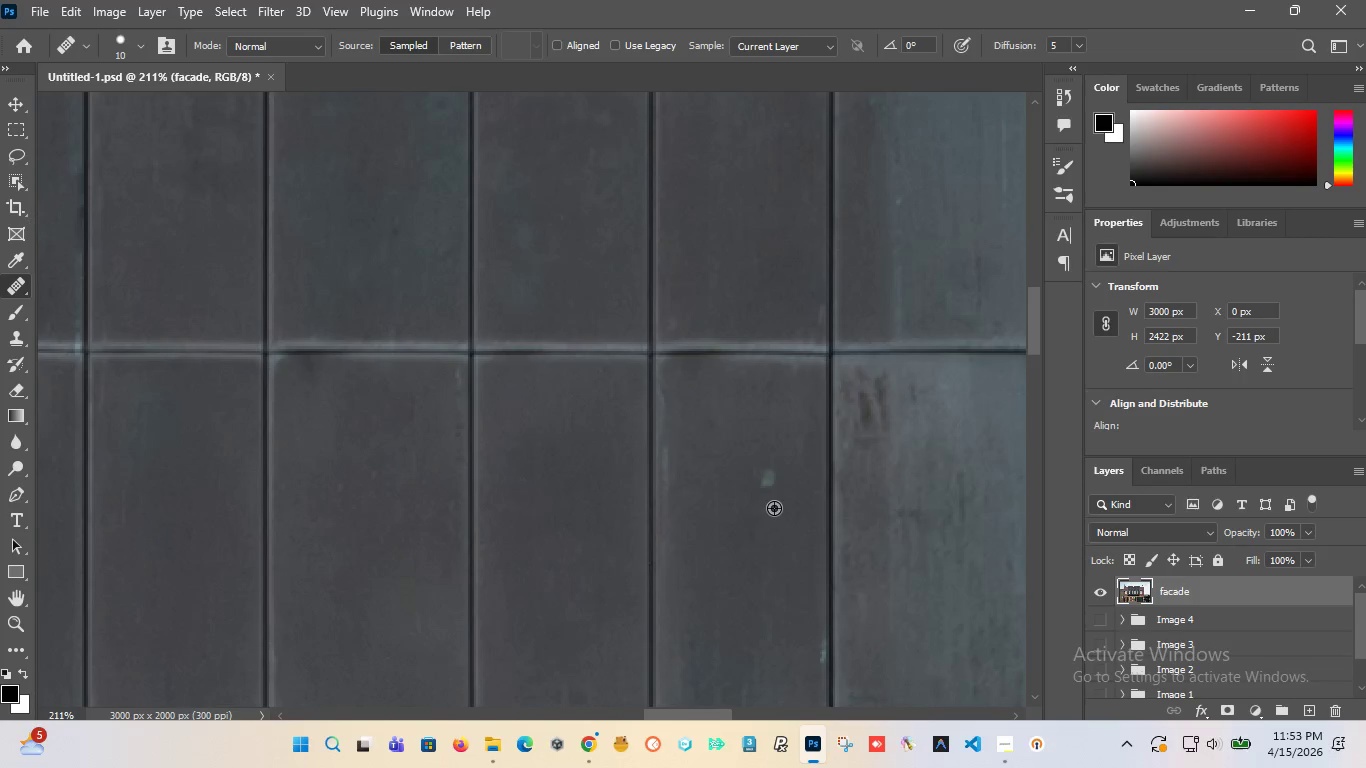 
key(Alt+AltLeft)
 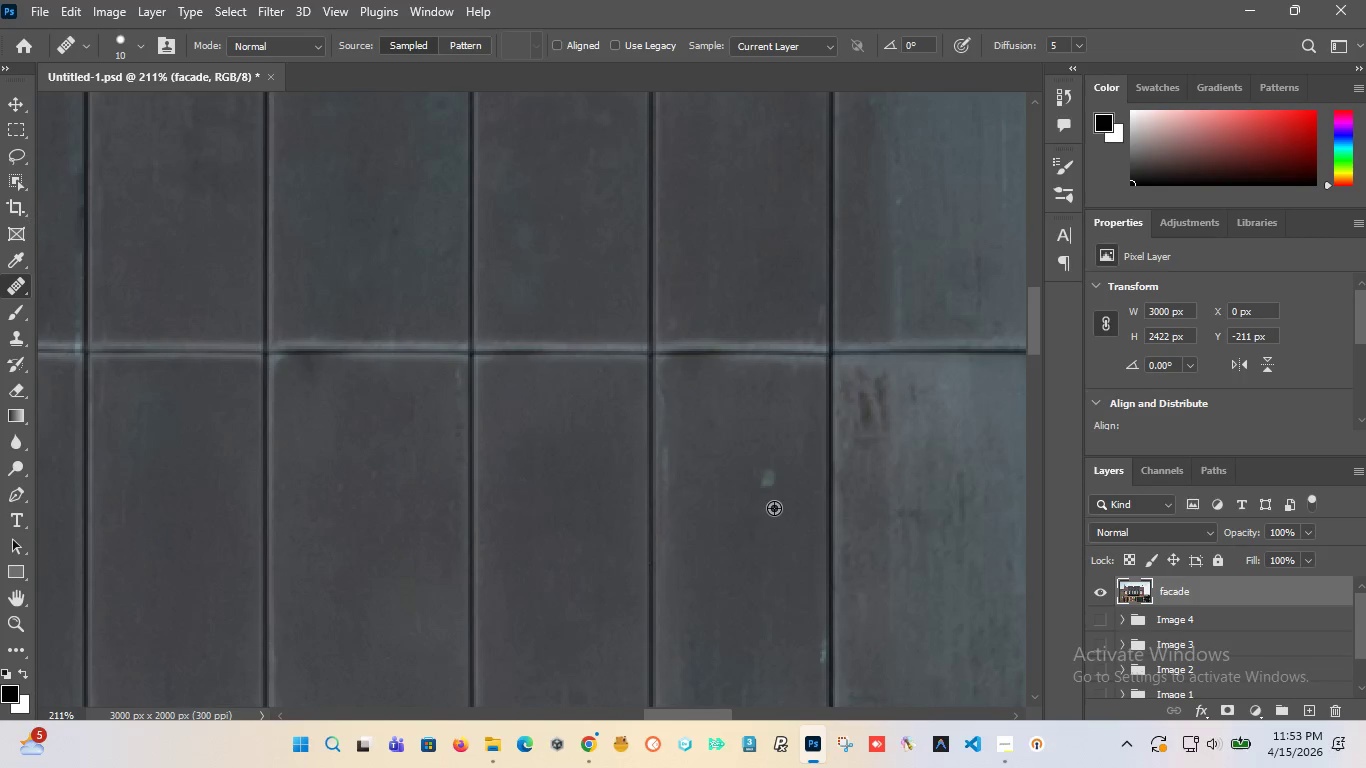 
key(Alt+AltLeft)
 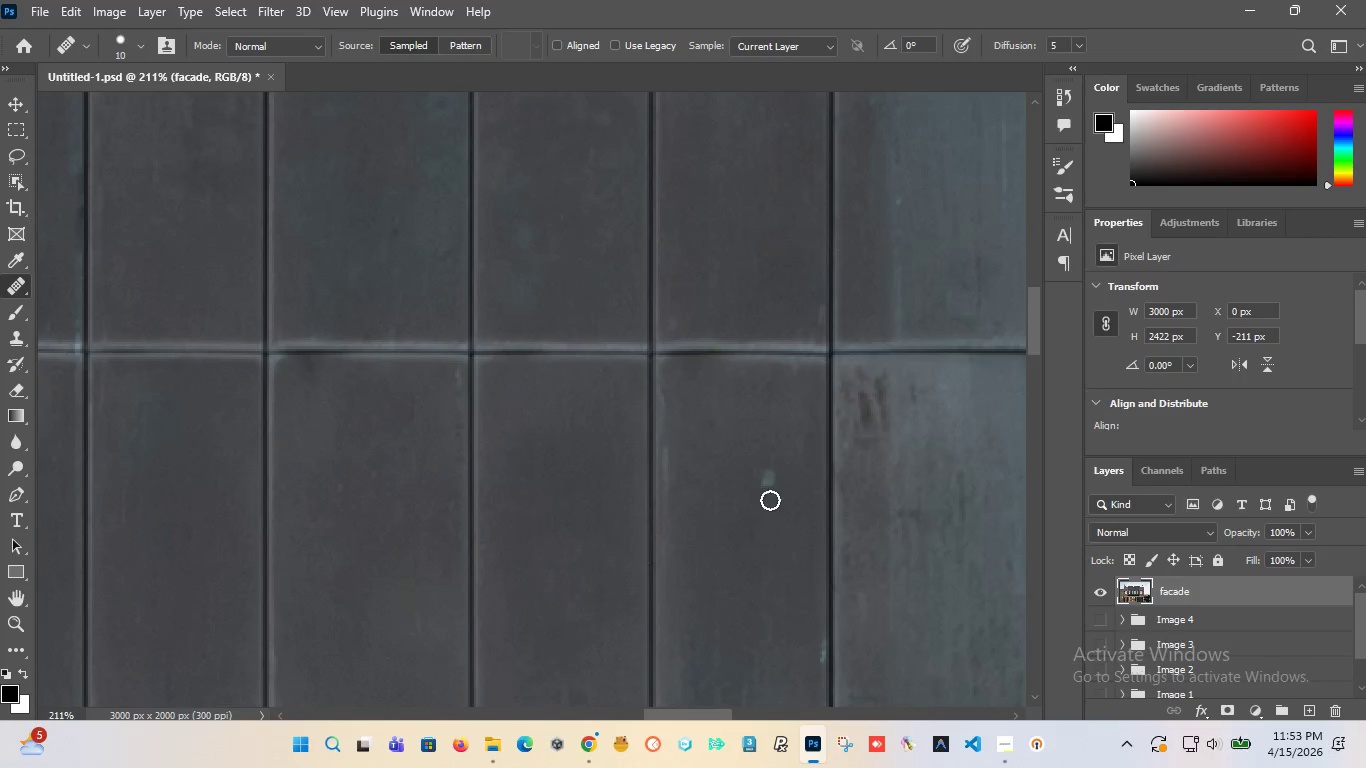 
key(Alt+AltLeft)
 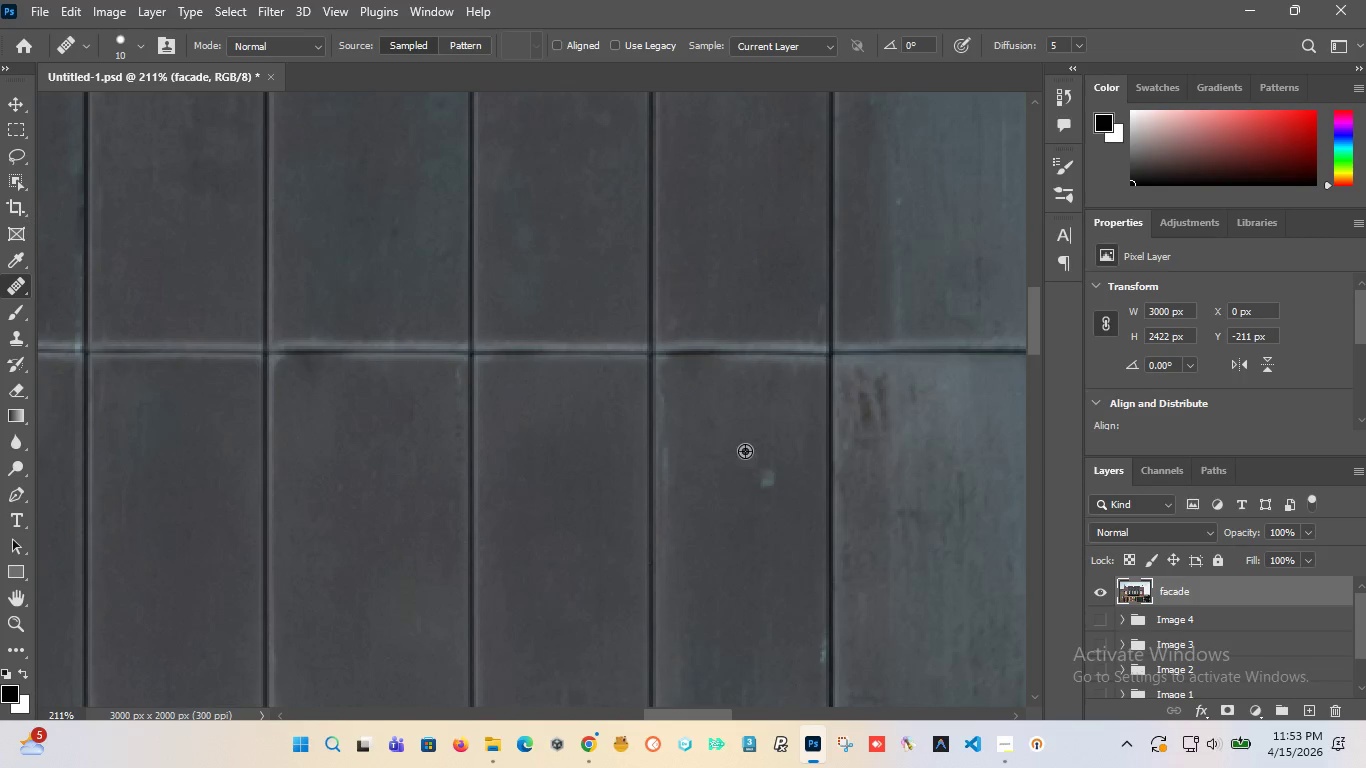 
hold_key(key=AltLeft, duration=0.73)
 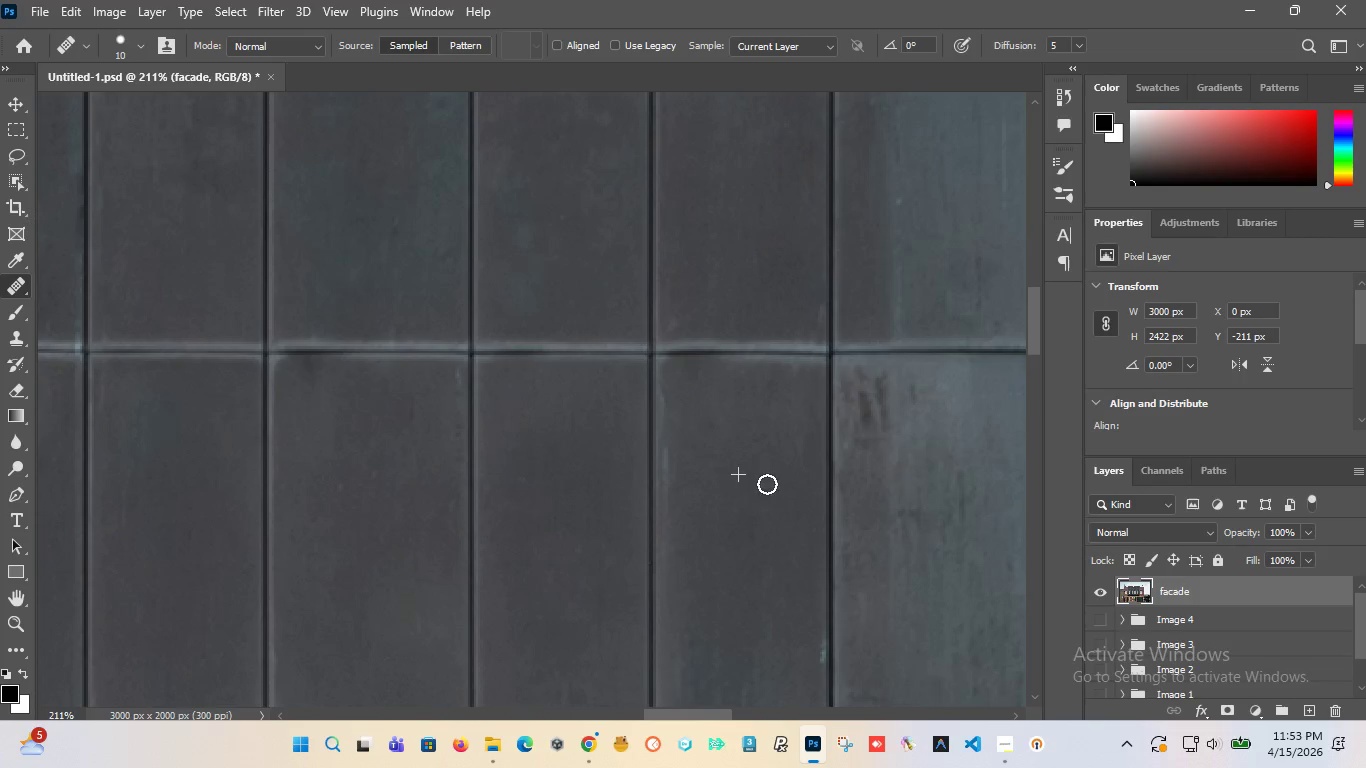 
scroll: coordinate [774, 508], scroll_direction: up, amount: 14.0
 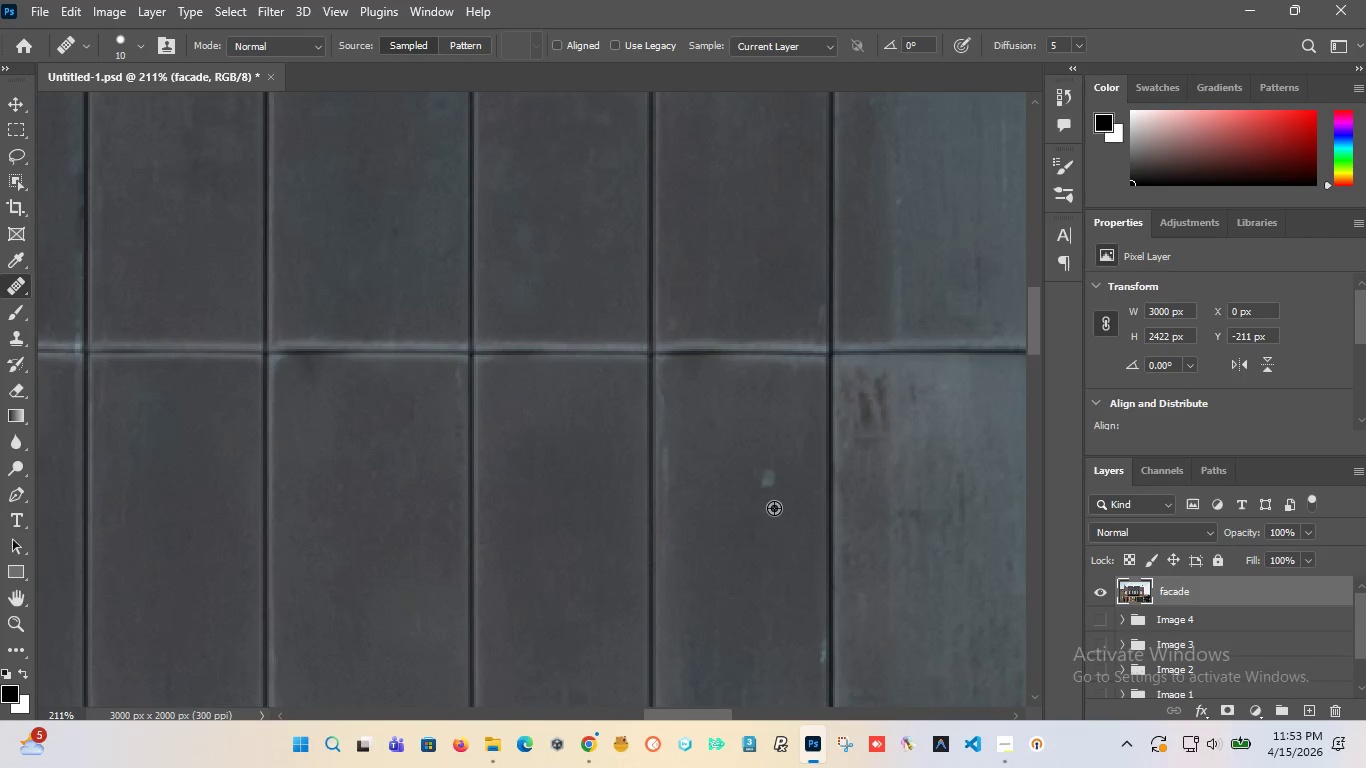 
left_click([738, 448])
 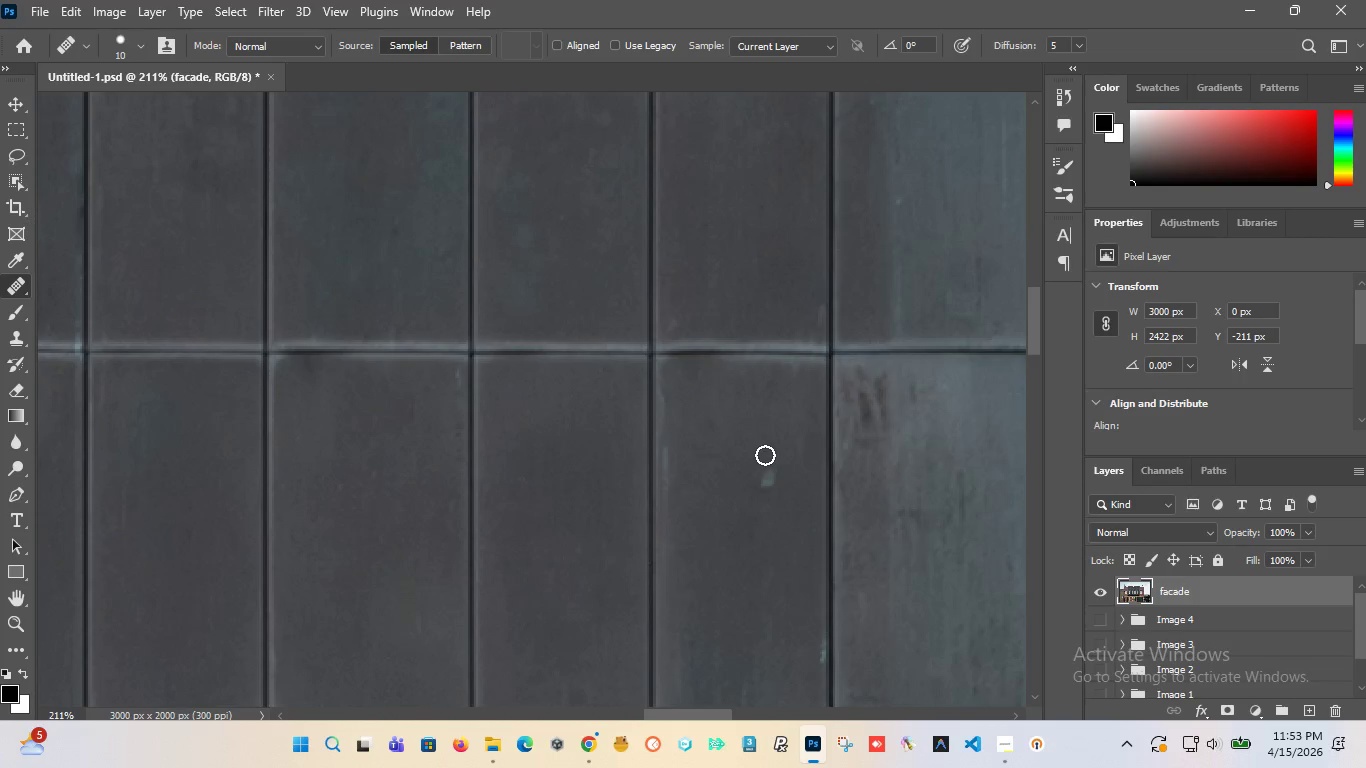 
left_click_drag(start_coordinate=[767, 455], to_coordinate=[767, 503])
 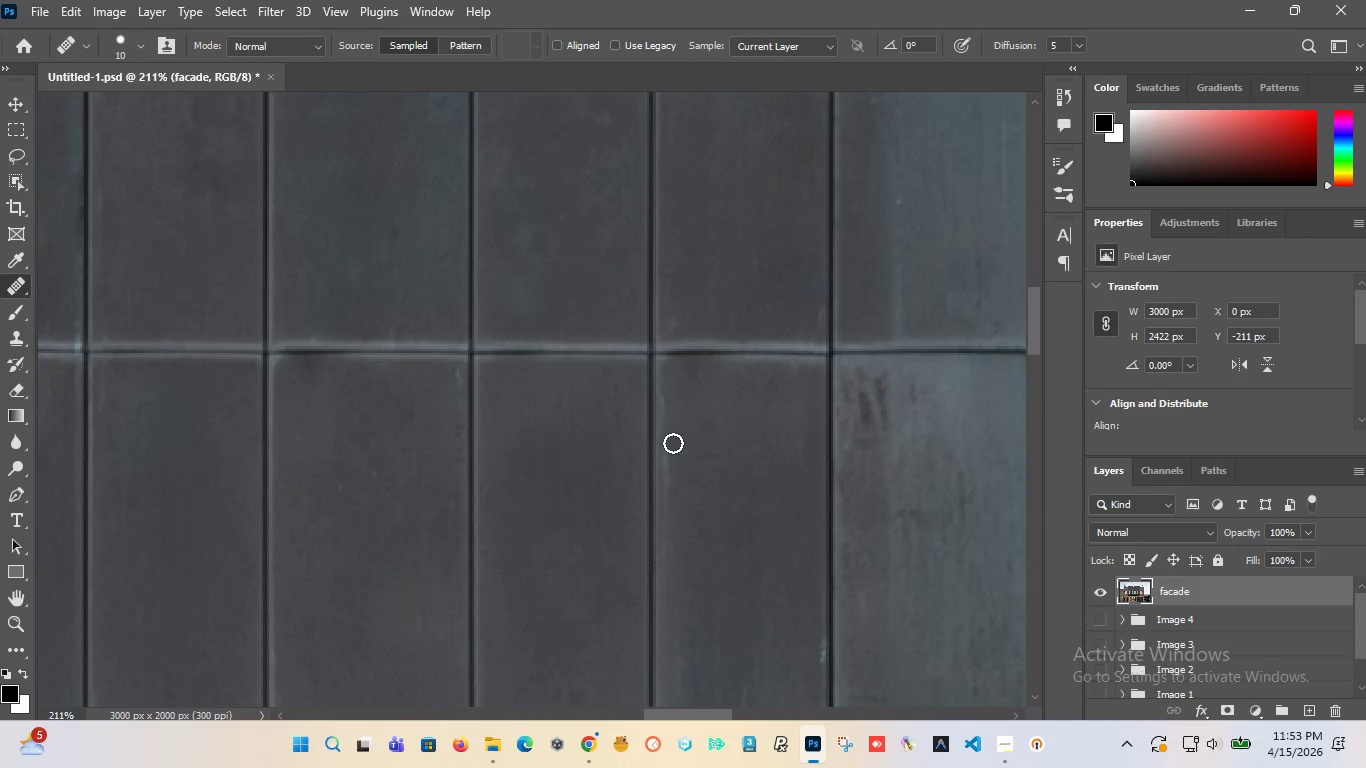 
left_click_drag(start_coordinate=[672, 443], to_coordinate=[668, 518])
 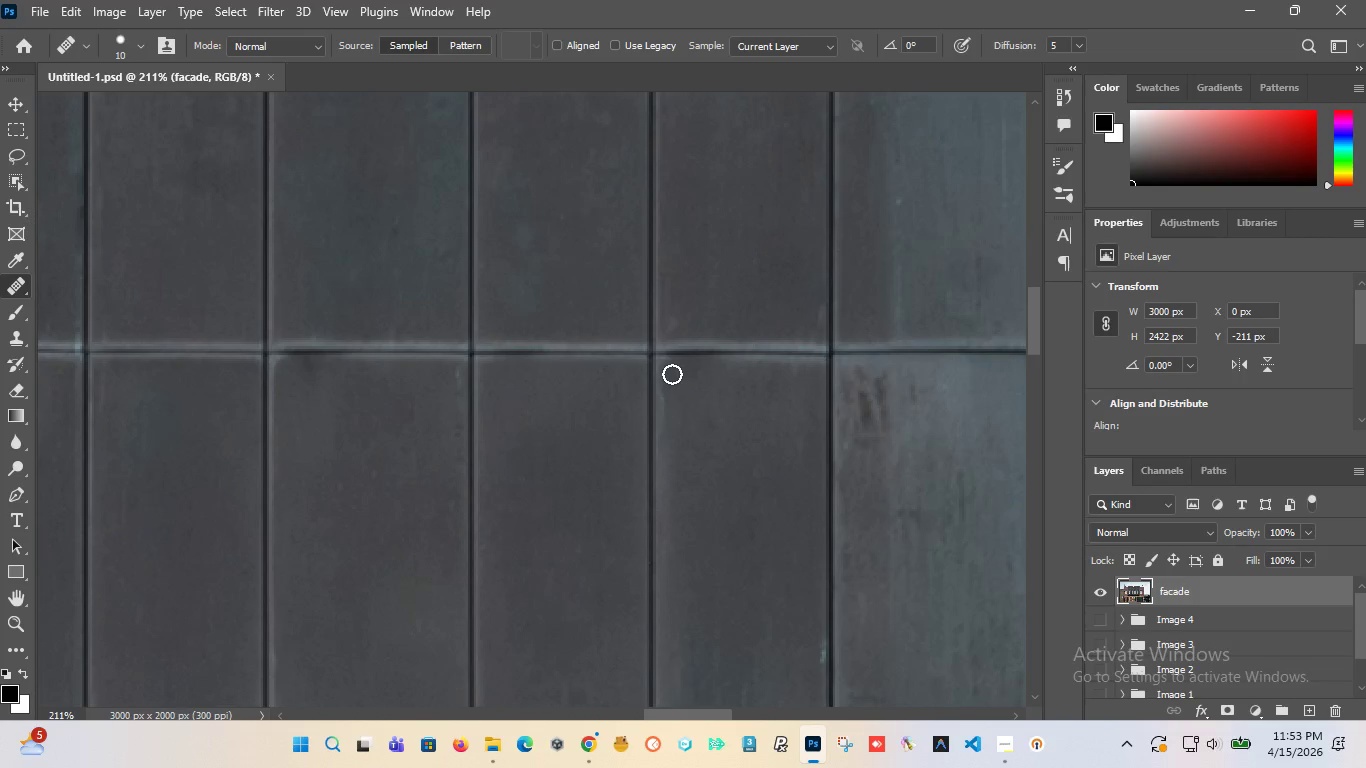 
left_click_drag(start_coordinate=[671, 374], to_coordinate=[662, 457])
 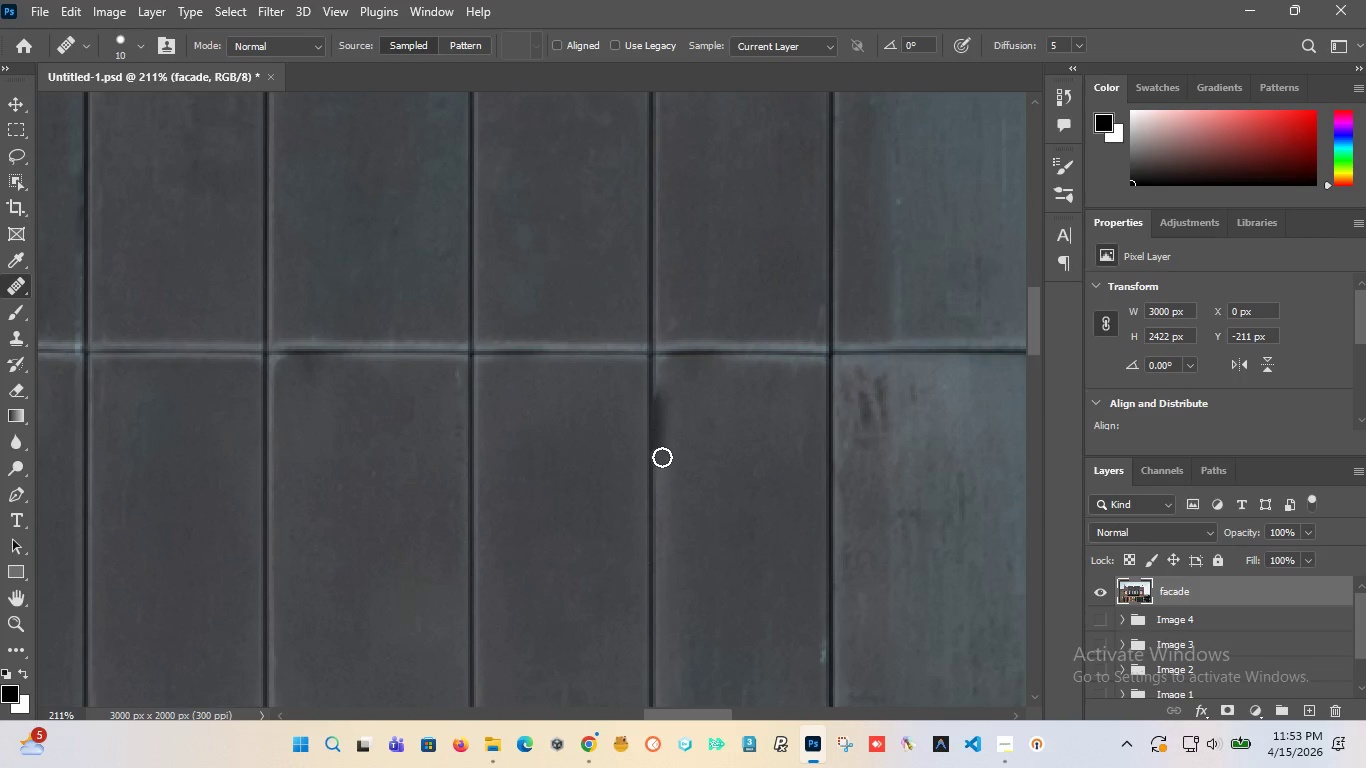 
key(Control+Z)
 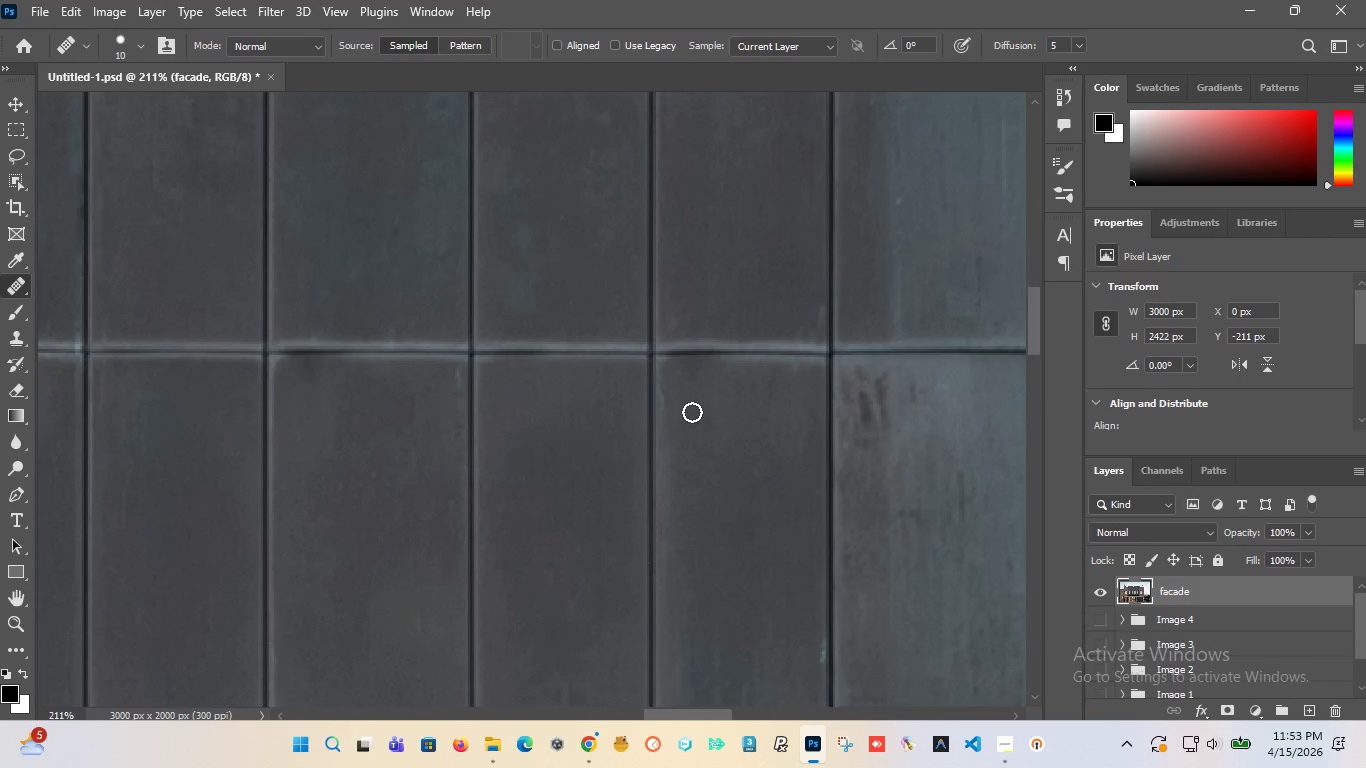 
hold_key(key=AltLeft, duration=0.56)
left_click([681, 390])
 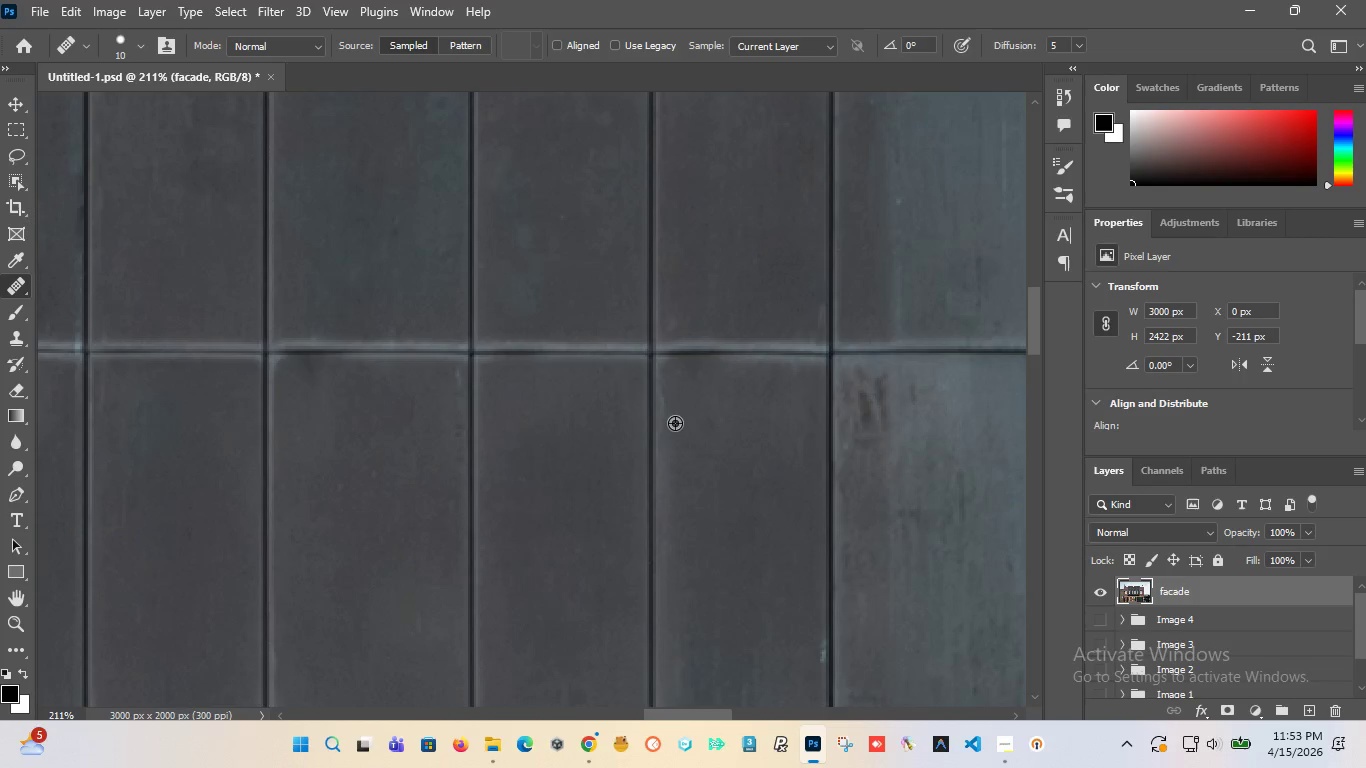 
hold_key(key=AltLeft, duration=0.59)
scroll: coordinate [675, 425], scroll_direction: up, amount: 9.0
 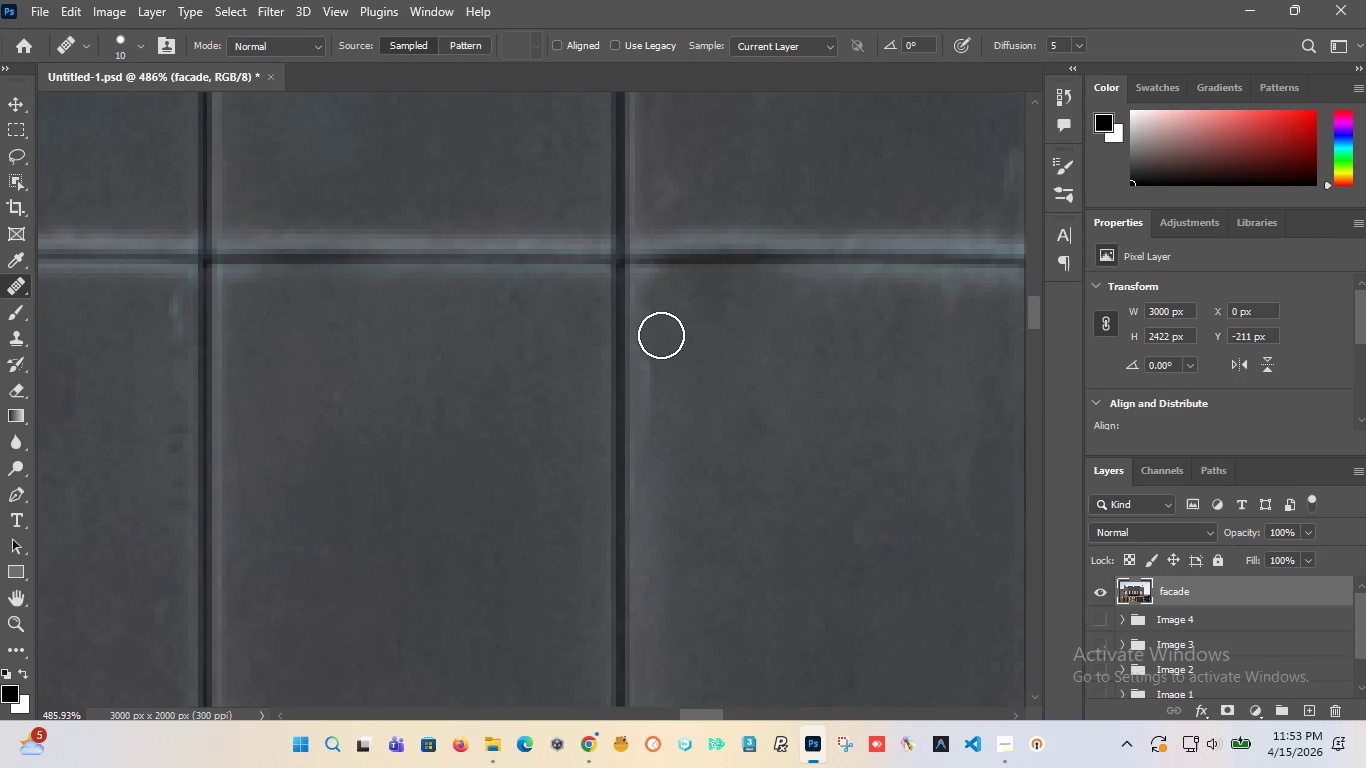 
left_click_drag(start_coordinate=[661, 334], to_coordinate=[659, 498])
 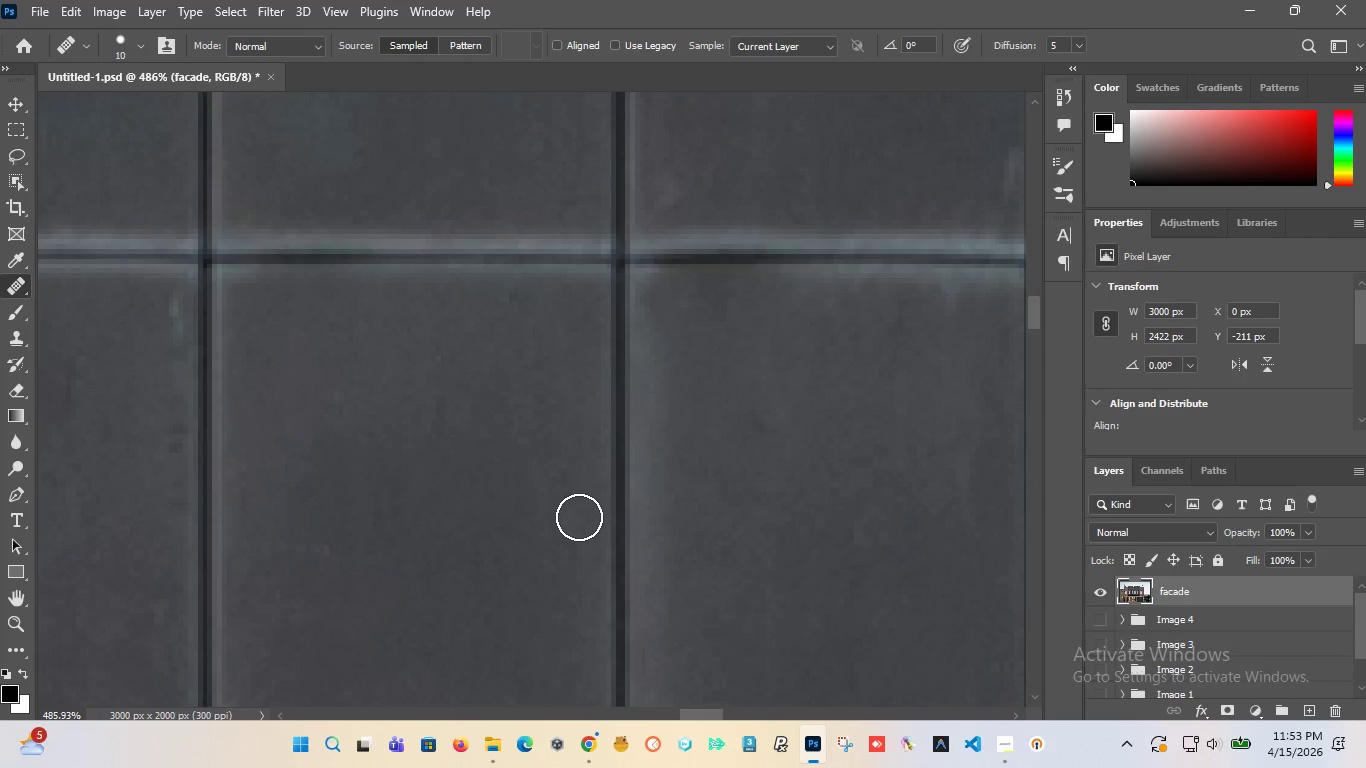 
hold_key(key=AltLeft, duration=1.51)
scroll: coordinate [547, 516], scroll_direction: down, amount: 20.0
 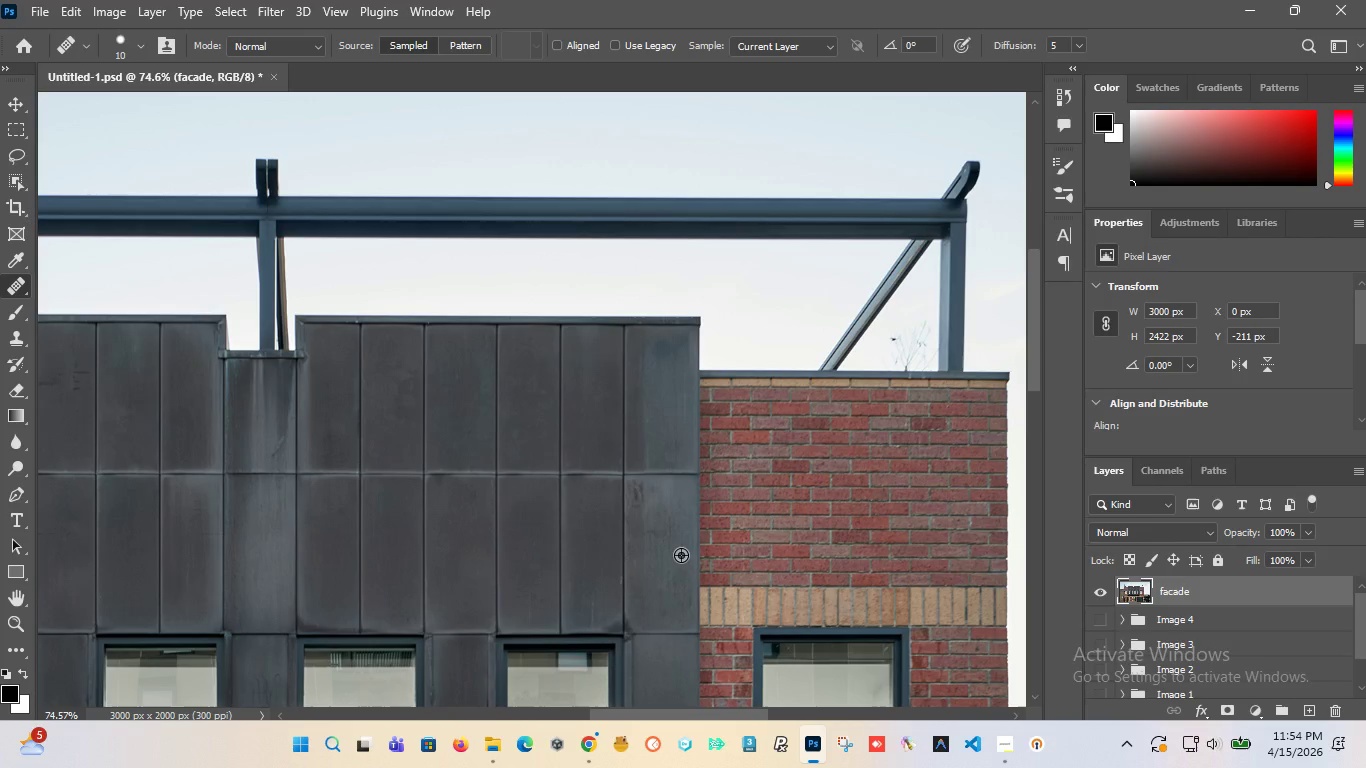 
hold_key(key=AltLeft, duration=1.5)
 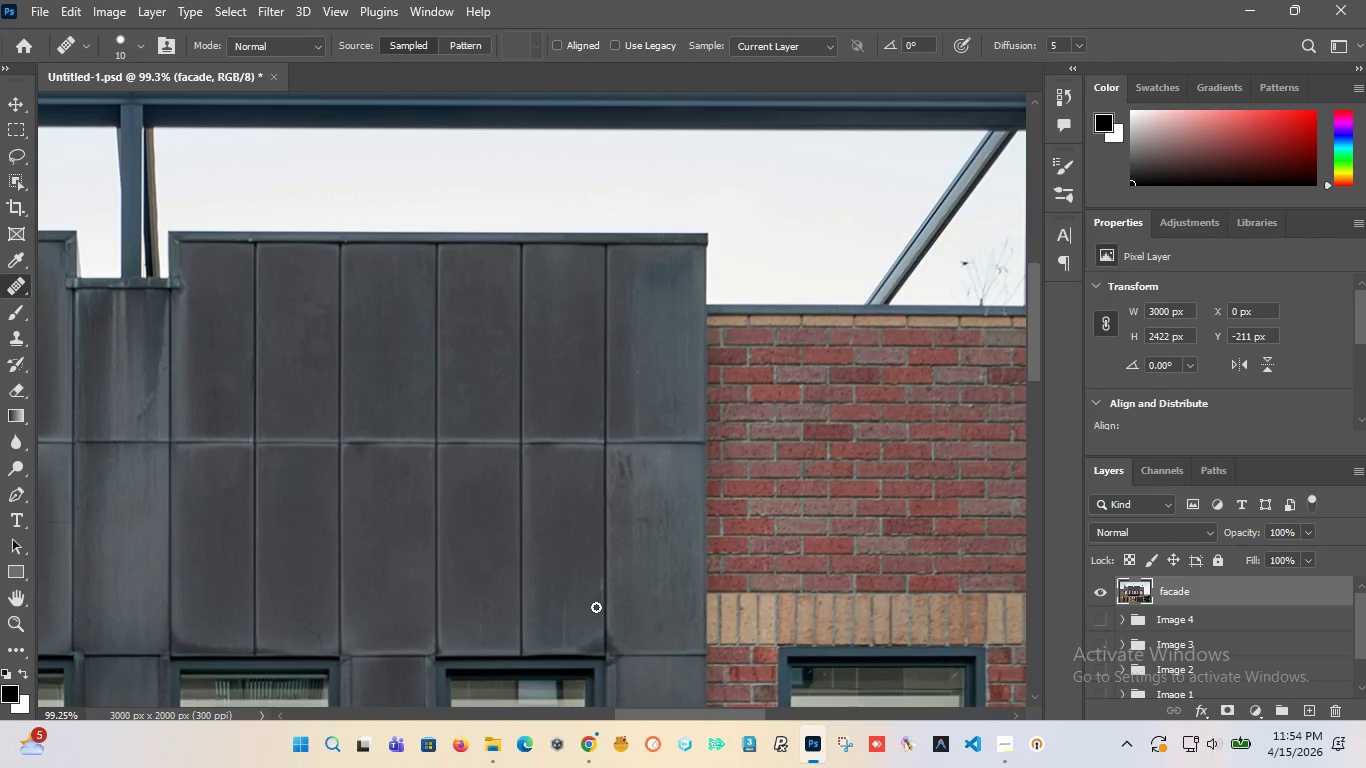 
hold_key(key=AltLeft, duration=0.34)
 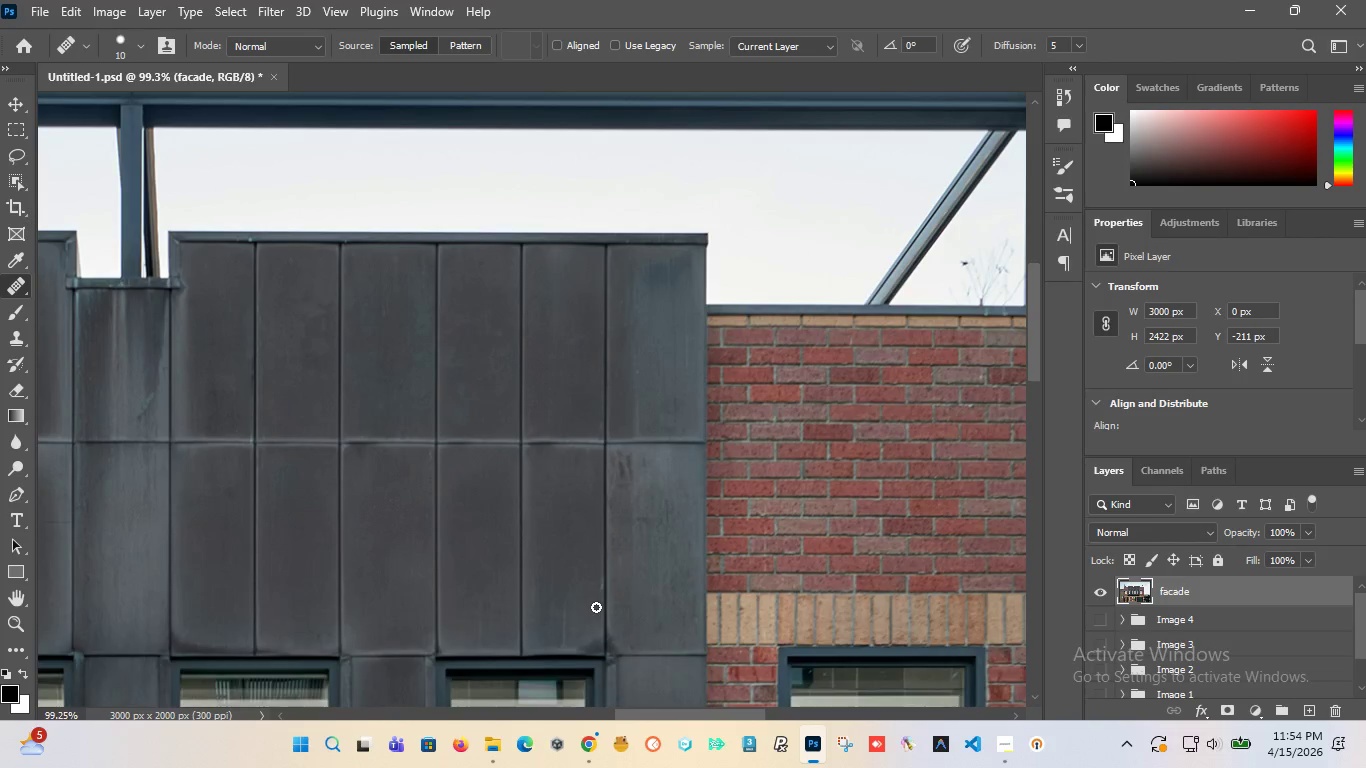 
scroll: coordinate [668, 522], scroll_direction: up, amount: 3.0
 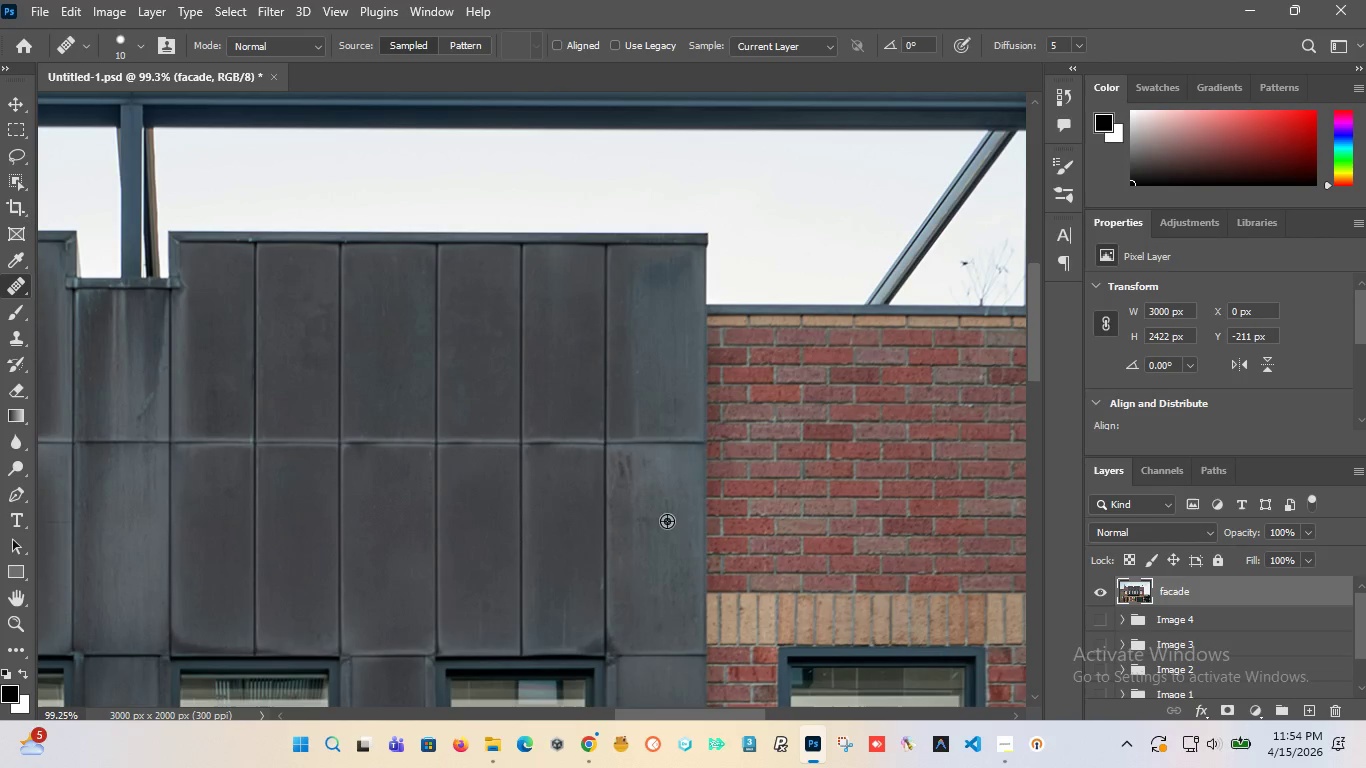 
hold_key(key=AltLeft, duration=0.72)
 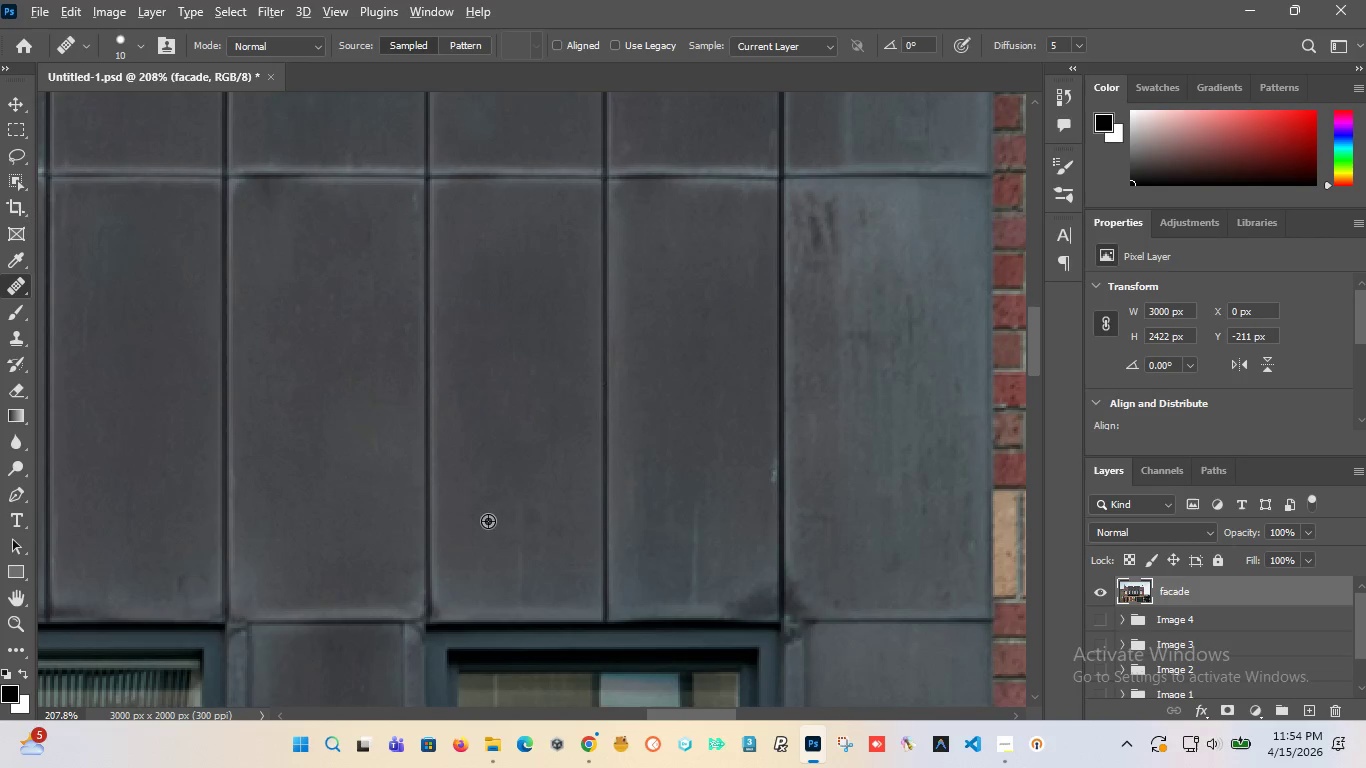 
scroll: coordinate [596, 607], scroll_direction: down, amount: 3.0
 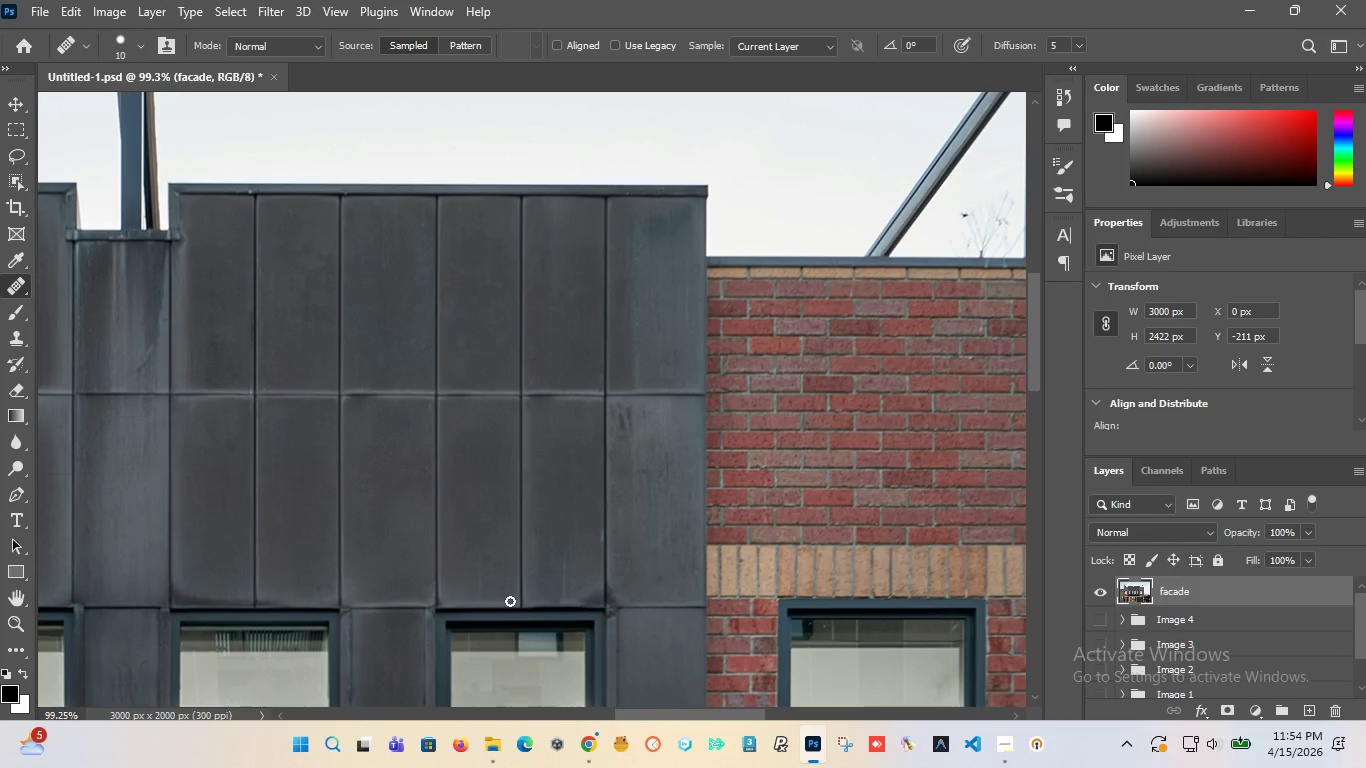 
hold_key(key=AltLeft, duration=0.72)
 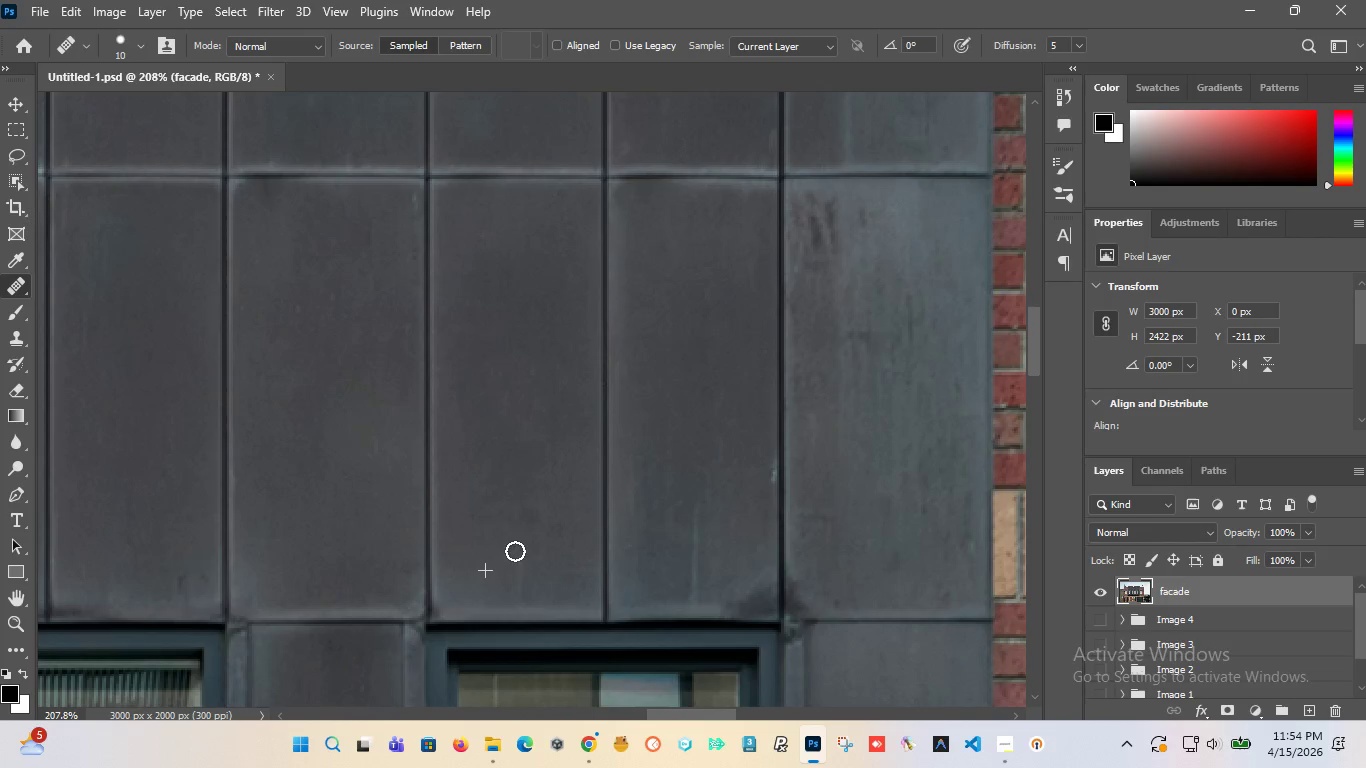 
scroll: coordinate [451, 595], scroll_direction: up, amount: 8.0
 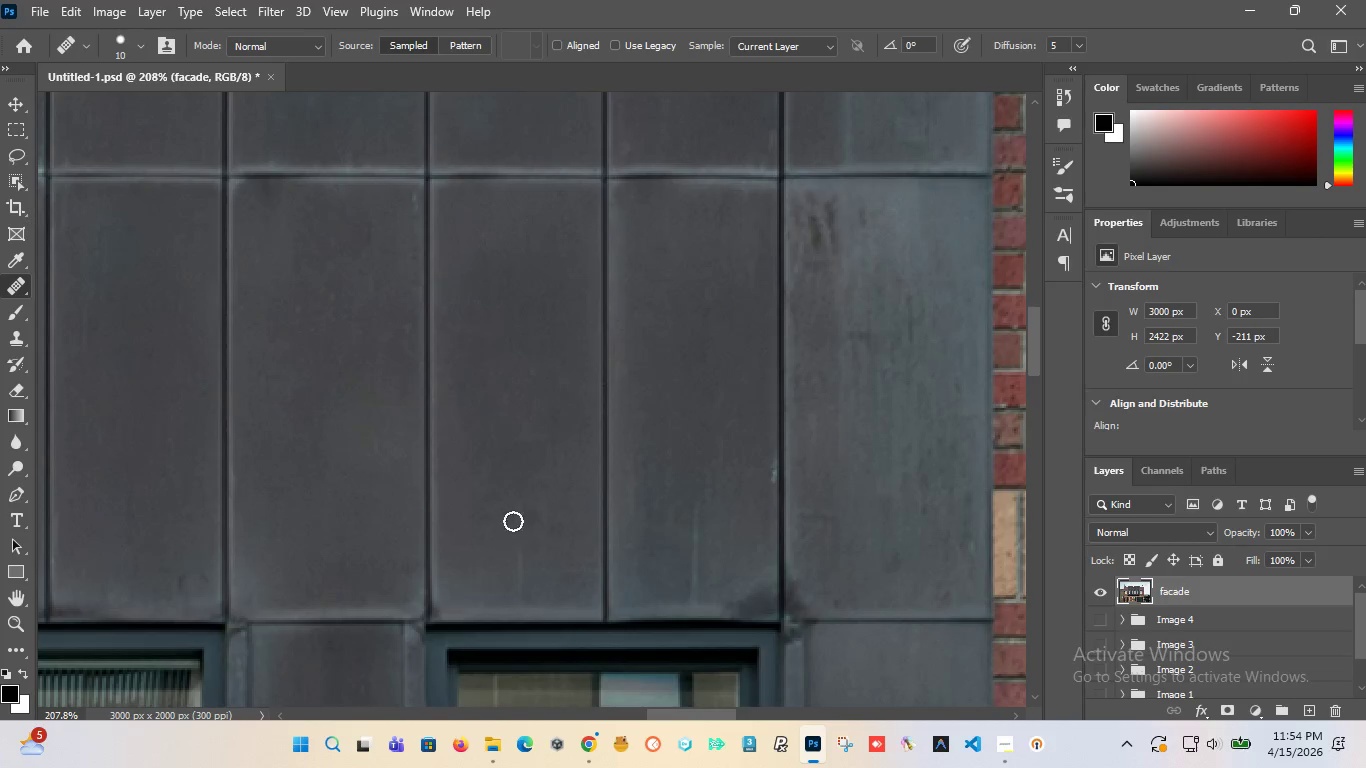 
left_click([488, 523])
 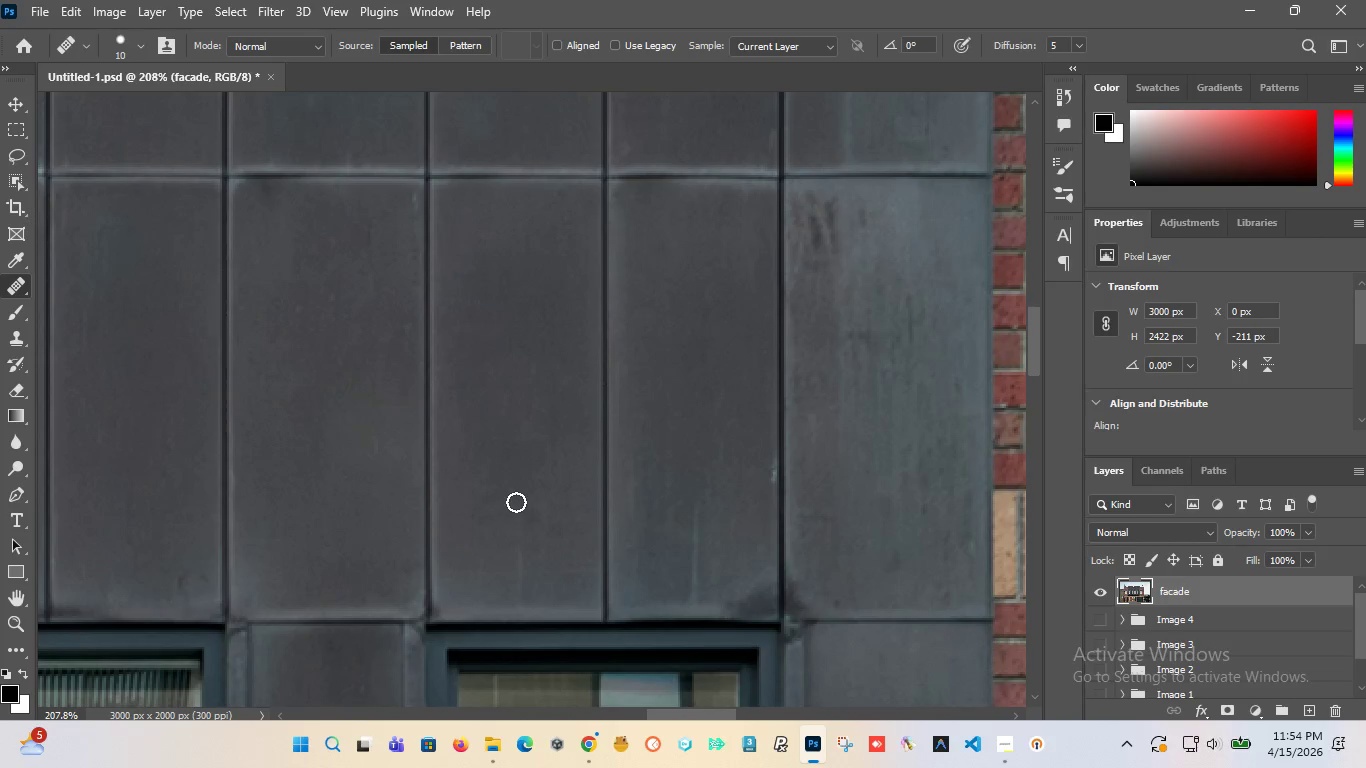 
left_click_drag(start_coordinate=[516, 502], to_coordinate=[514, 586])
 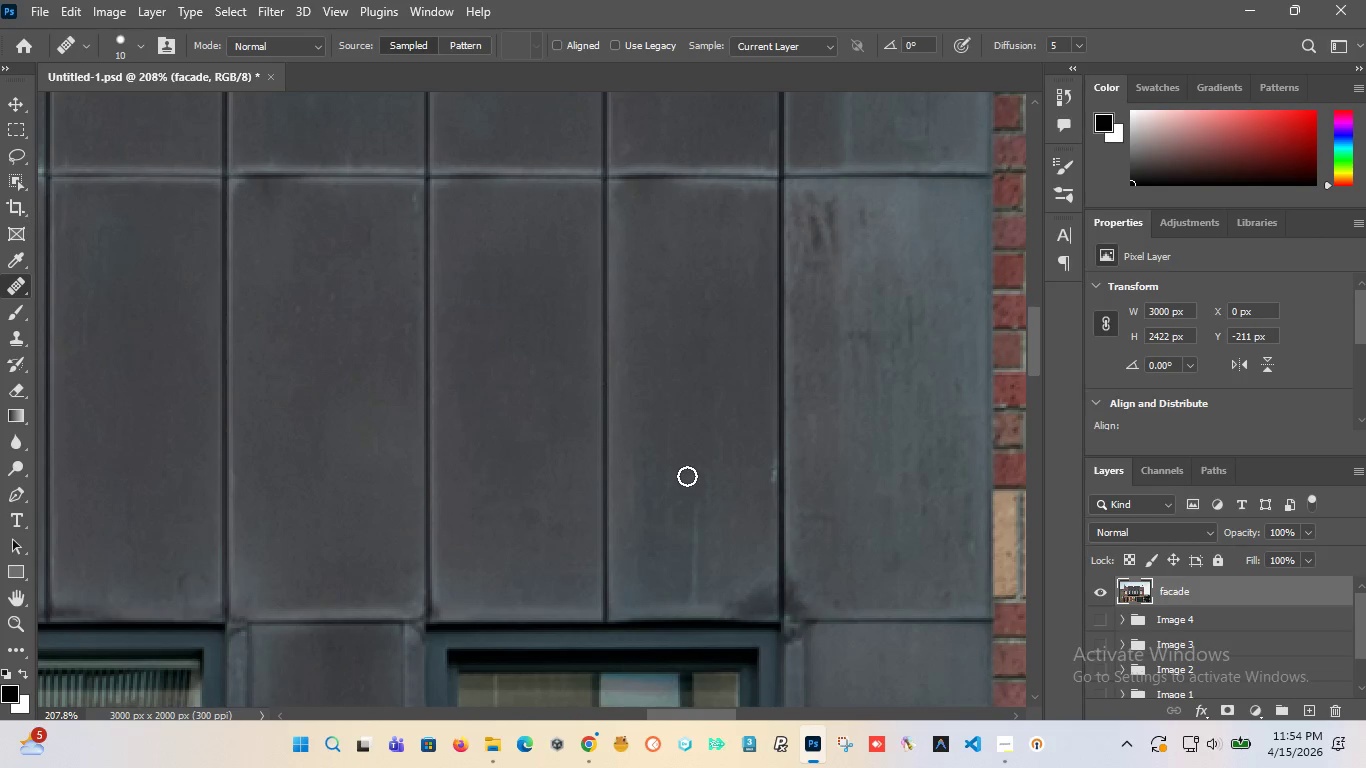 
left_click_drag(start_coordinate=[690, 487], to_coordinate=[689, 590])
 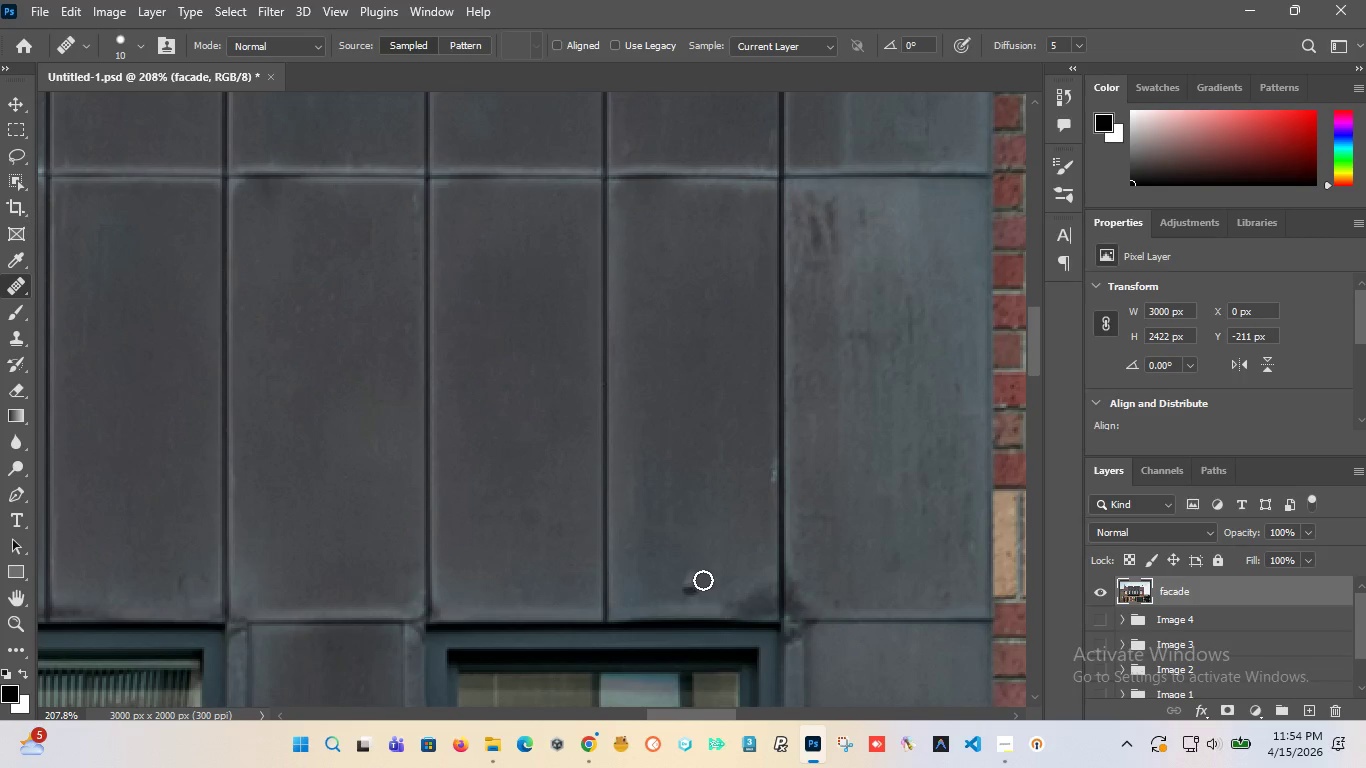 
key(Control+Z)
 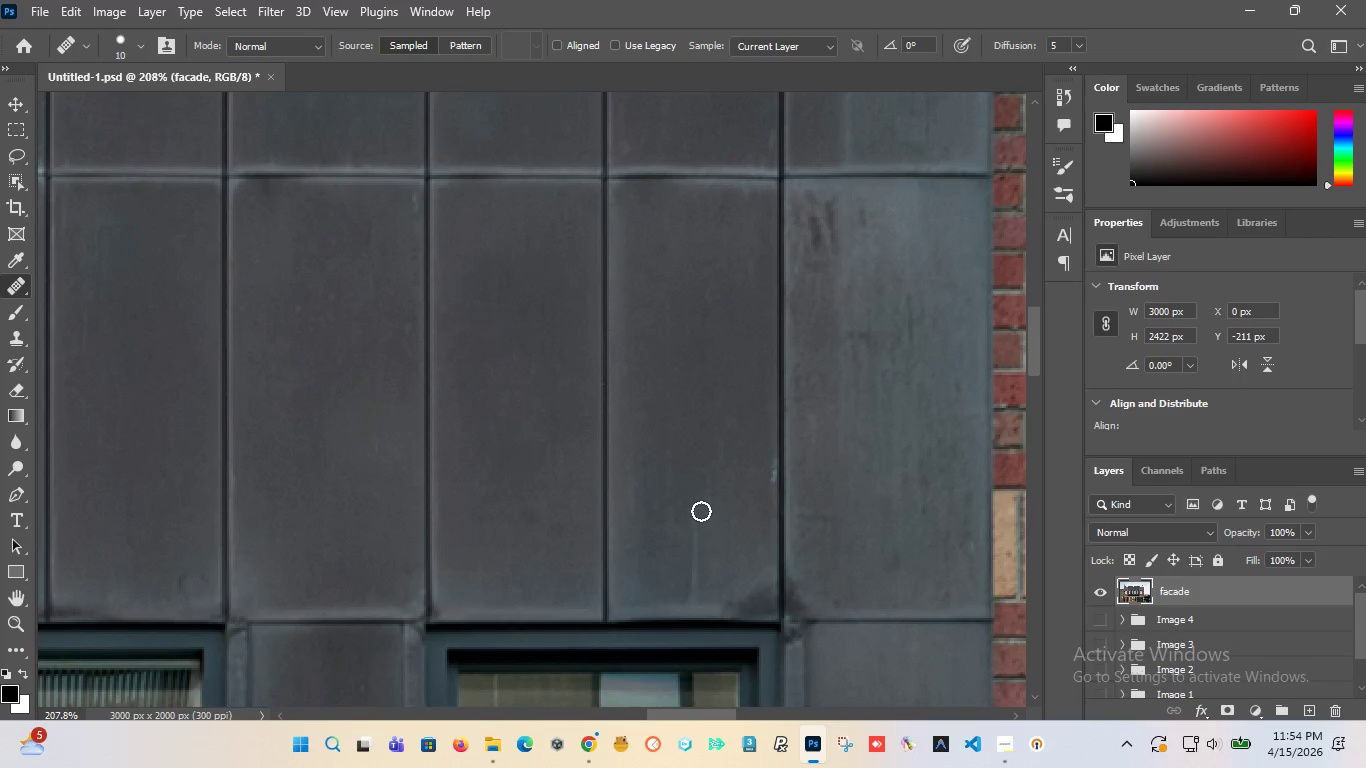 
hold_key(key=AltLeft, duration=0.86)
left_click([685, 473])
 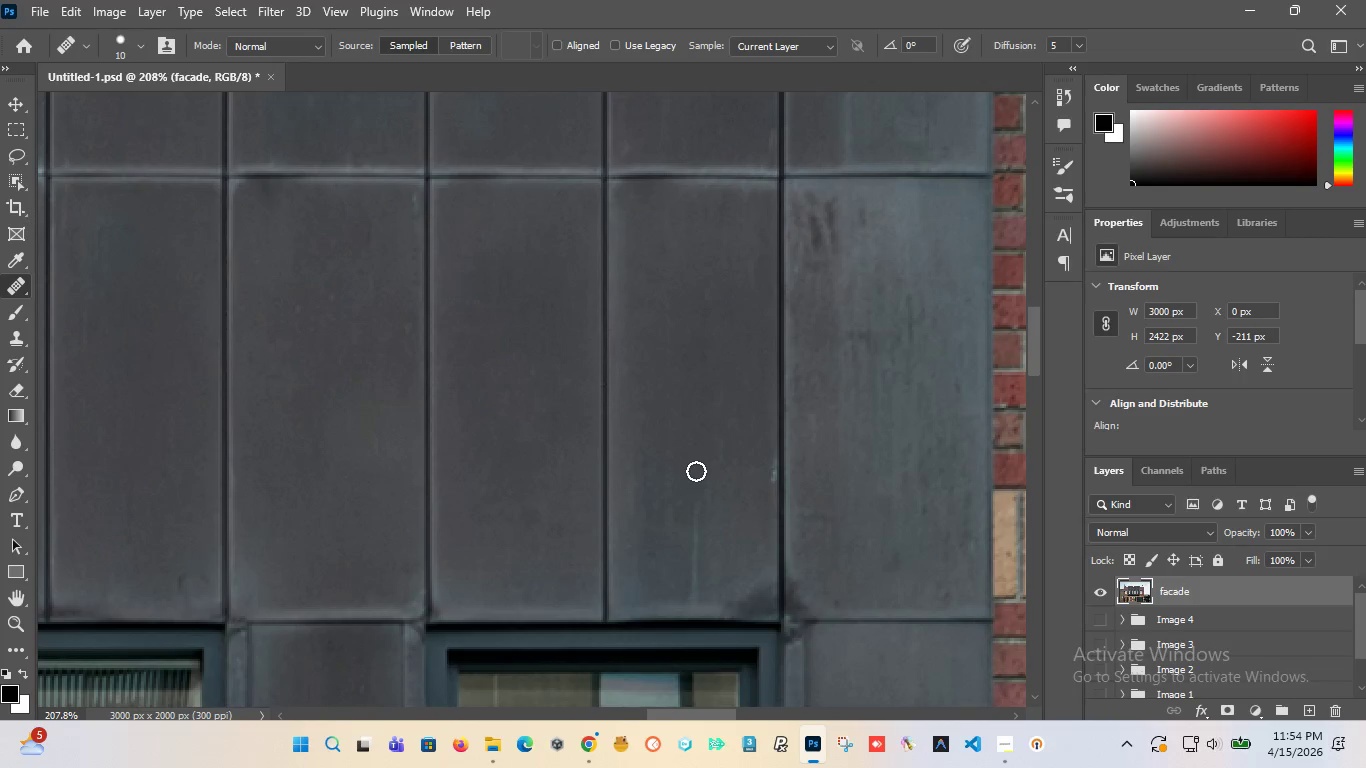 
left_click_drag(start_coordinate=[696, 471], to_coordinate=[691, 603])
 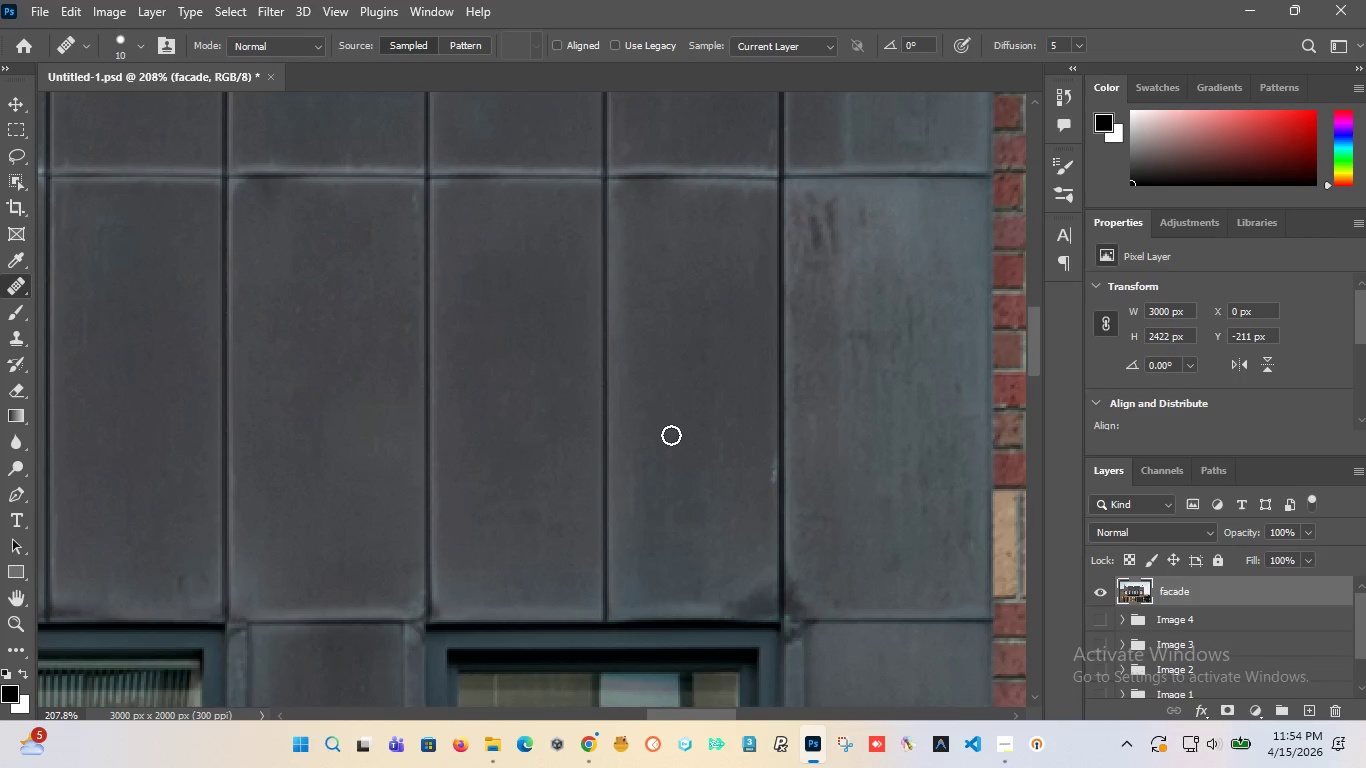 
left_click_drag(start_coordinate=[671, 434], to_coordinate=[665, 571])
 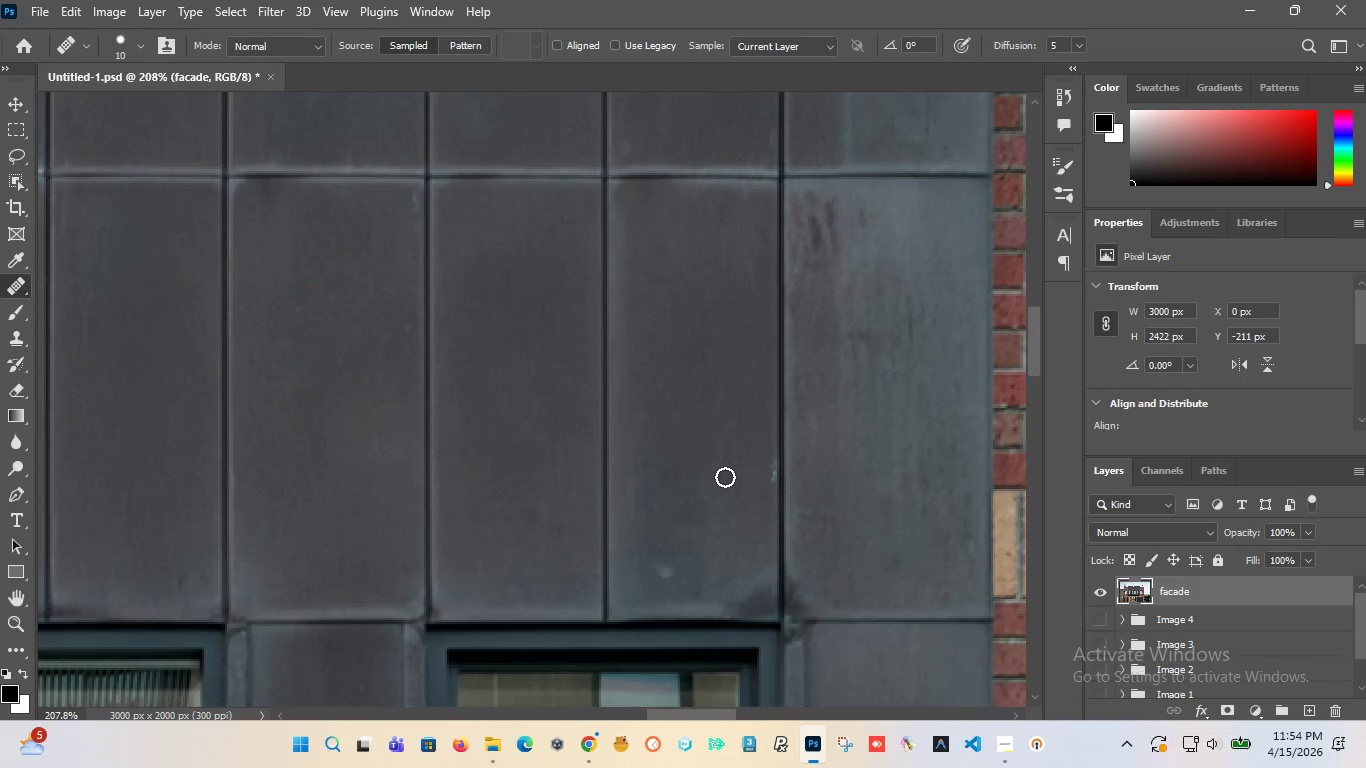 
key(Control+Z)
 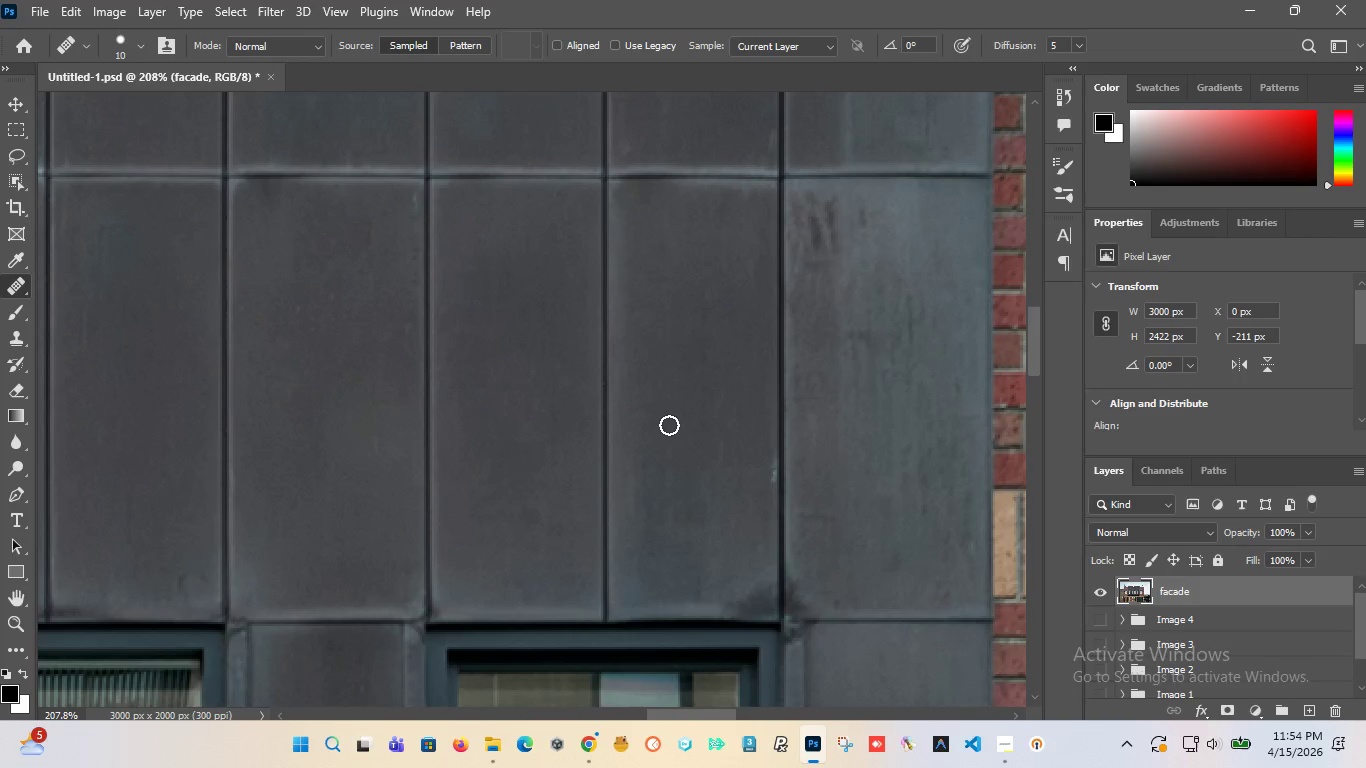 
left_click_drag(start_coordinate=[669, 422], to_coordinate=[675, 522])
 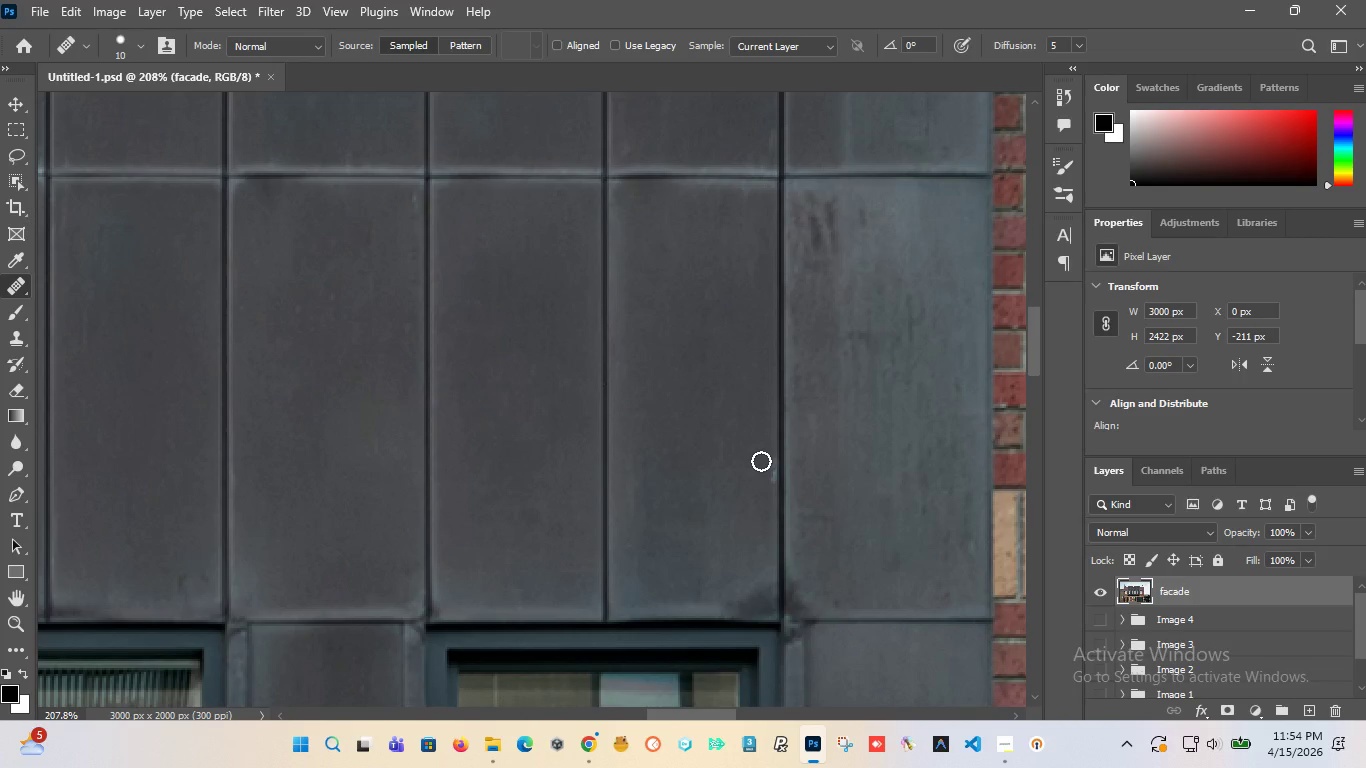 
hold_key(key=AltLeft, duration=1.51)
scroll: coordinate [704, 507], scroll_direction: down, amount: 14.0
 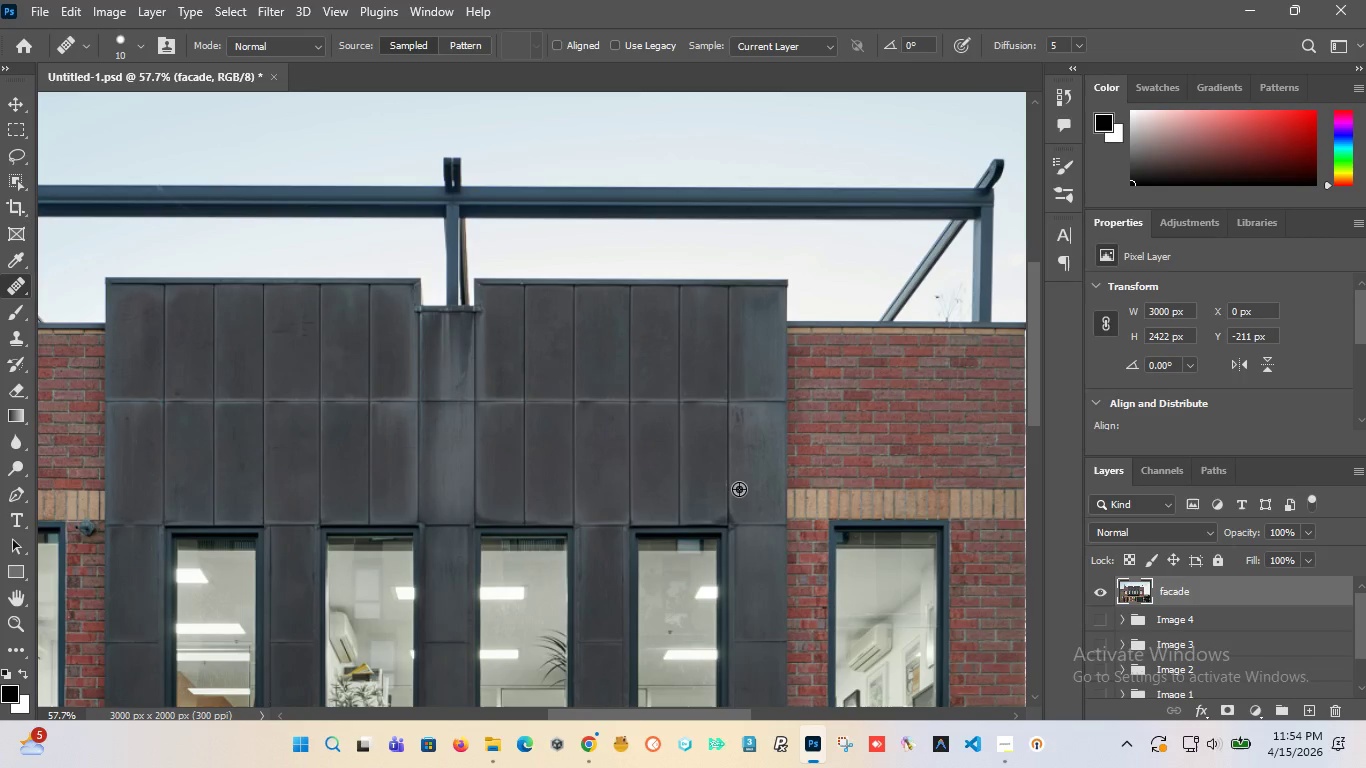 
hold_key(key=AltLeft, duration=1.5)
scroll: coordinate [734, 487], scroll_direction: down, amount: 6.0
 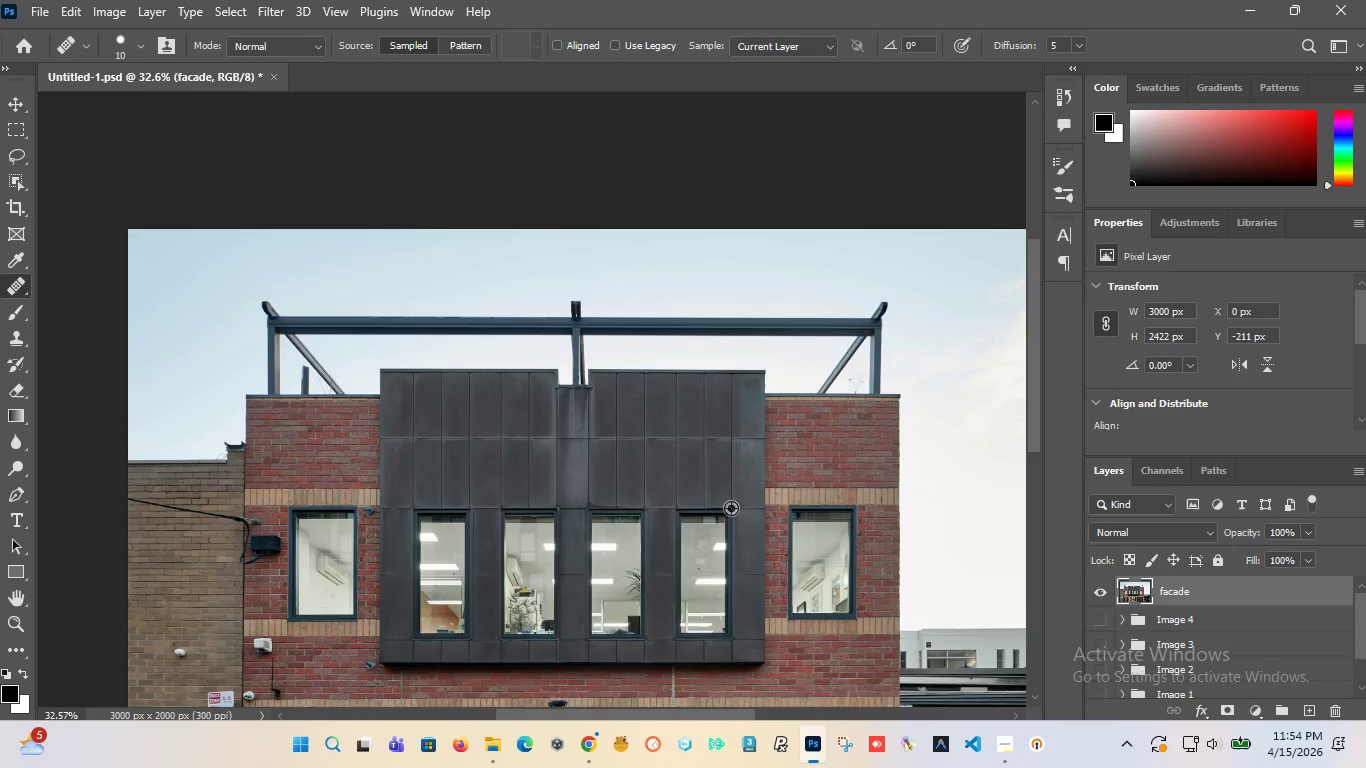 
hold_key(key=AltLeft, duration=0.92)
scroll: coordinate [732, 481], scroll_direction: up, amount: 19.0
 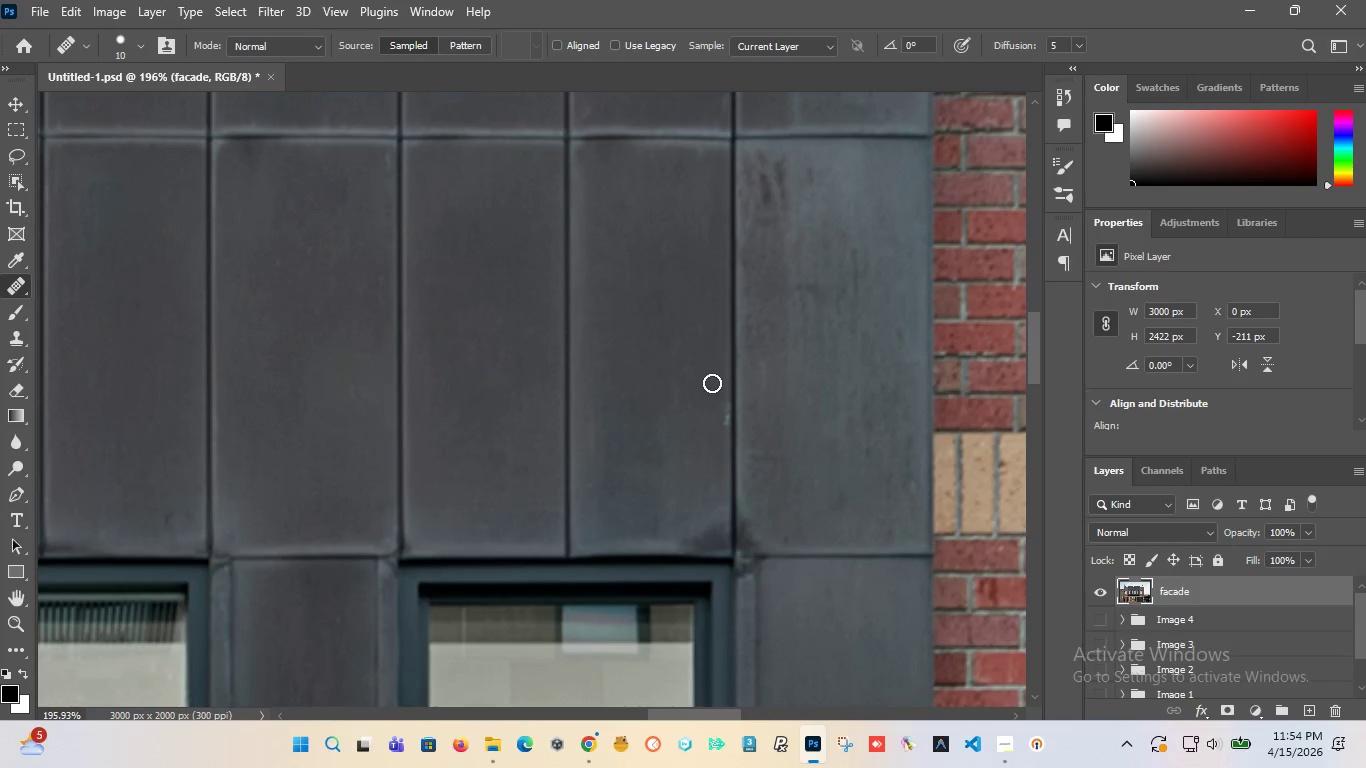 
hold_key(key=AltLeft, duration=0.94)
 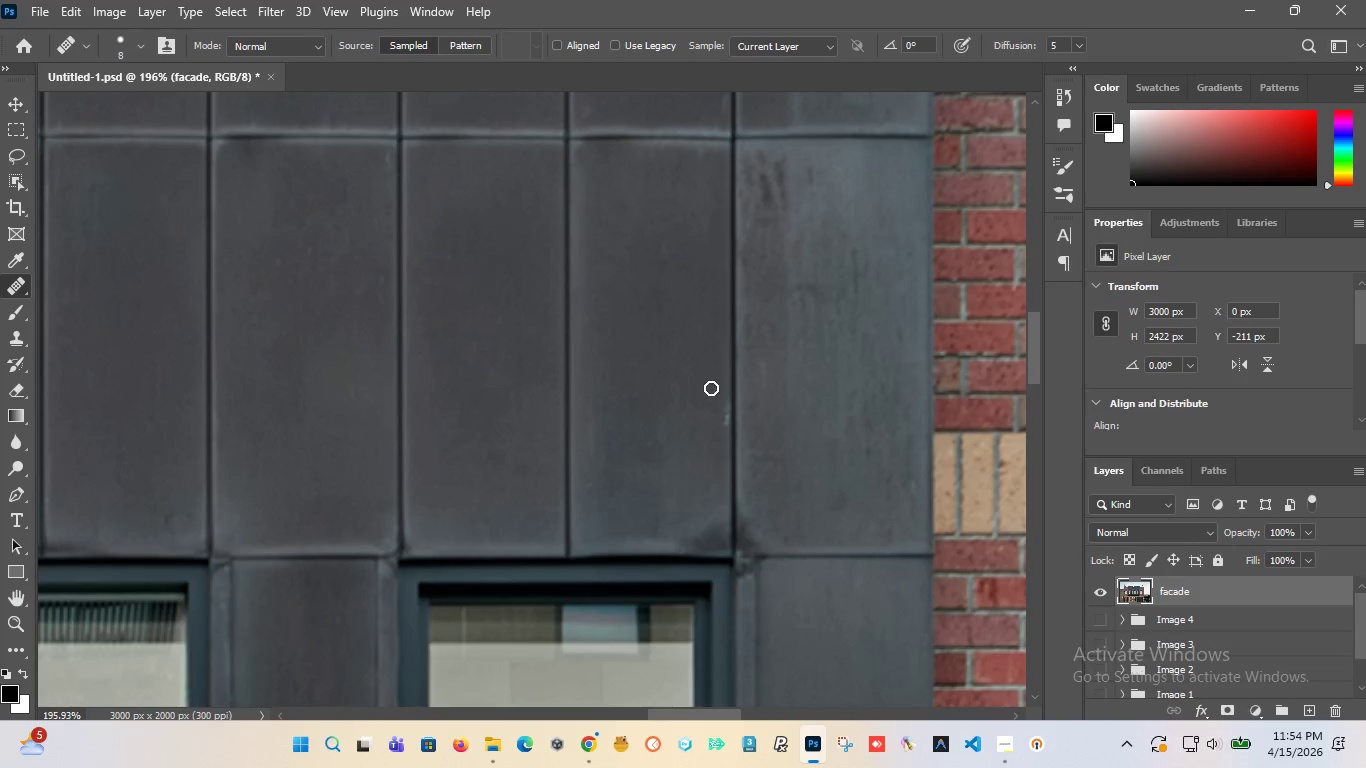 
hold_key(key=AltLeft, duration=0.56)
left_click([711, 388])
 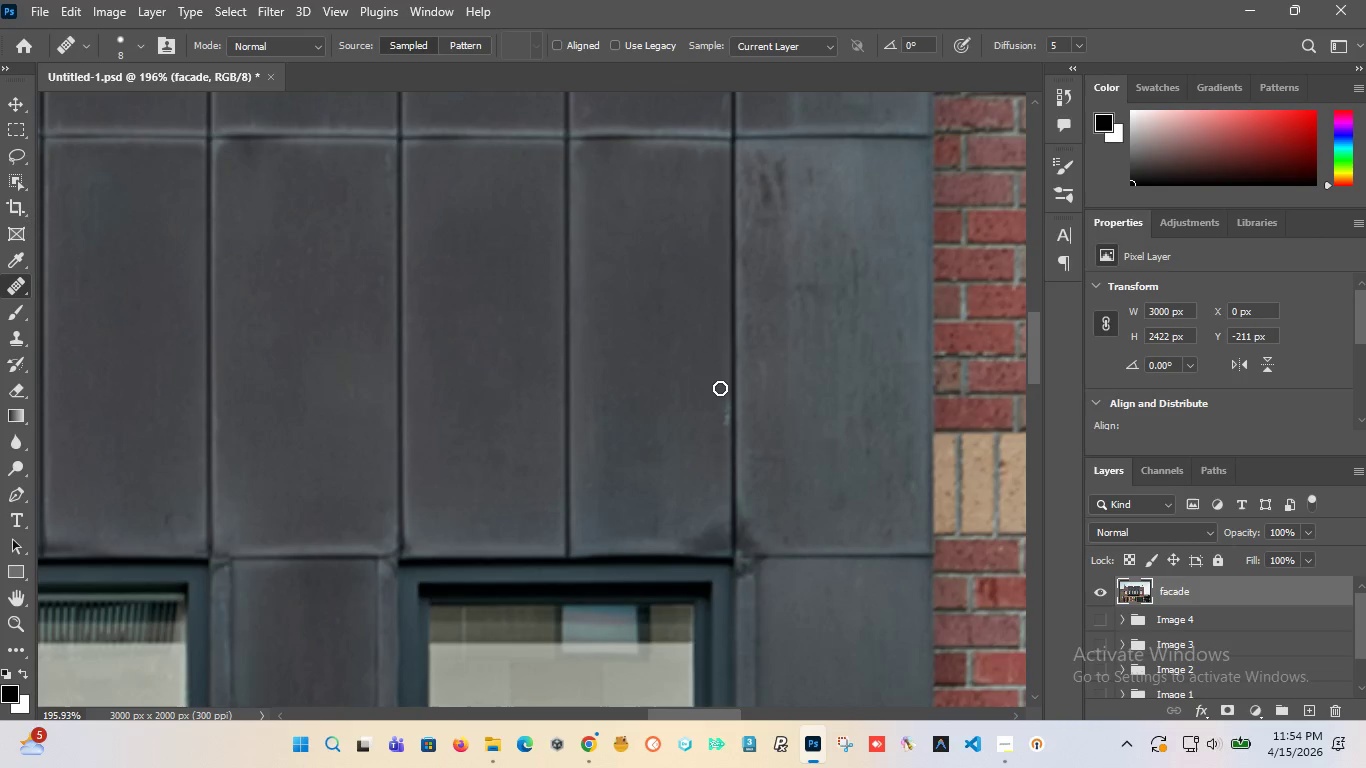 
left_click_drag(start_coordinate=[720, 388], to_coordinate=[720, 437])
 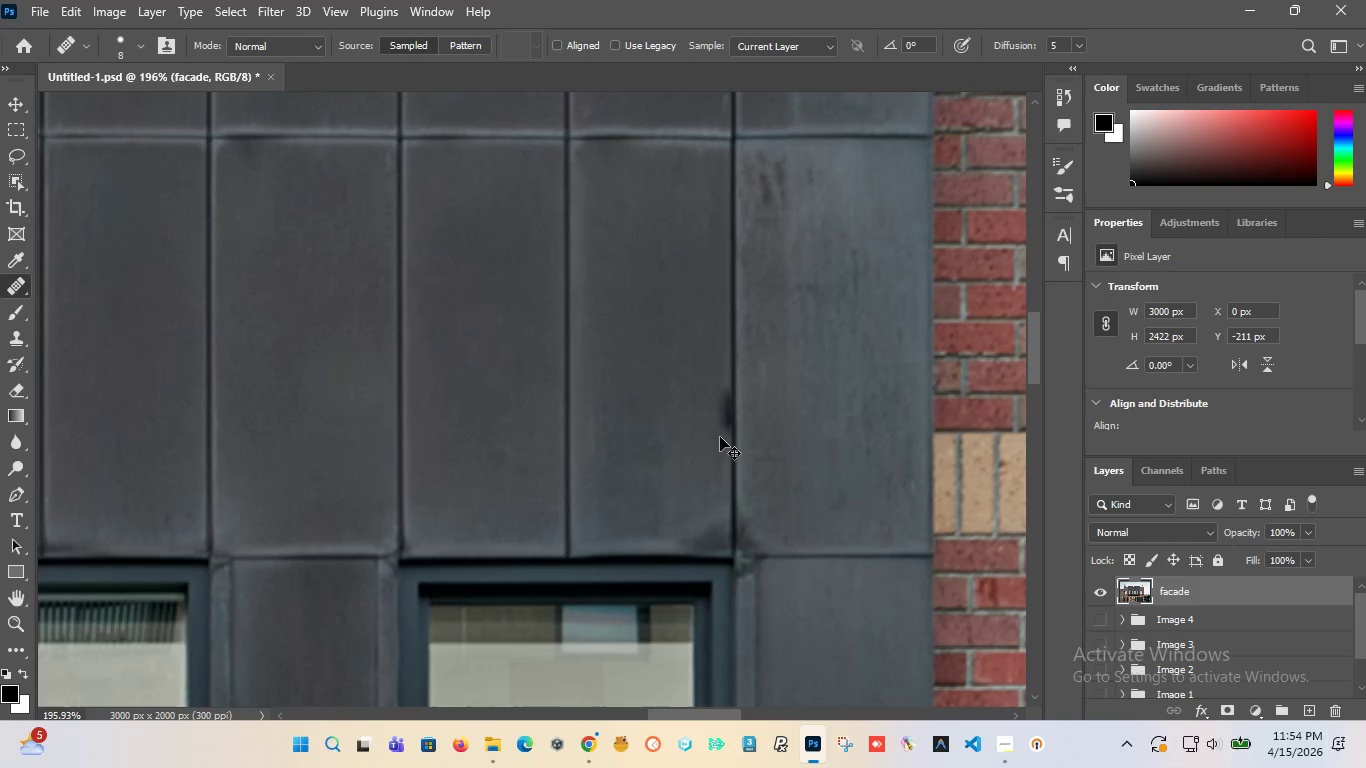 
key(Control+Z)
 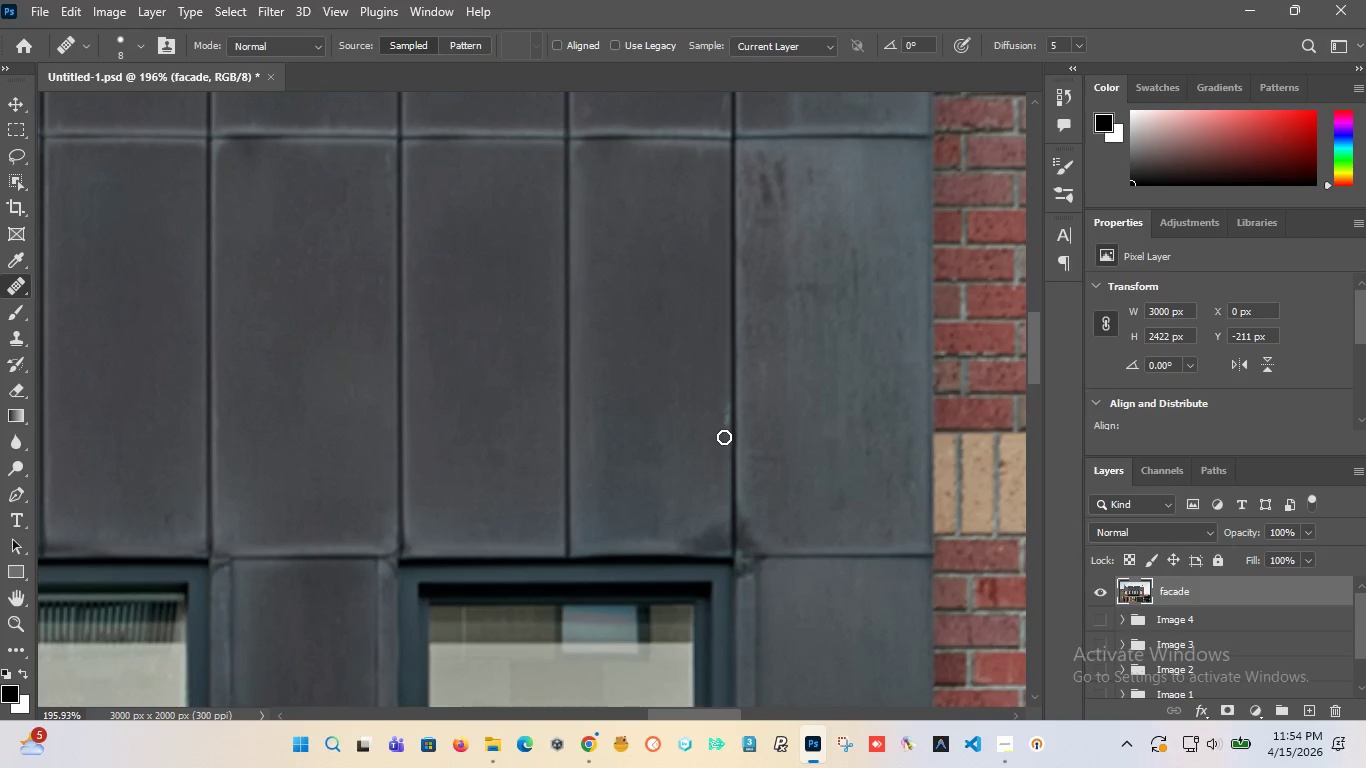 
hold_key(key=AltLeft, duration=1.42)
scroll: coordinate [724, 437], scroll_direction: up, amount: 7.0
 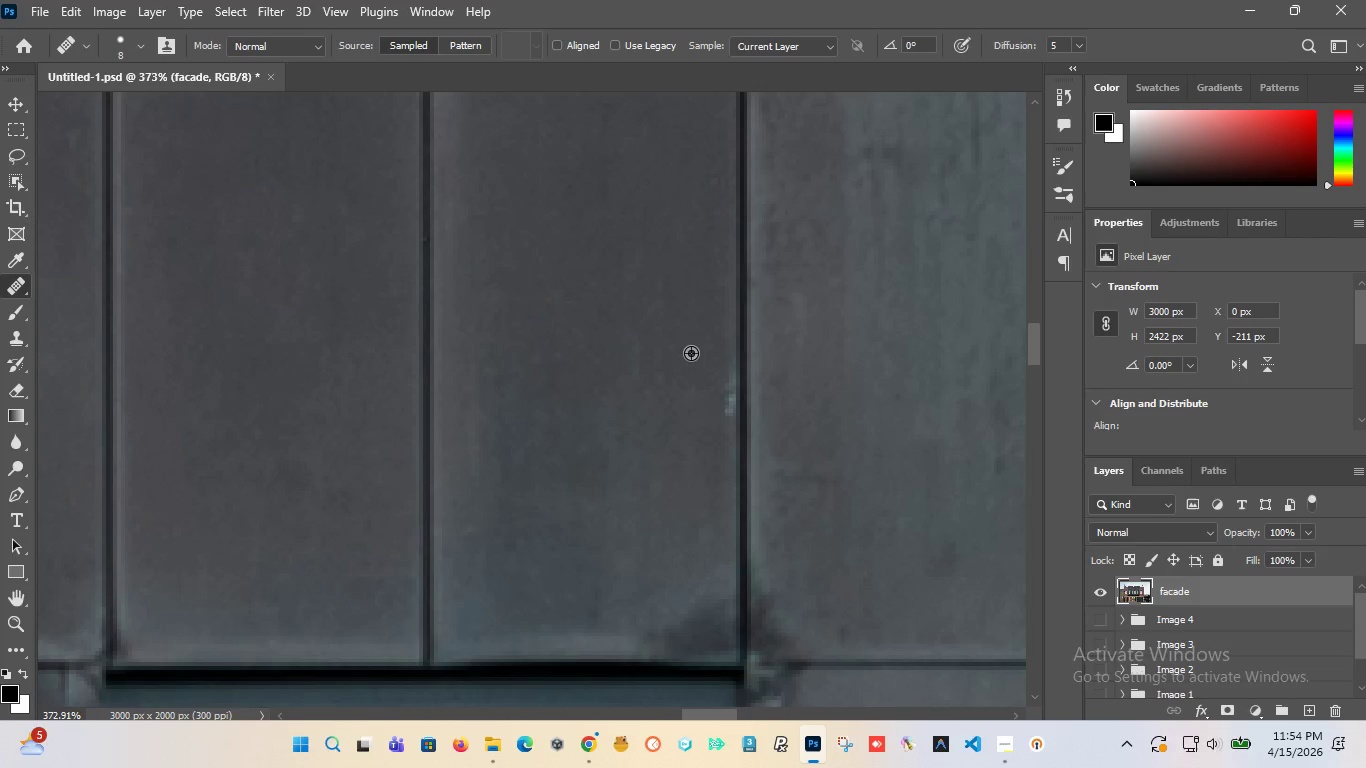 
left_click([690, 351])
 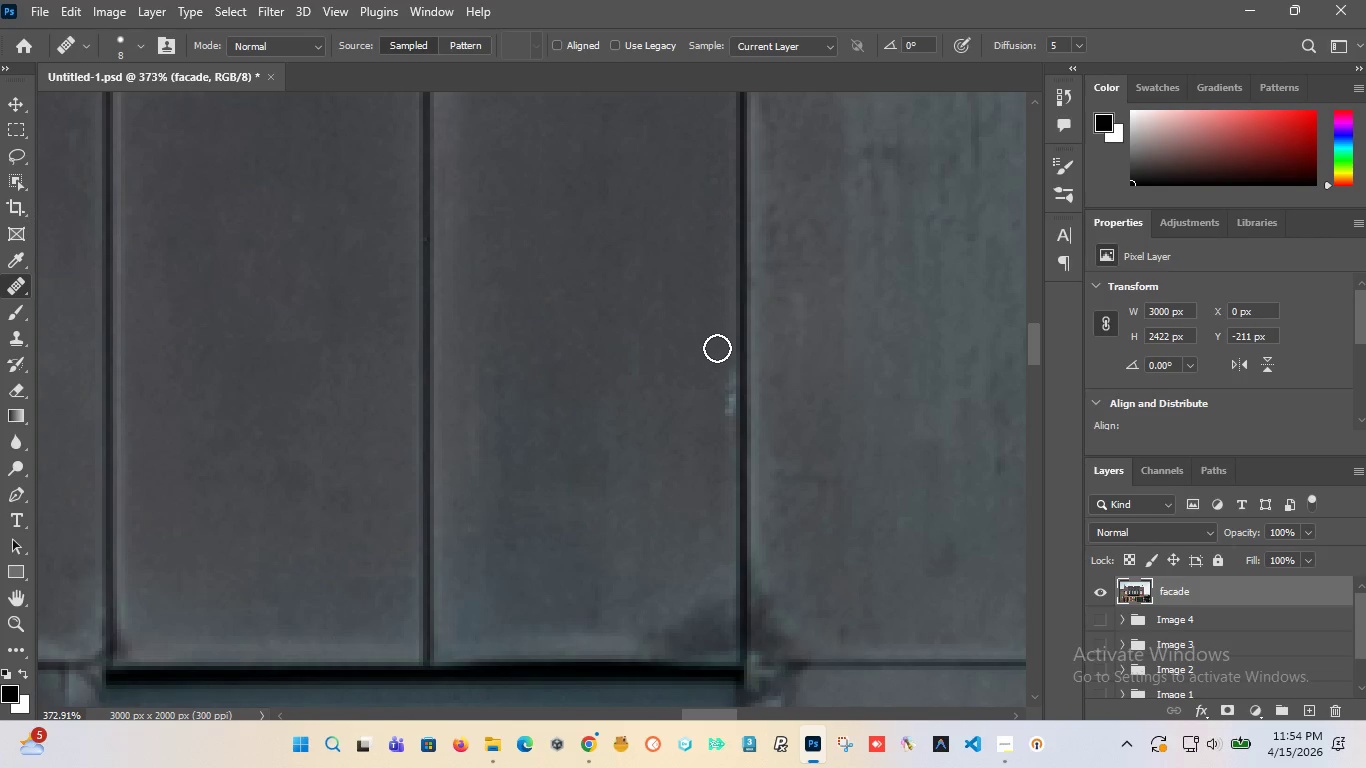 
left_click_drag(start_coordinate=[721, 354], to_coordinate=[719, 407])
 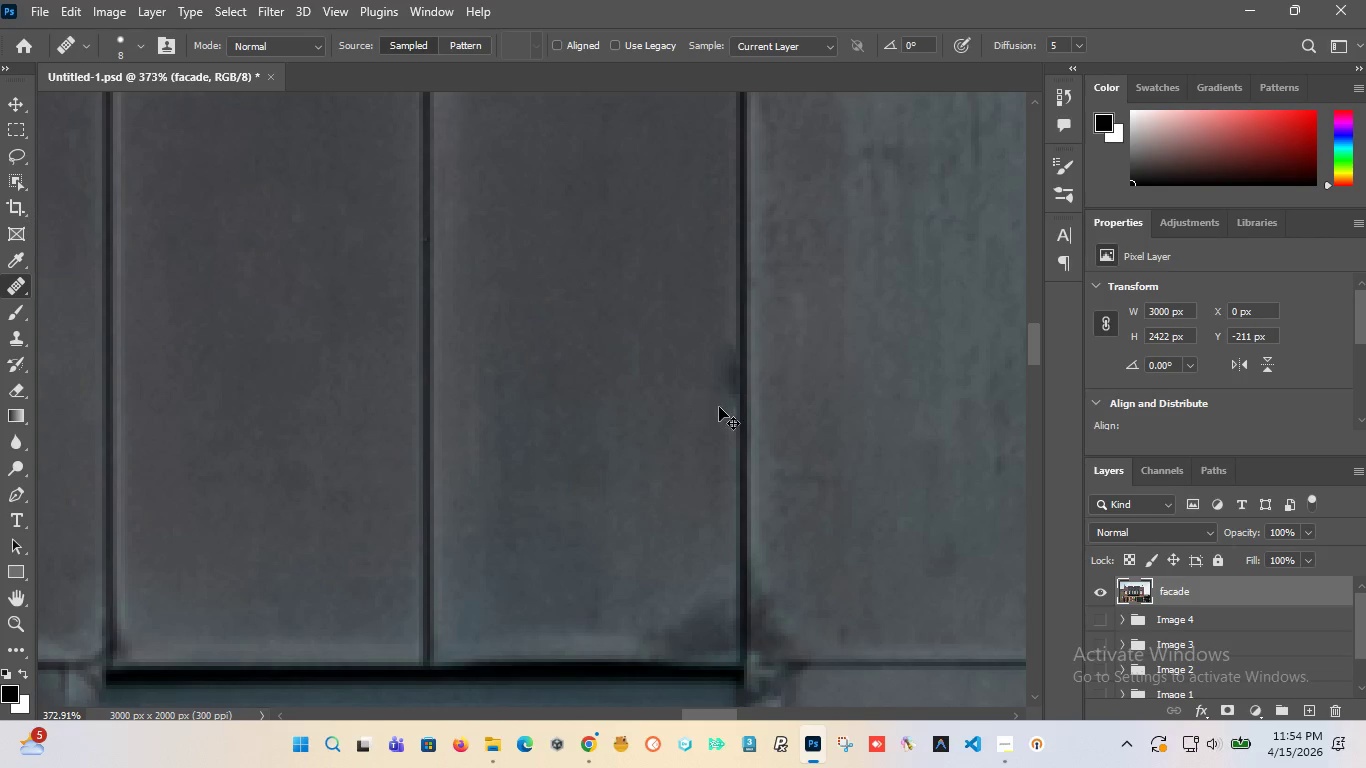 
key(Control+Z)
 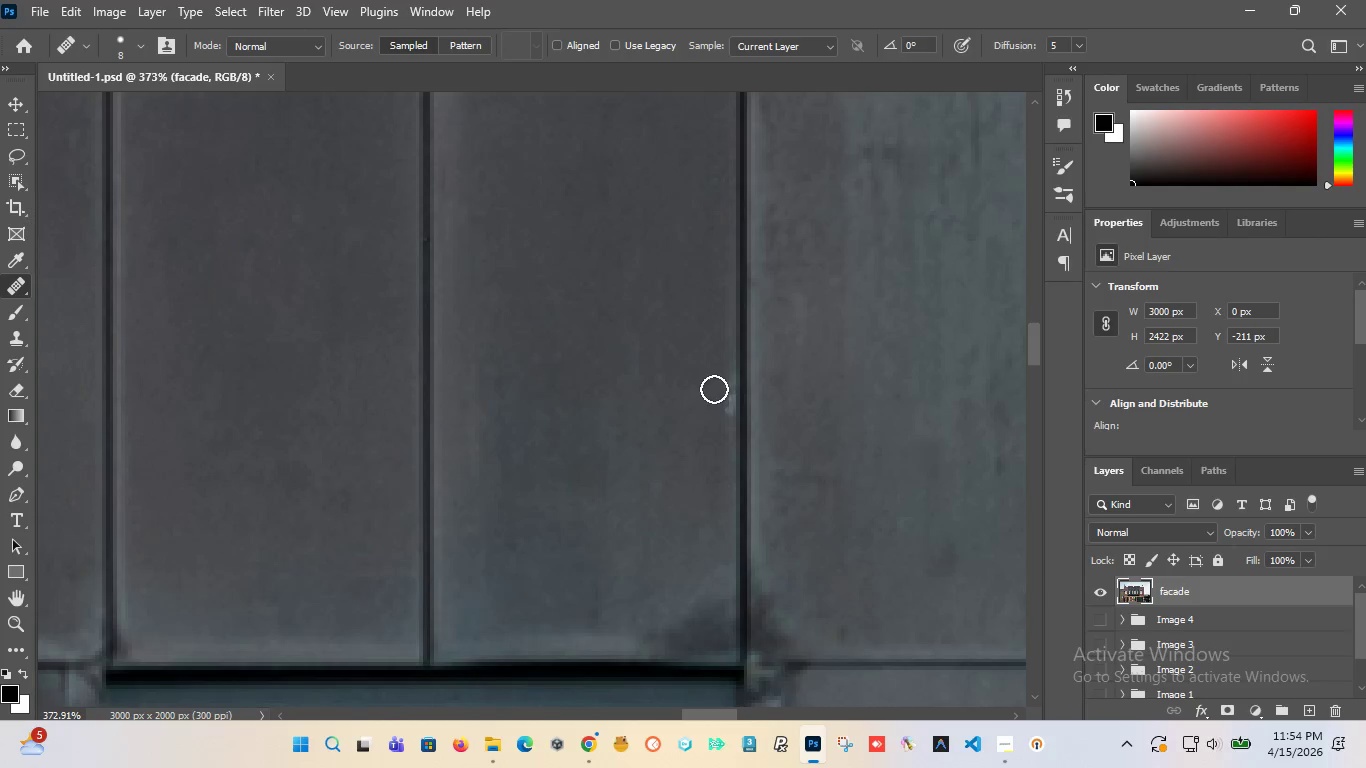 
hold_key(key=AltLeft, duration=0.89)
 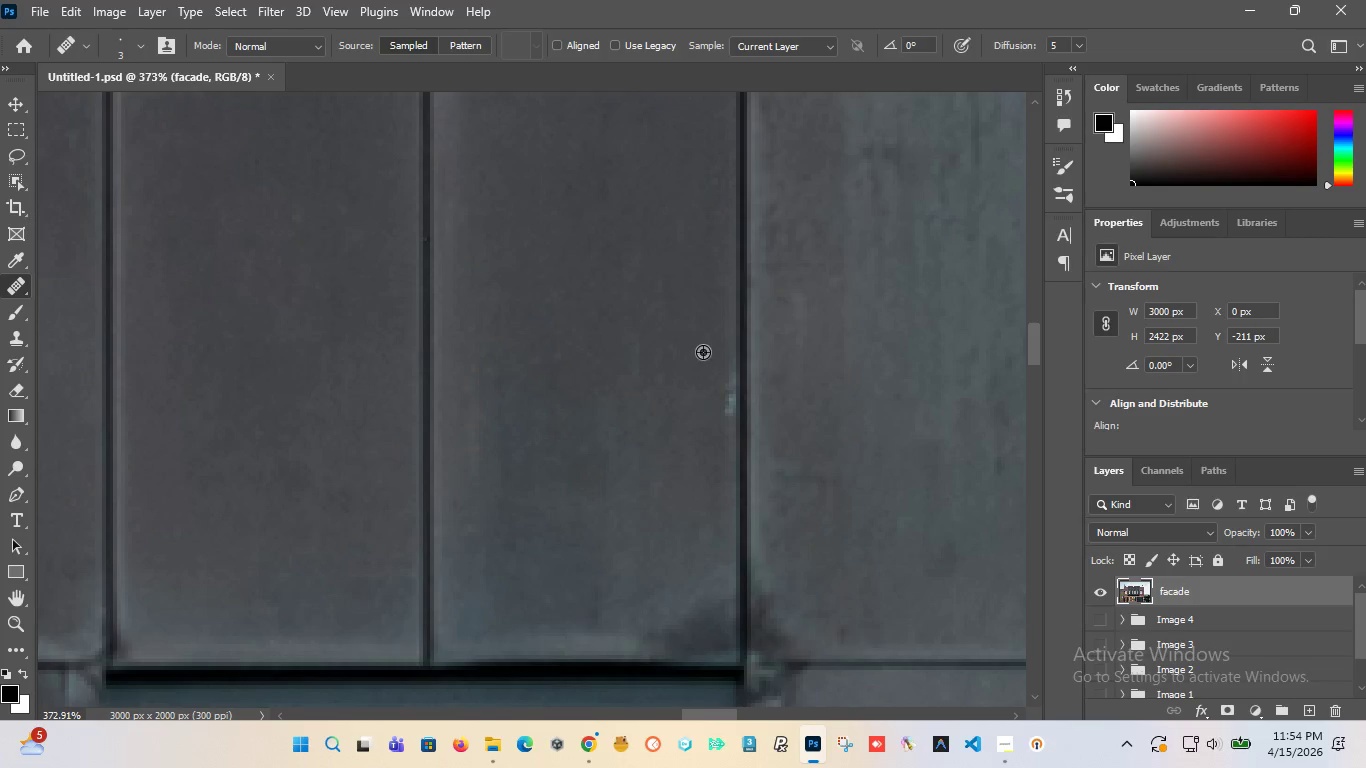 
hold_key(key=AltLeft, duration=0.45)
 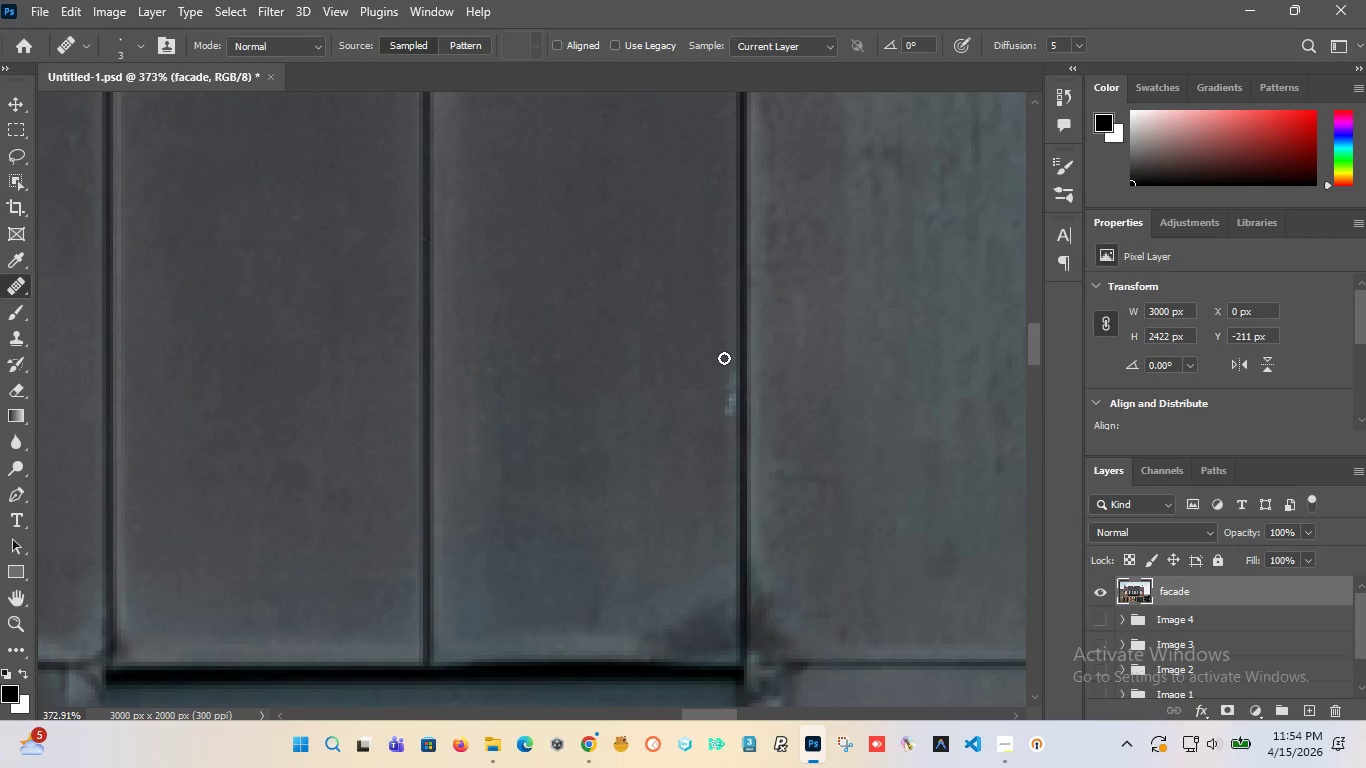 
left_click_drag(start_coordinate=[726, 357], to_coordinate=[722, 422])
 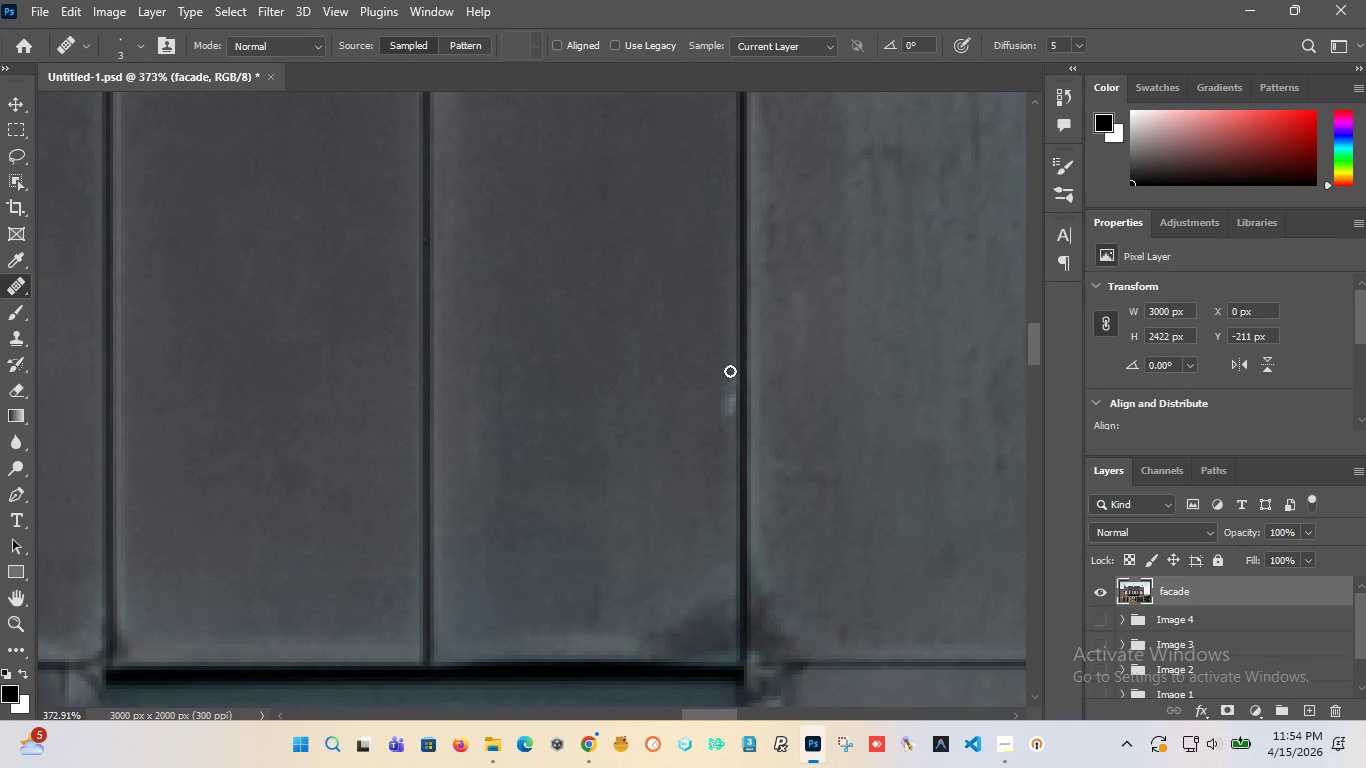 
left_click_drag(start_coordinate=[730, 371], to_coordinate=[725, 425])
 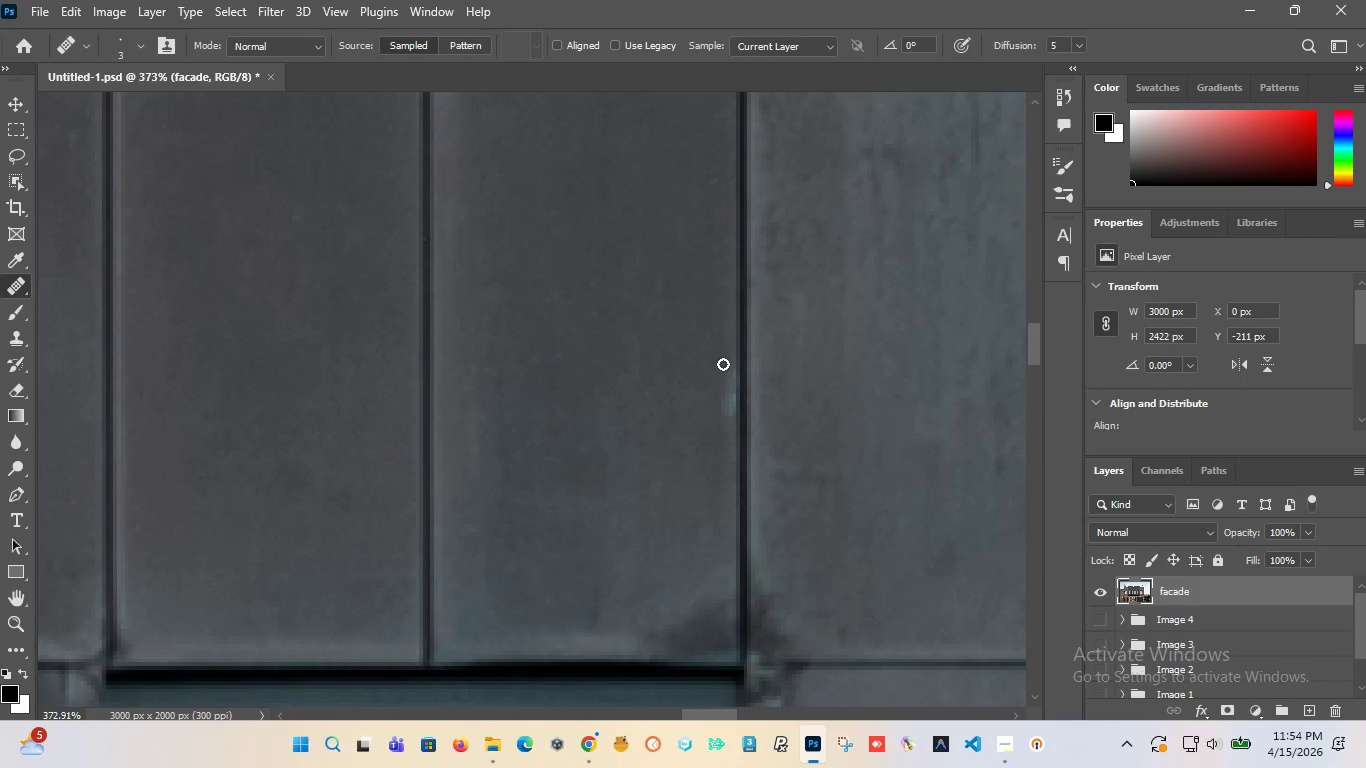 
hold_key(key=AltLeft, duration=0.67)
left_click([715, 287])
 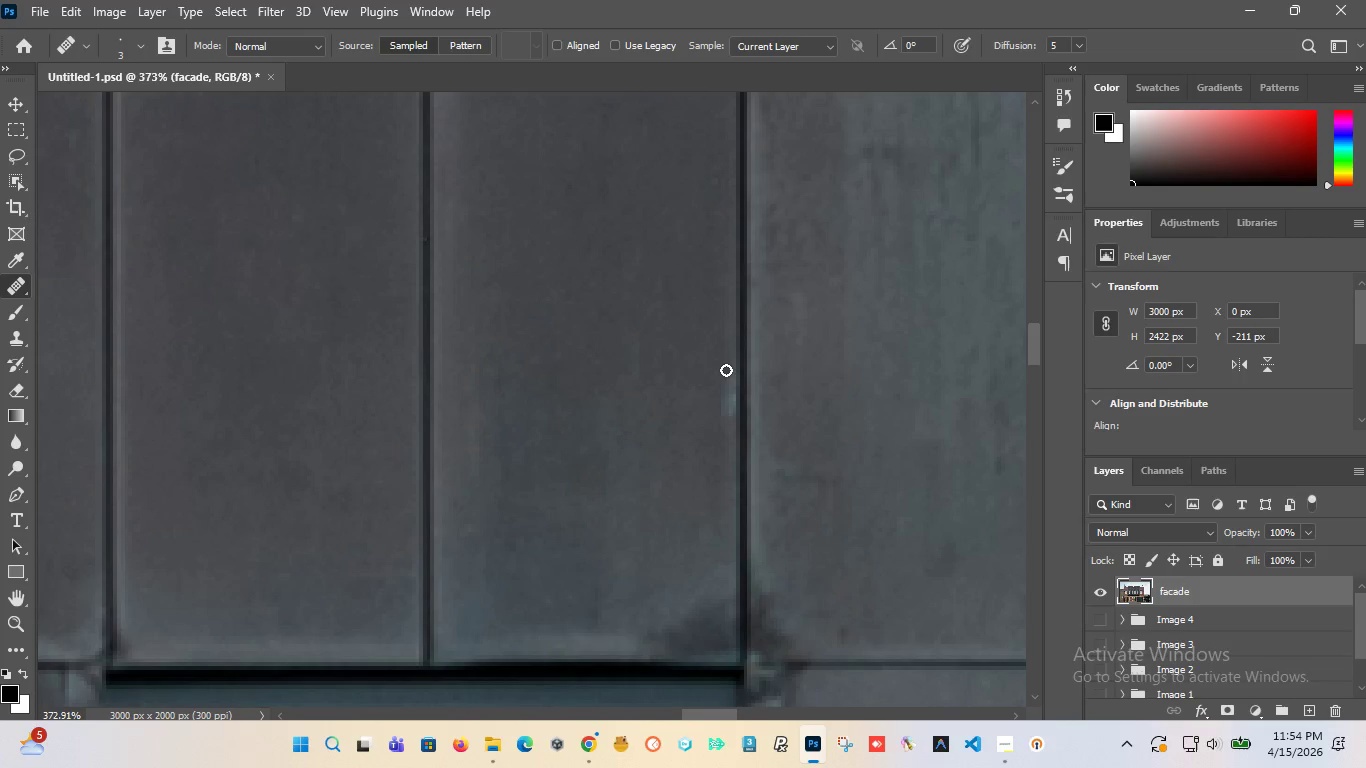 
left_click_drag(start_coordinate=[726, 374], to_coordinate=[727, 426])
 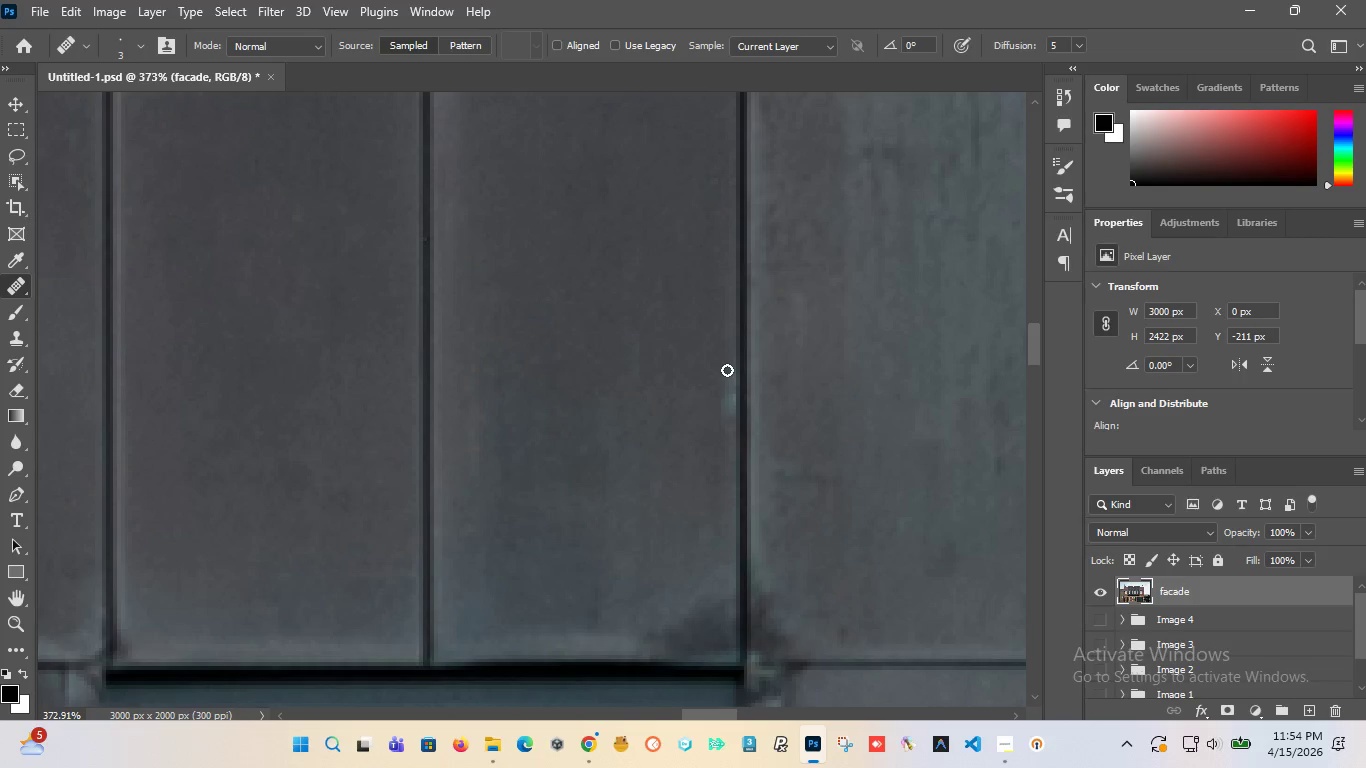 
left_click_drag(start_coordinate=[727, 370], to_coordinate=[714, 425])
 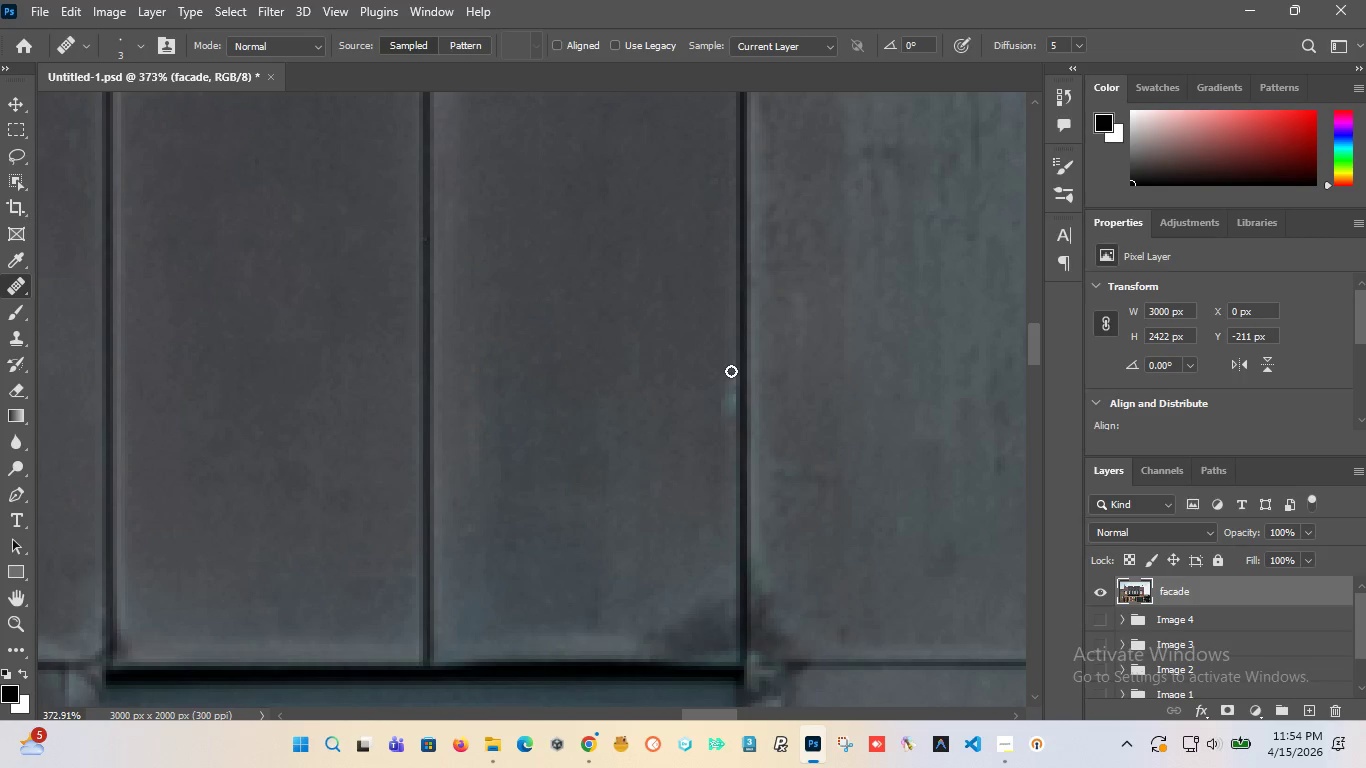 
left_click_drag(start_coordinate=[730, 370], to_coordinate=[728, 442])
 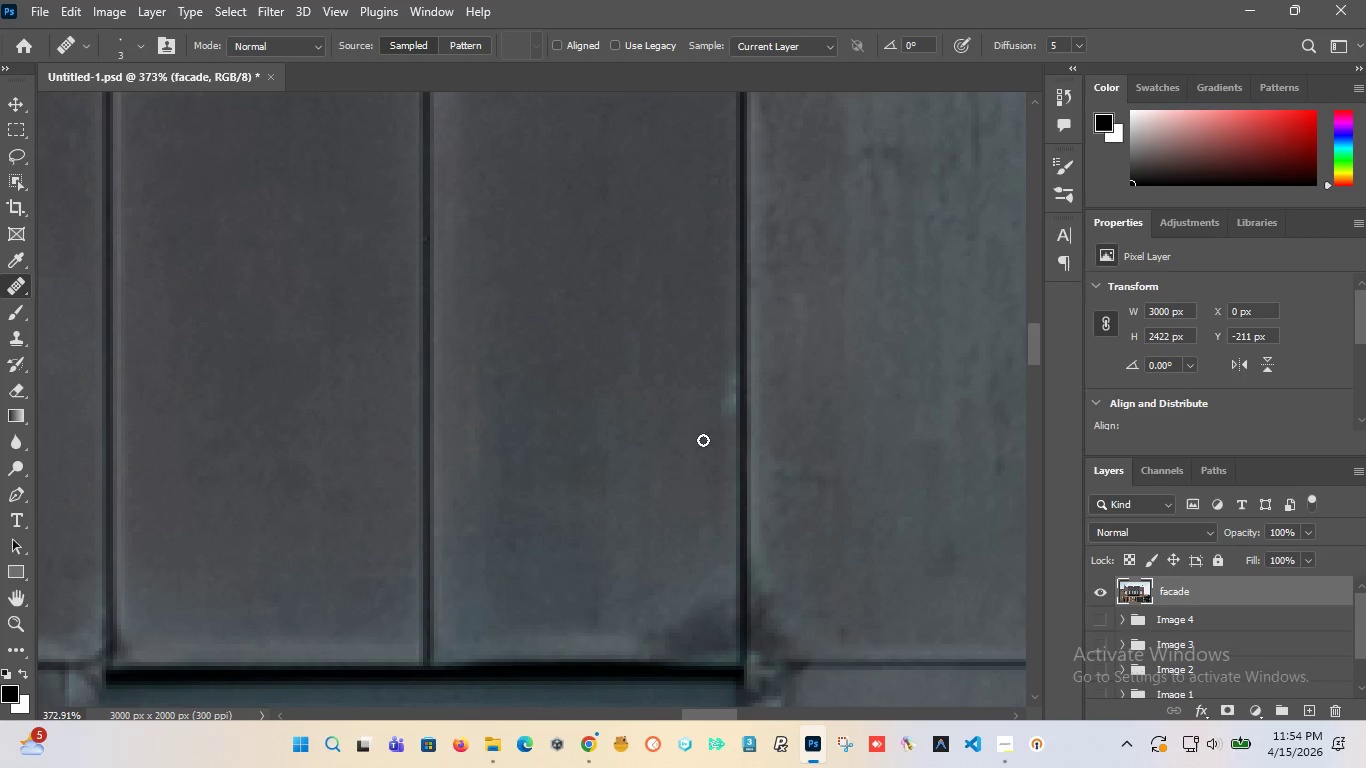 
hold_key(key=AltLeft, duration=1.51)
scroll: coordinate [661, 456], scroll_direction: down, amount: 18.0
 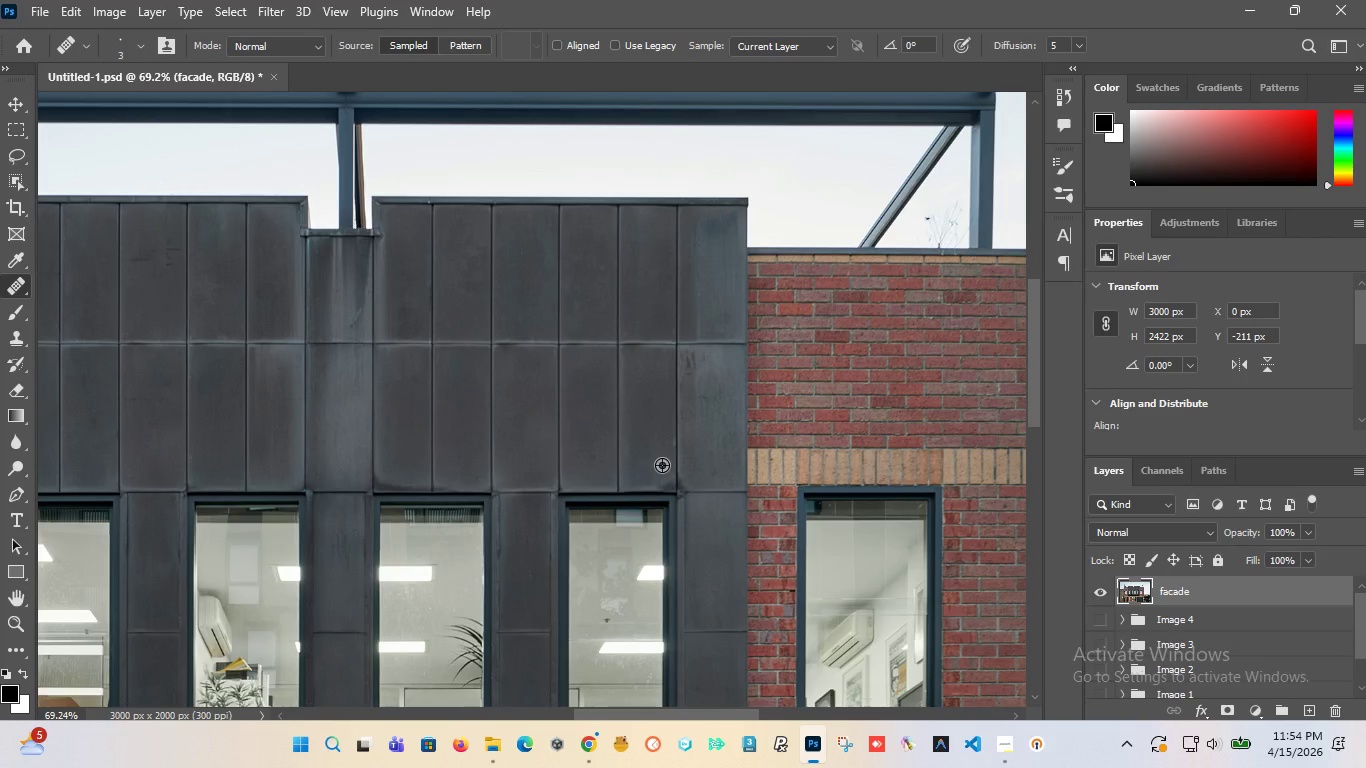 
hold_key(key=AltLeft, duration=1.5)
hold_key(key=AltLeft, duration=0.81)
scroll: coordinate [674, 463], scroll_direction: up, amount: 6.0
 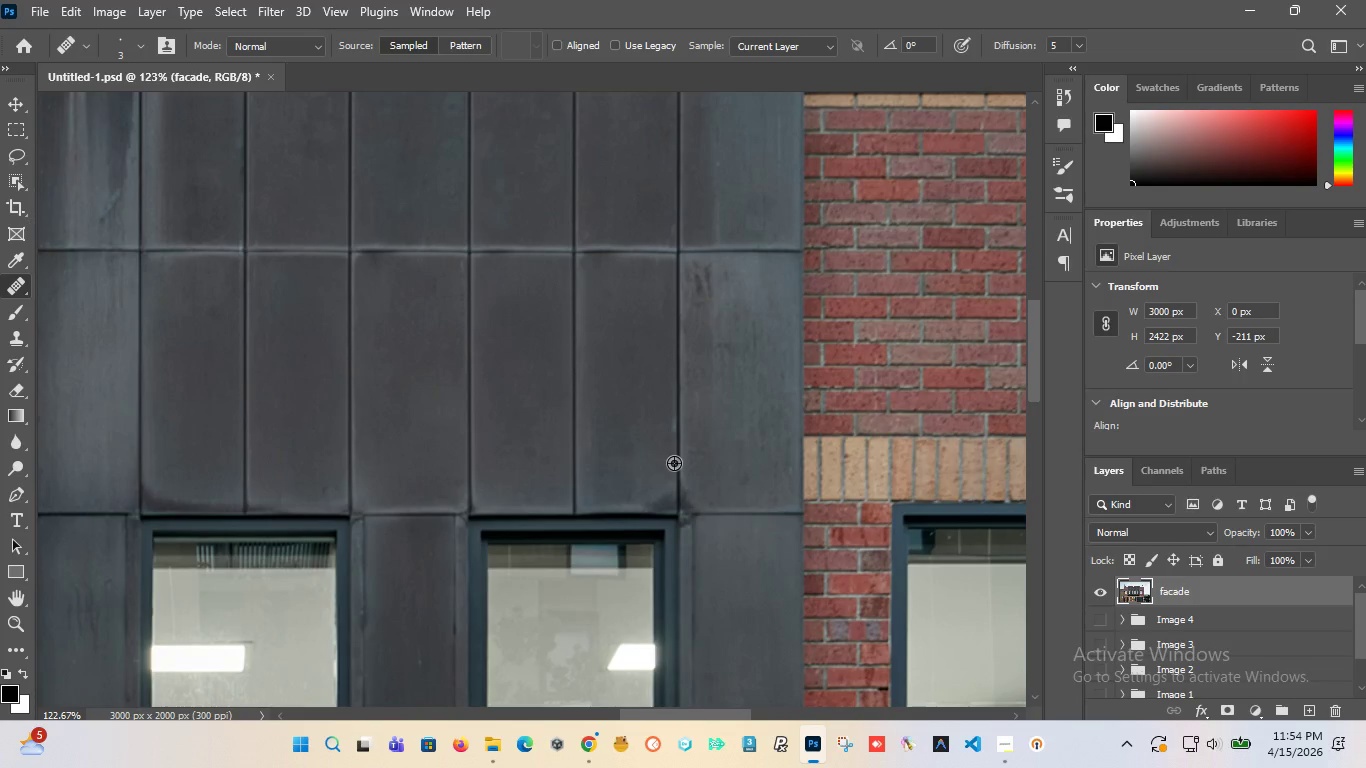 
hold_key(key=AltLeft, duration=1.52)
scroll: coordinate [588, 400], scroll_direction: up, amount: 6.0
 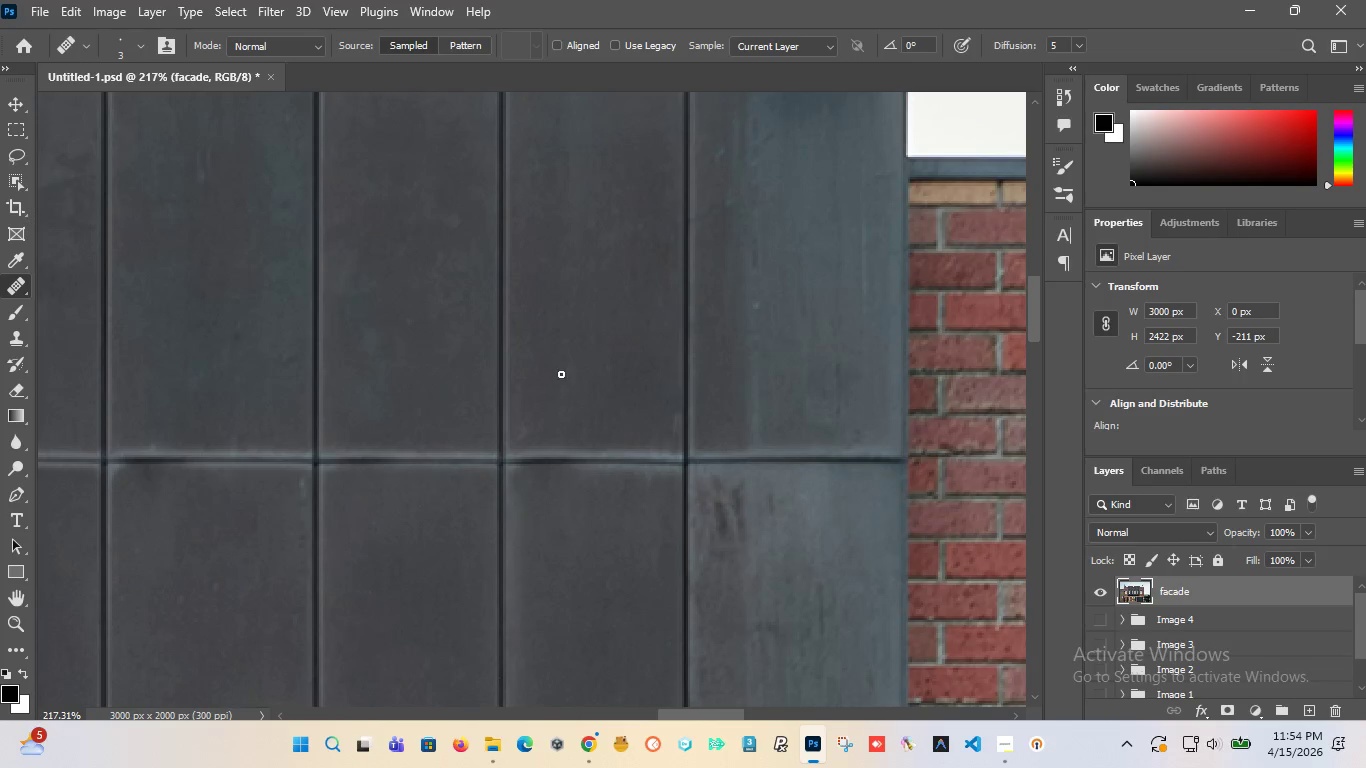 
hold_key(key=AltLeft, duration=0.41)
left_click_drag(start_coordinate=[538, 398], to_coordinate=[538, 403])
 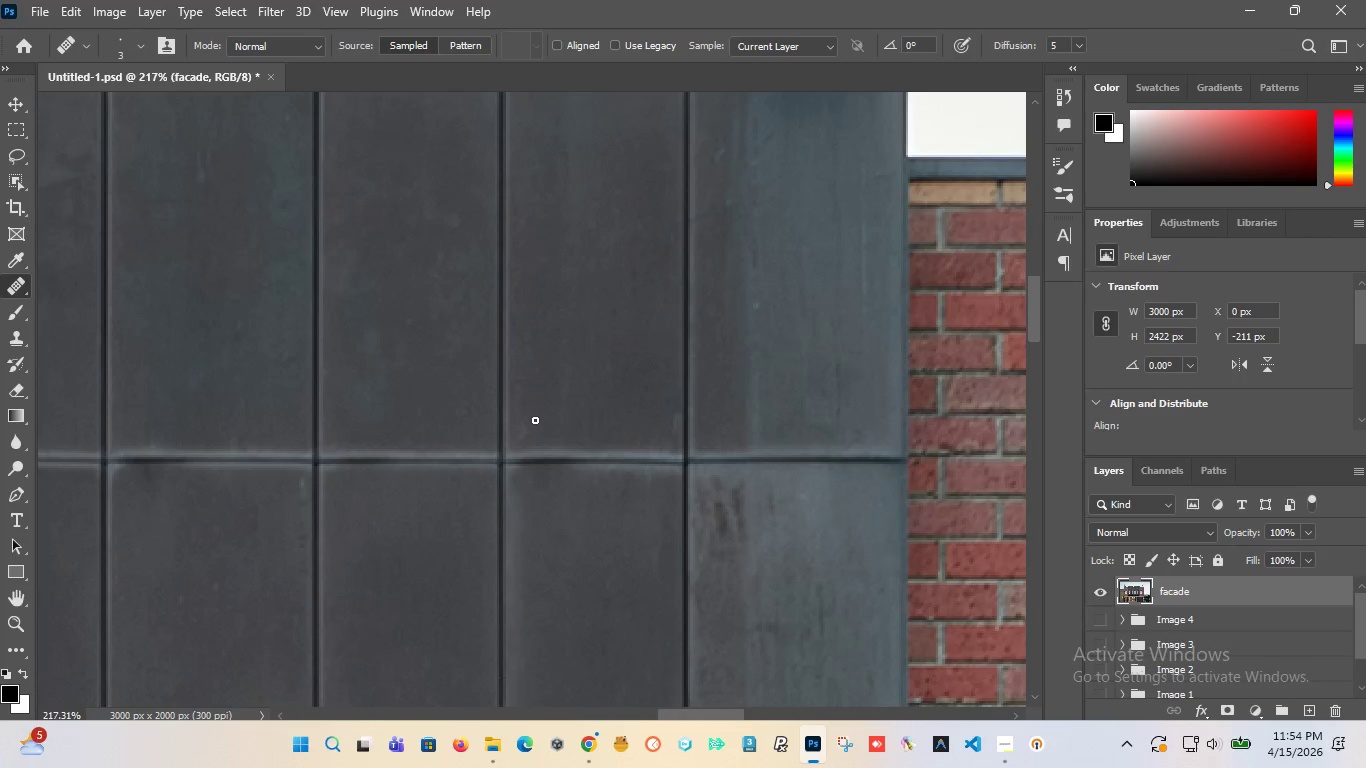 
left_click_drag(start_coordinate=[535, 420], to_coordinate=[523, 423])
 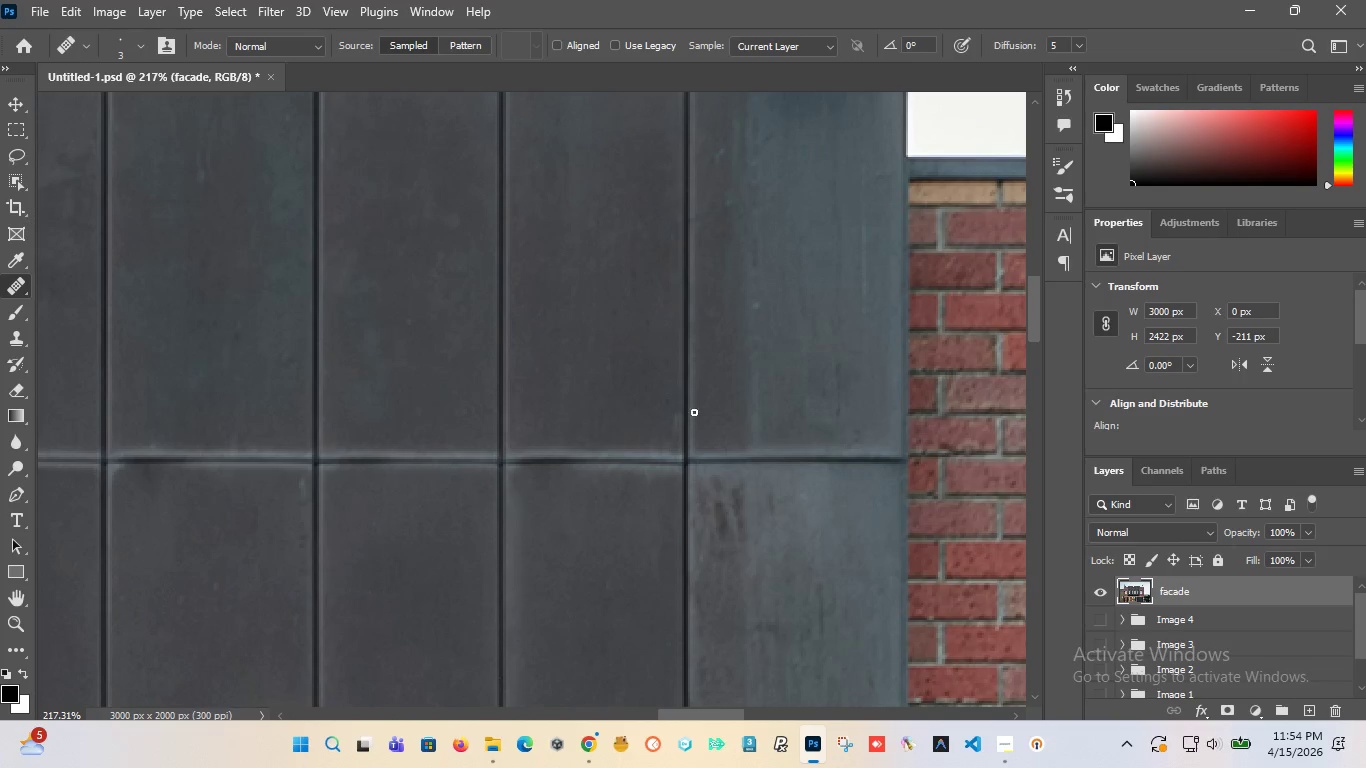 
hold_key(key=AltLeft, duration=0.59)
left_click([654, 406])
 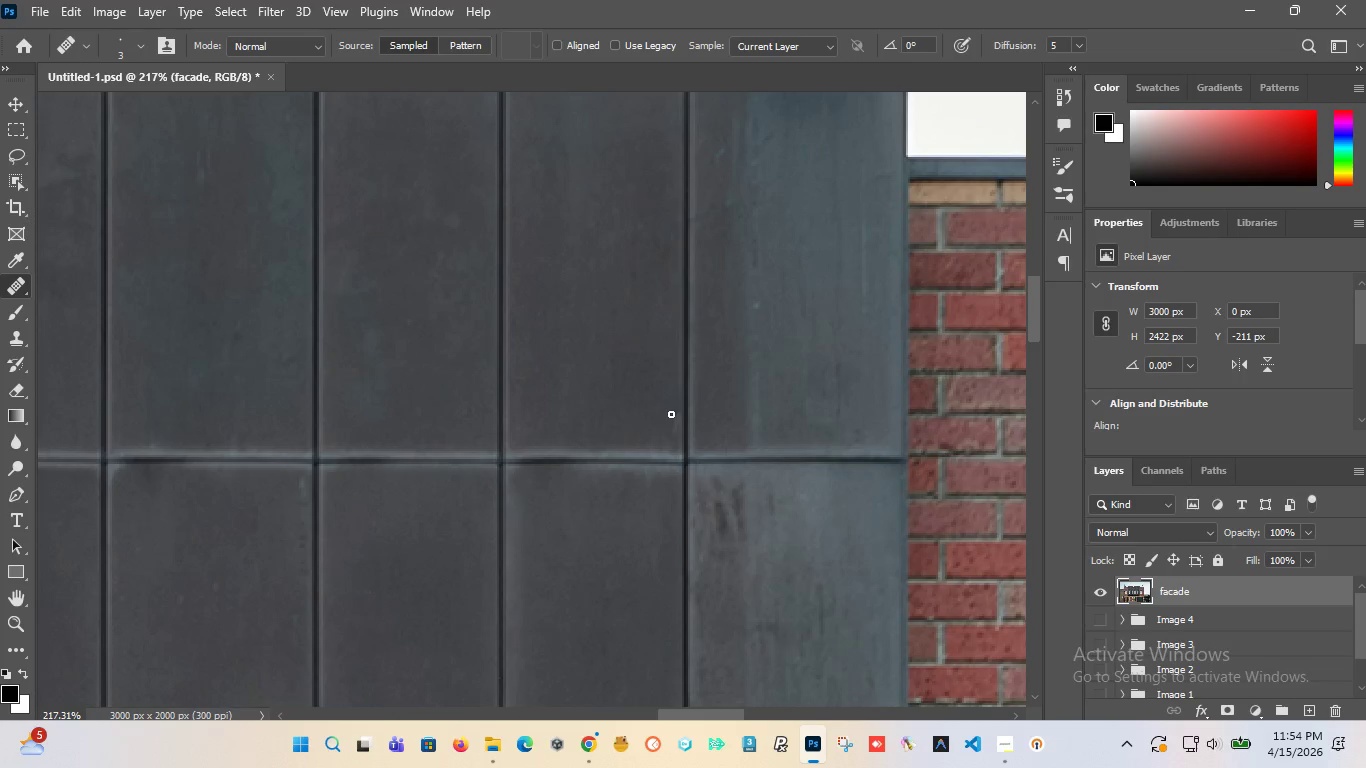 
left_click_drag(start_coordinate=[671, 414], to_coordinate=[676, 412])
 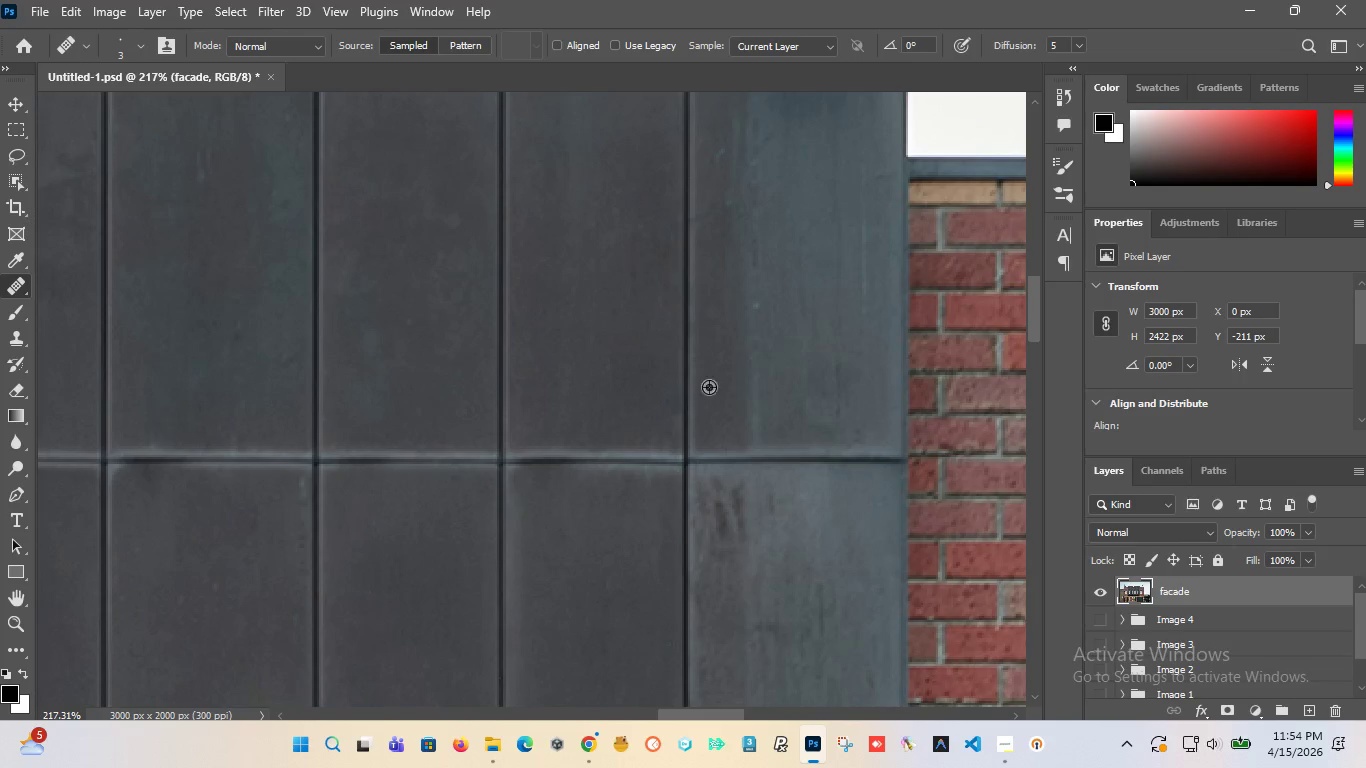 
hold_key(key=AltLeft, duration=1.52)
 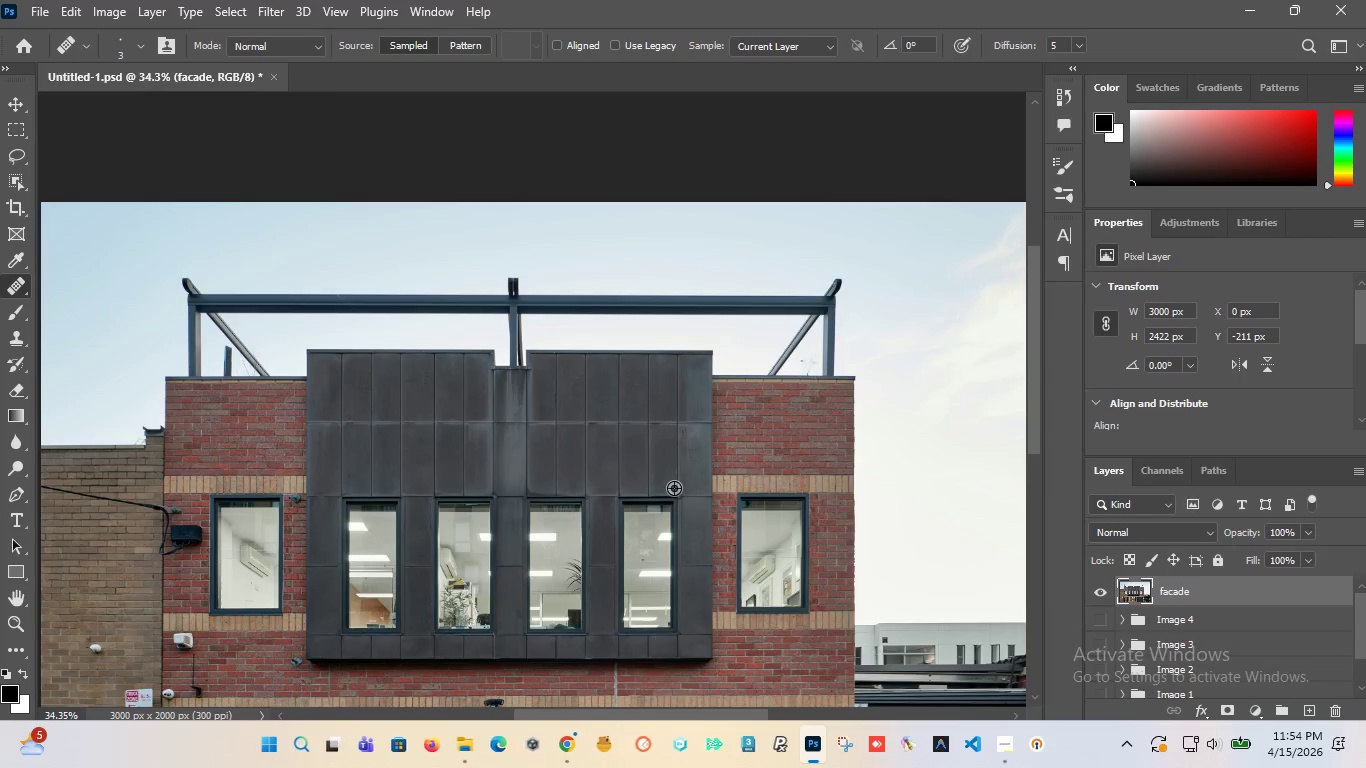 
hold_key(key=AltLeft, duration=1.53)
 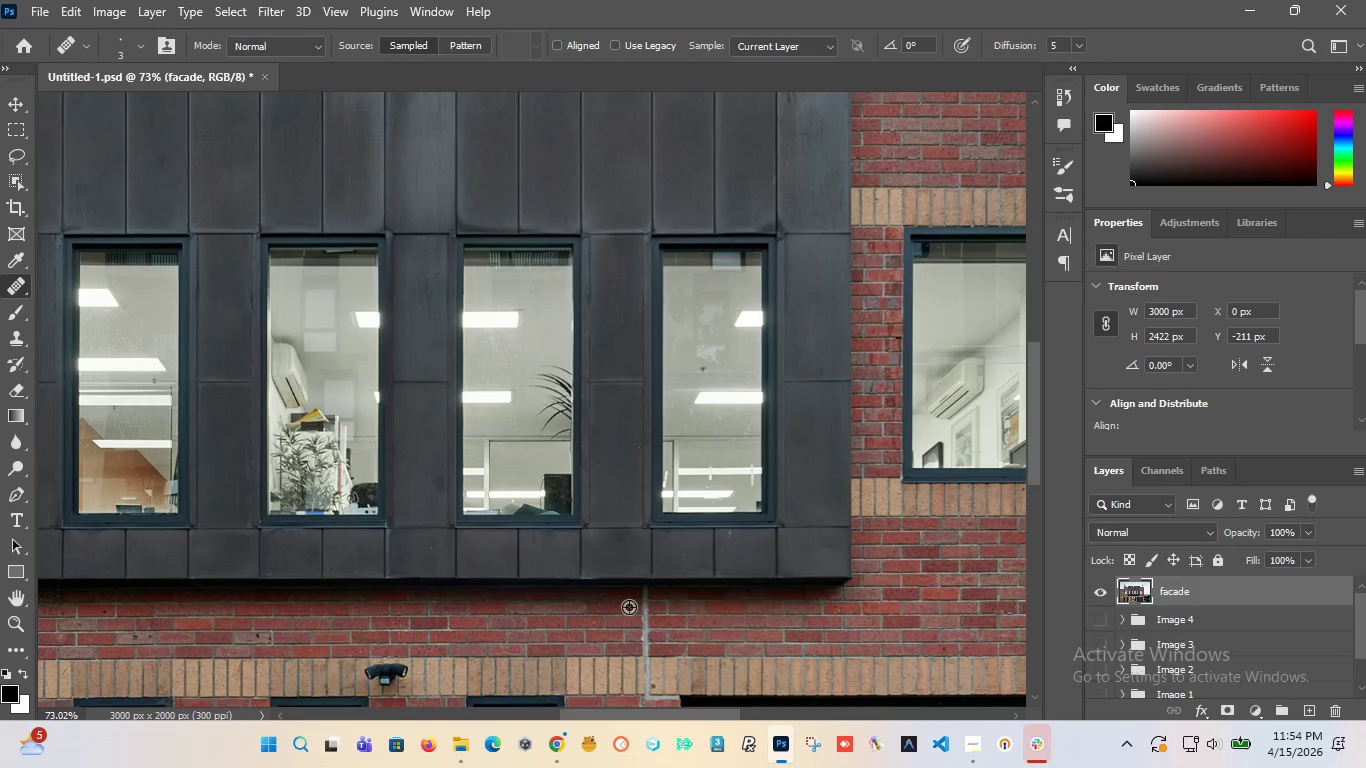 
scroll: coordinate [674, 419], scroll_direction: down, amount: 20.0
 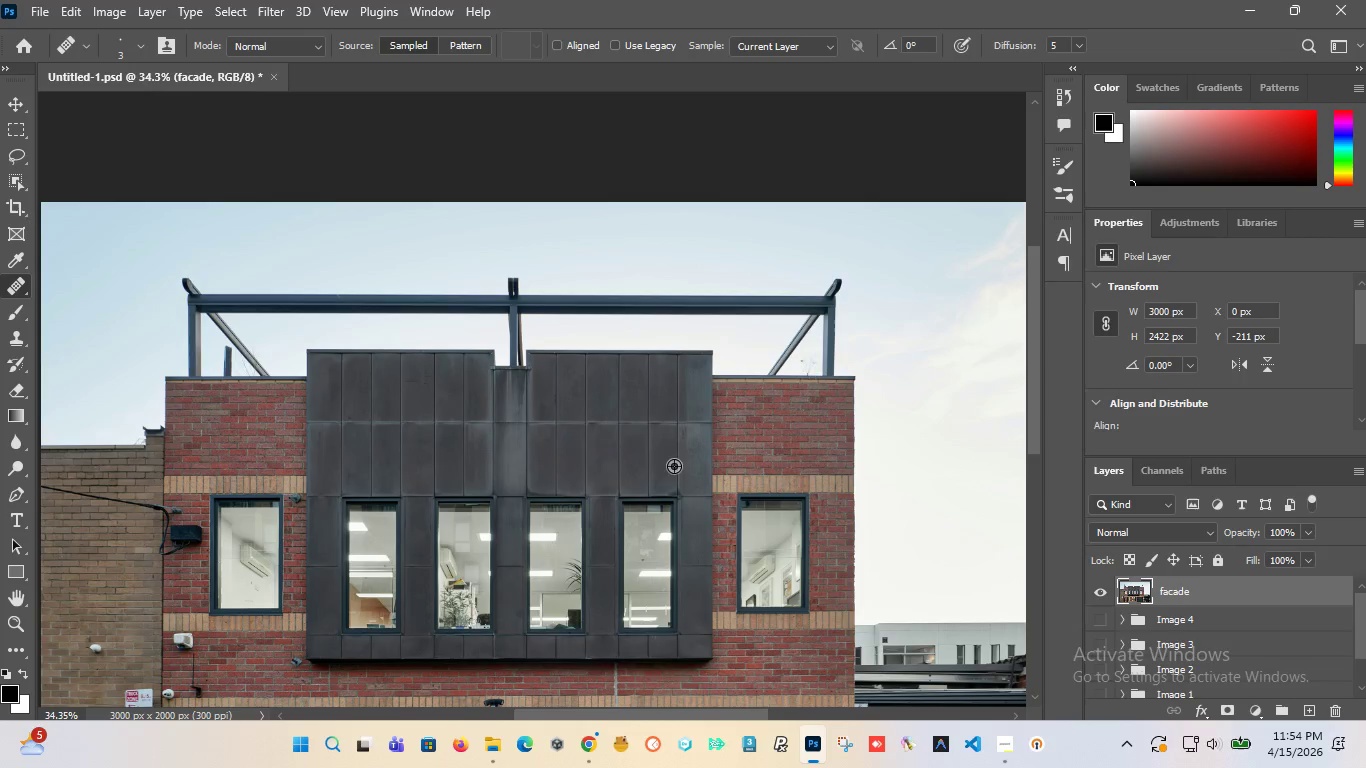 
hold_key(key=AltLeft, duration=1.53)
scroll: coordinate [629, 607], scroll_direction: up, amount: 7.0
 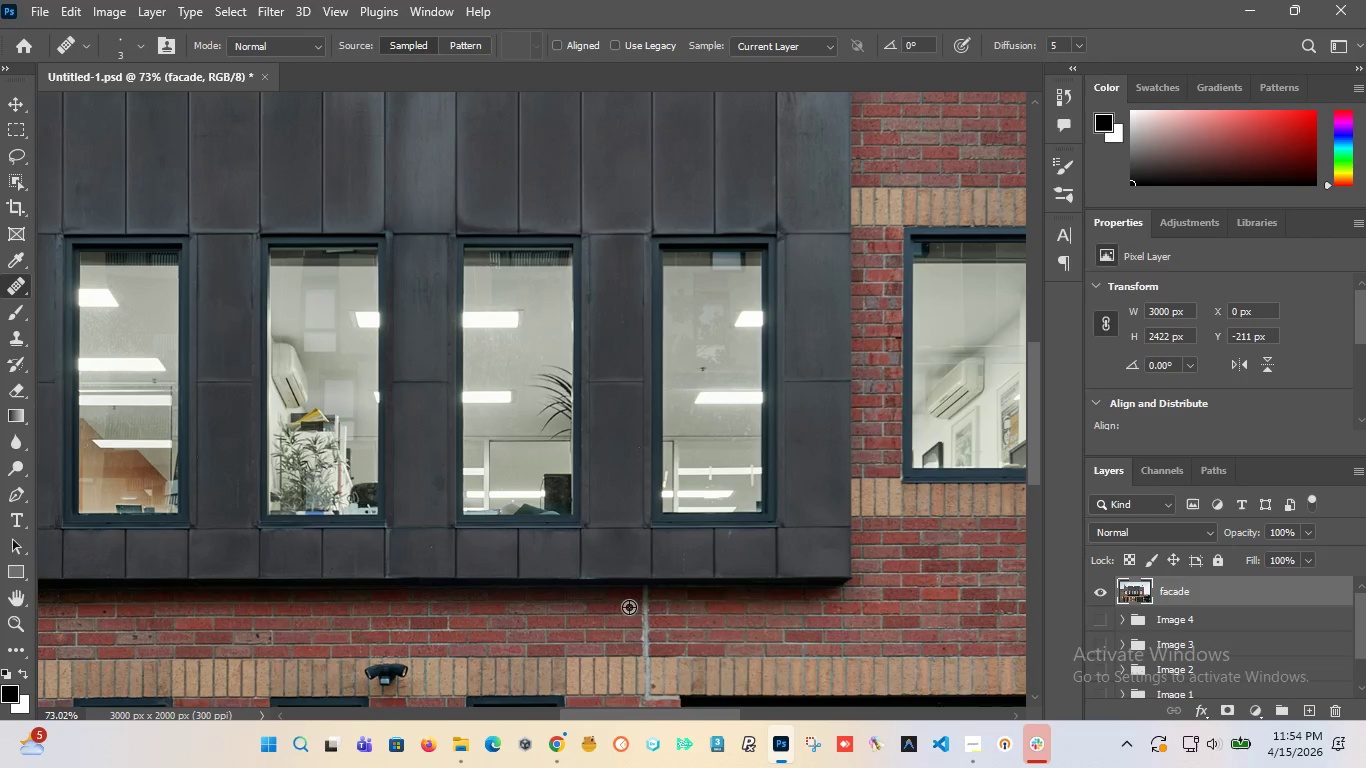 
hold_key(key=AltLeft, duration=1.52)
 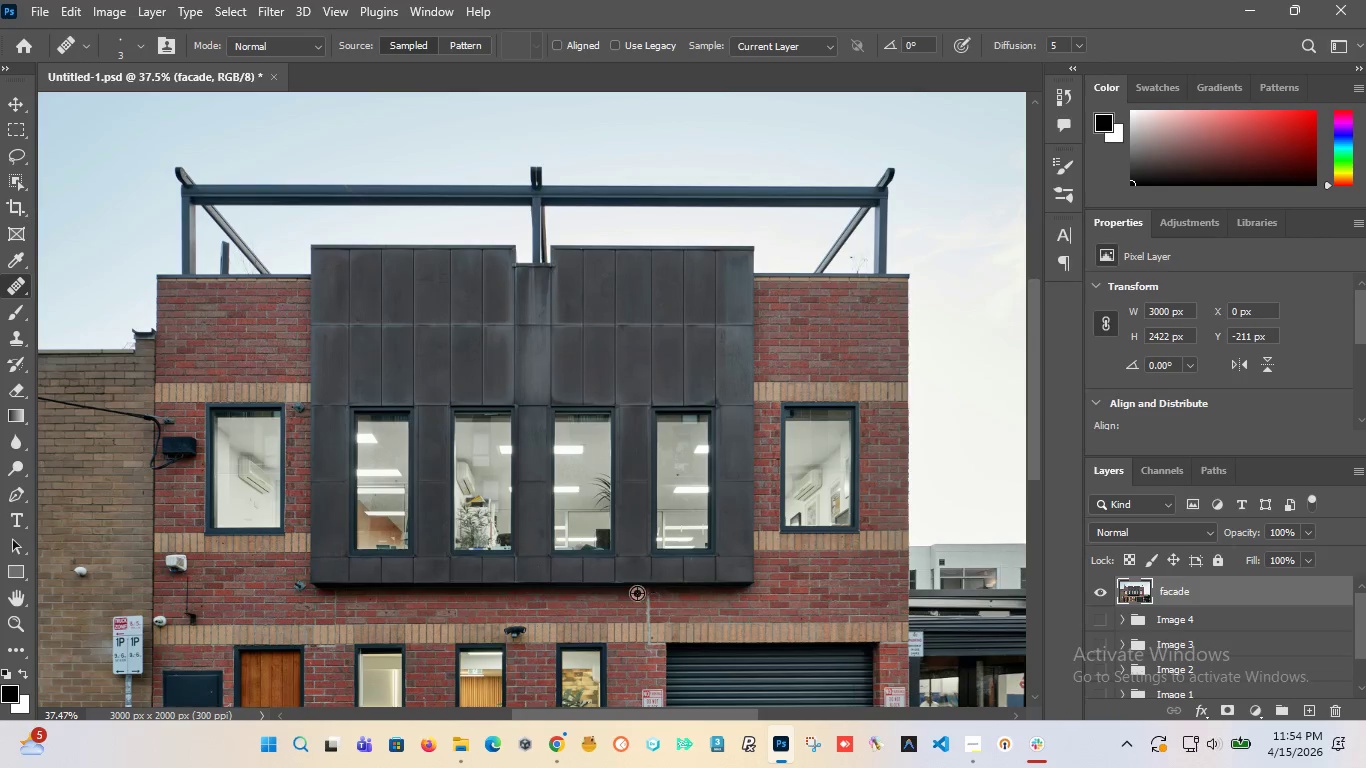 
hold_key(key=AltLeft, duration=1.08)
scroll: coordinate [624, 606], scroll_direction: down, amount: 2.0
 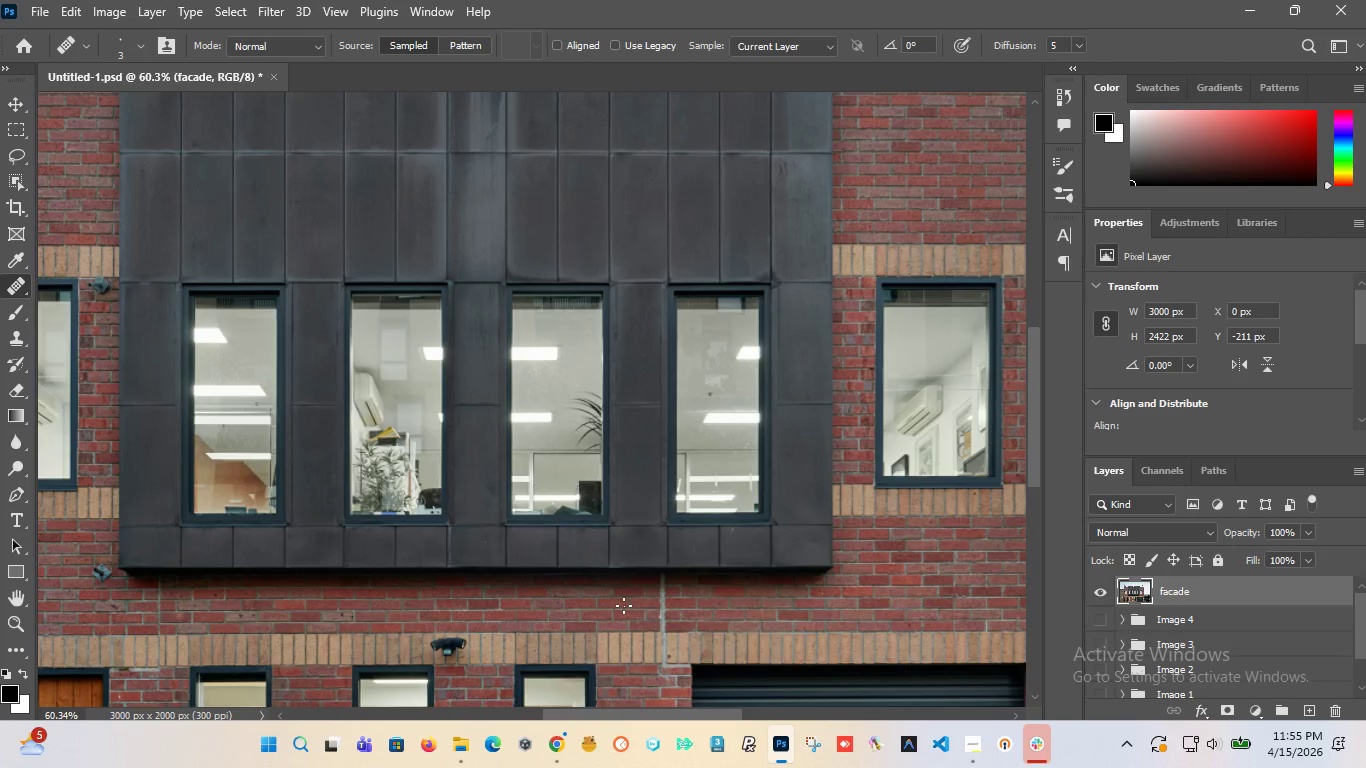 
wait(17.26)
 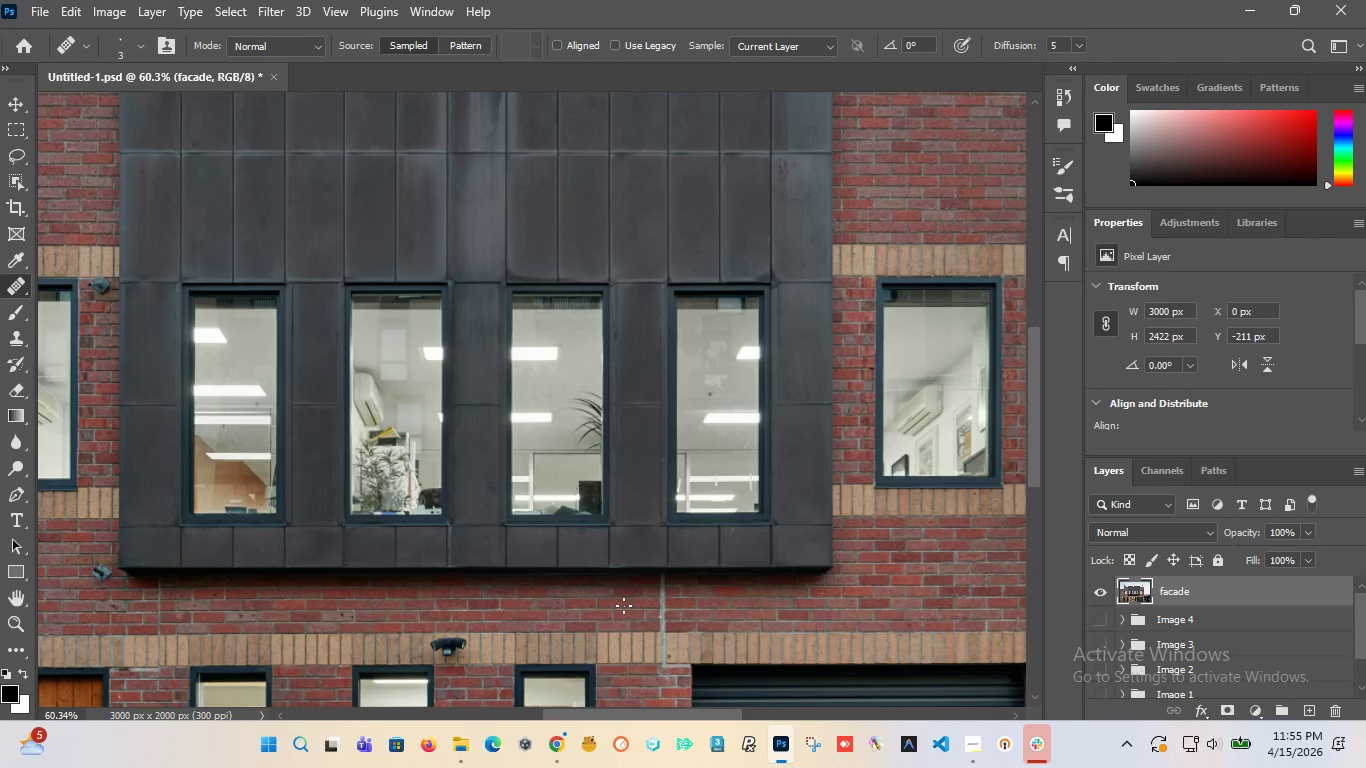 
hold_key(key=AltLeft, duration=1.51)
hold_key(key=AltLeft, duration=1.5)
scroll: coordinate [595, 619], scroll_direction: down, amount: 2.0
 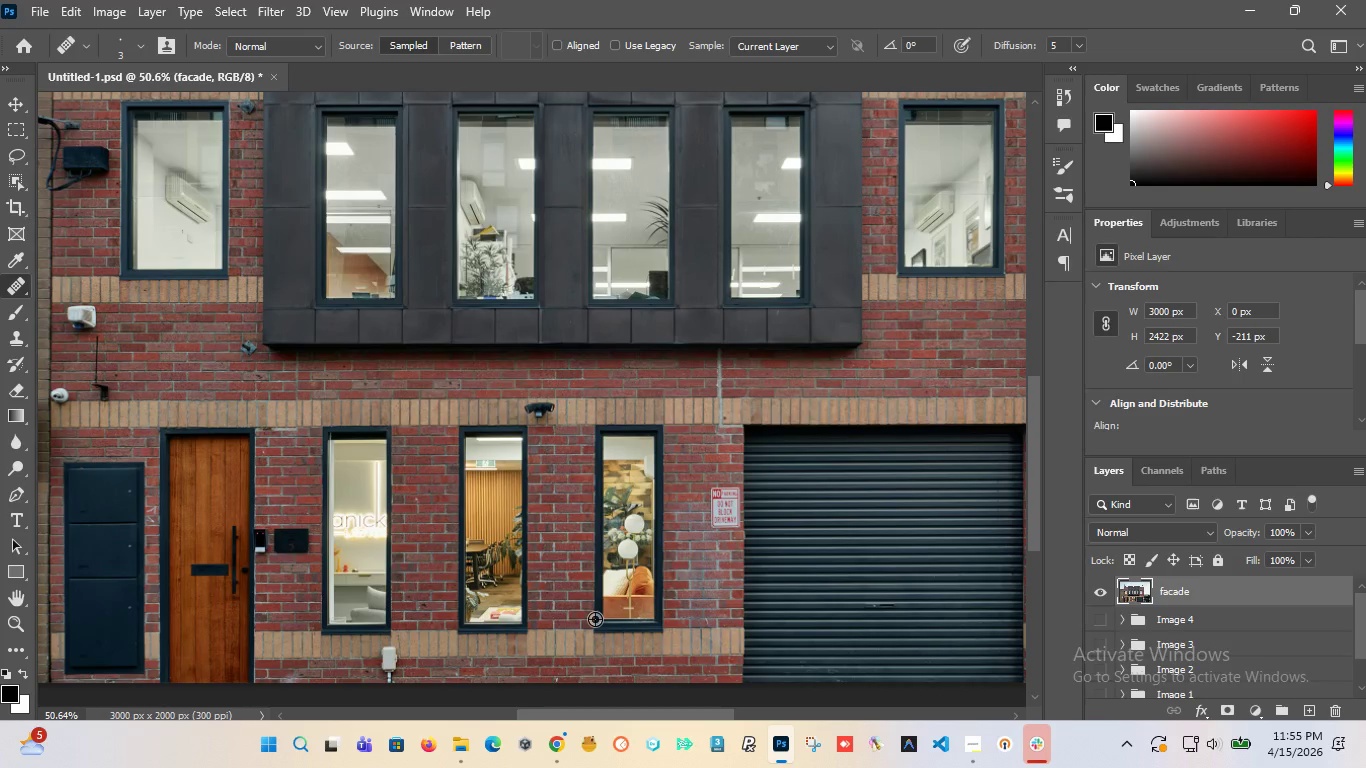 
hold_key(key=AltLeft, duration=1.5)
 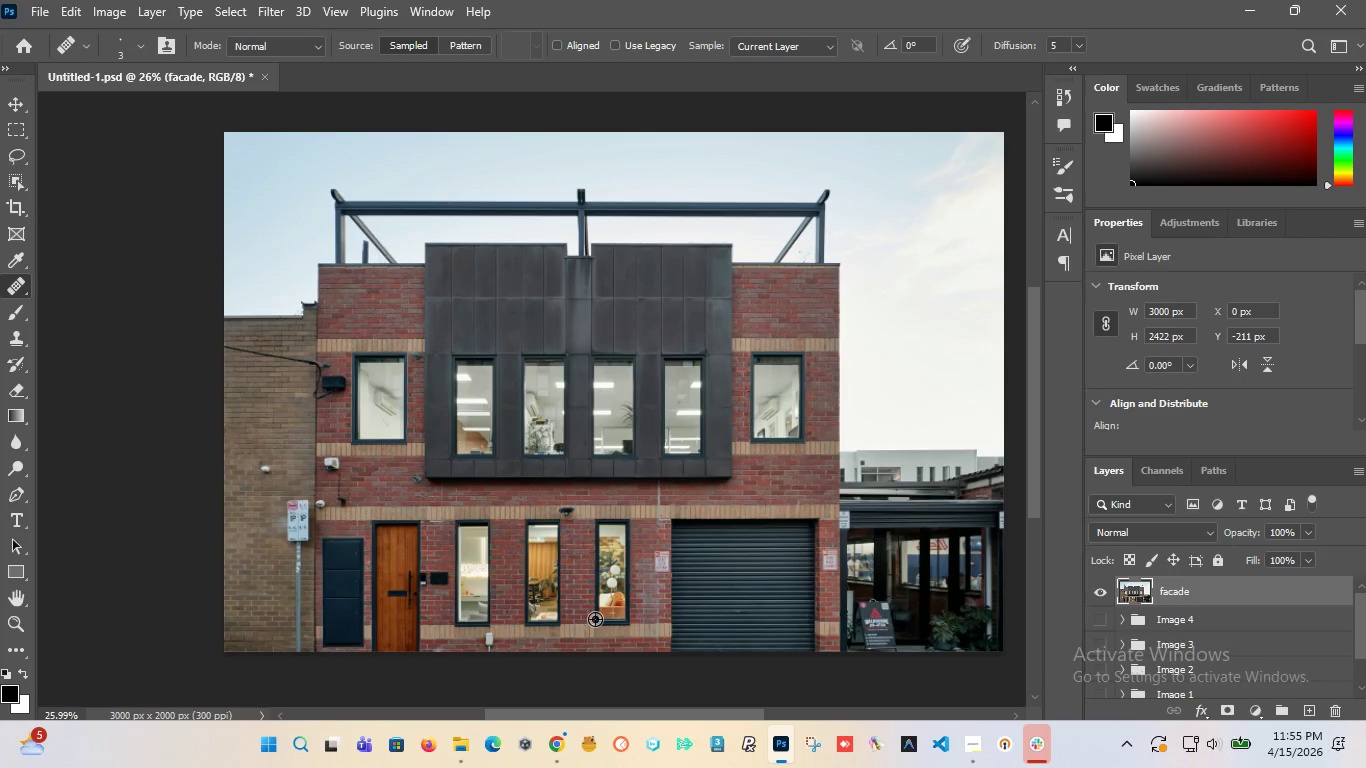 
hold_key(key=AltLeft, duration=1.5)
 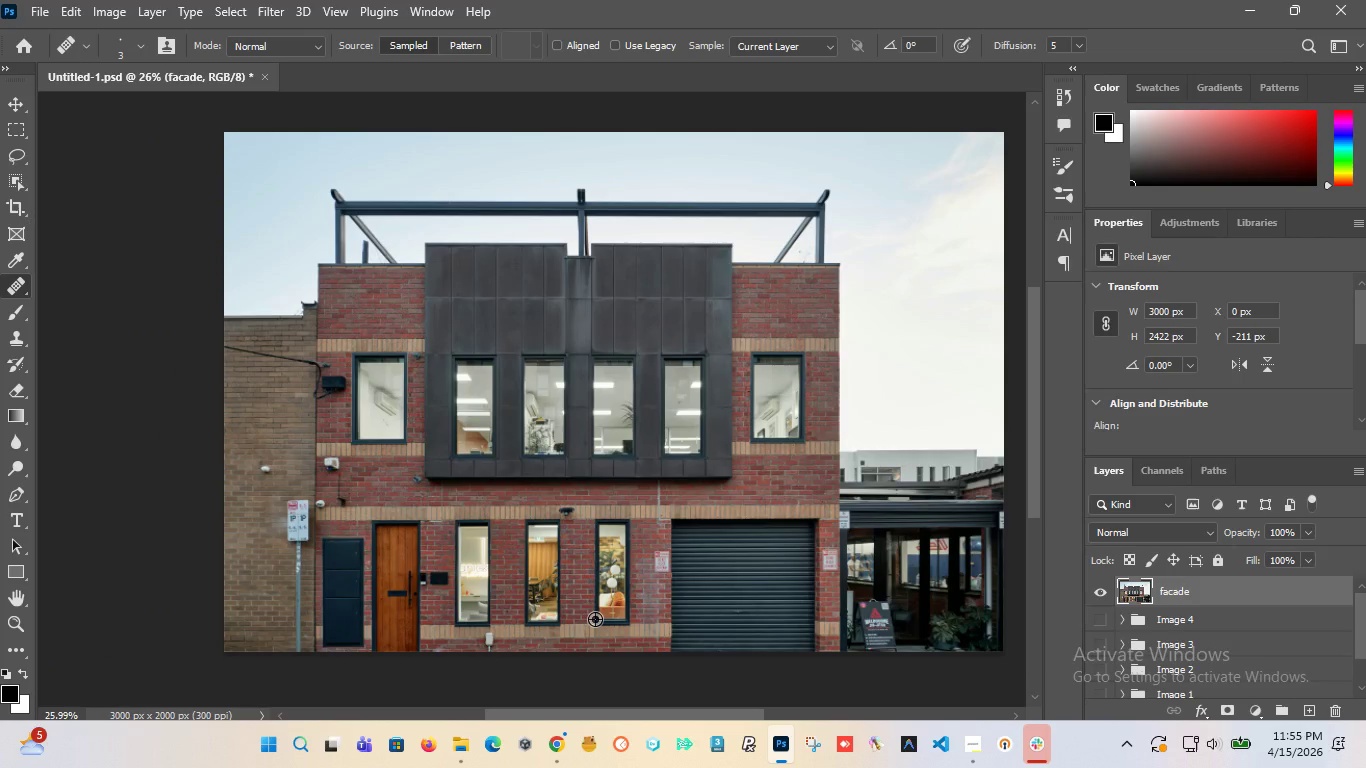 
scroll: coordinate [595, 619], scroll_direction: down, amount: 7.0
 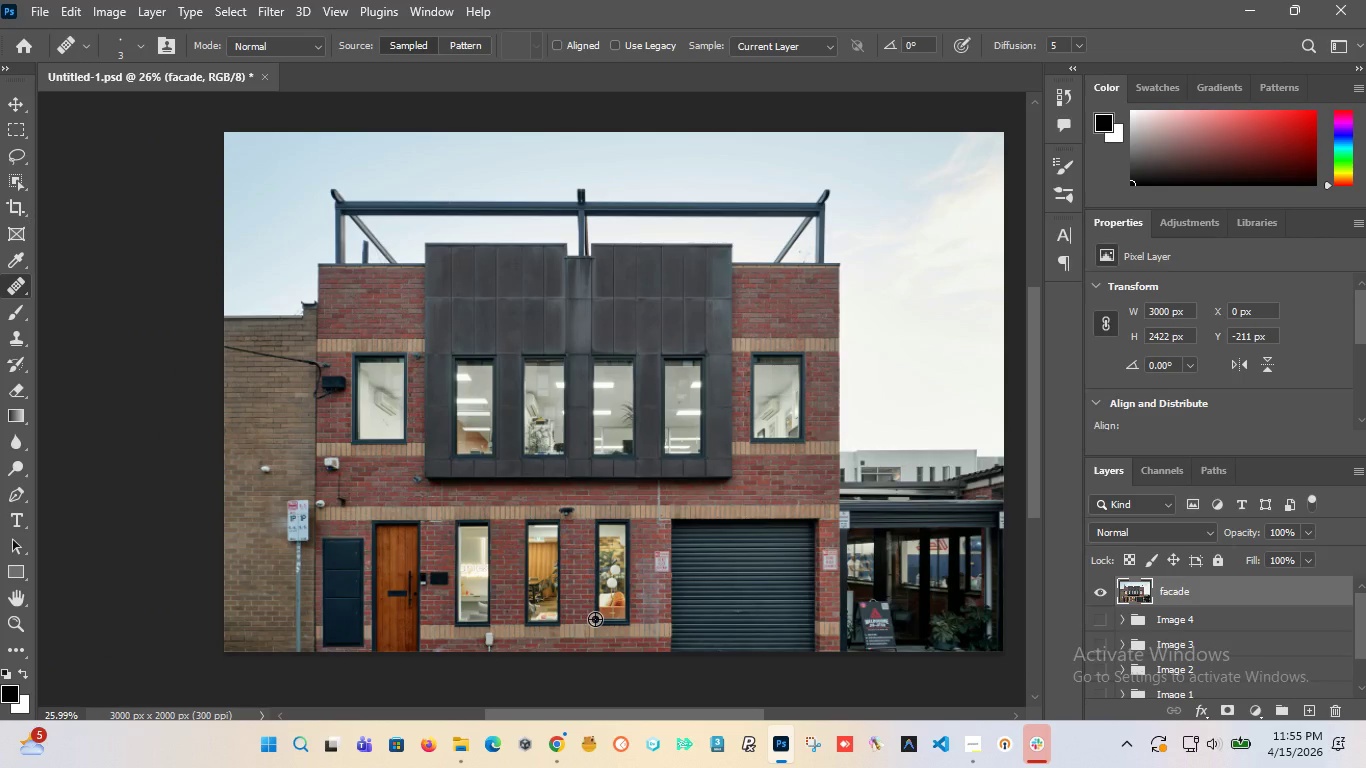 
hold_key(key=AltLeft, duration=1.47)
 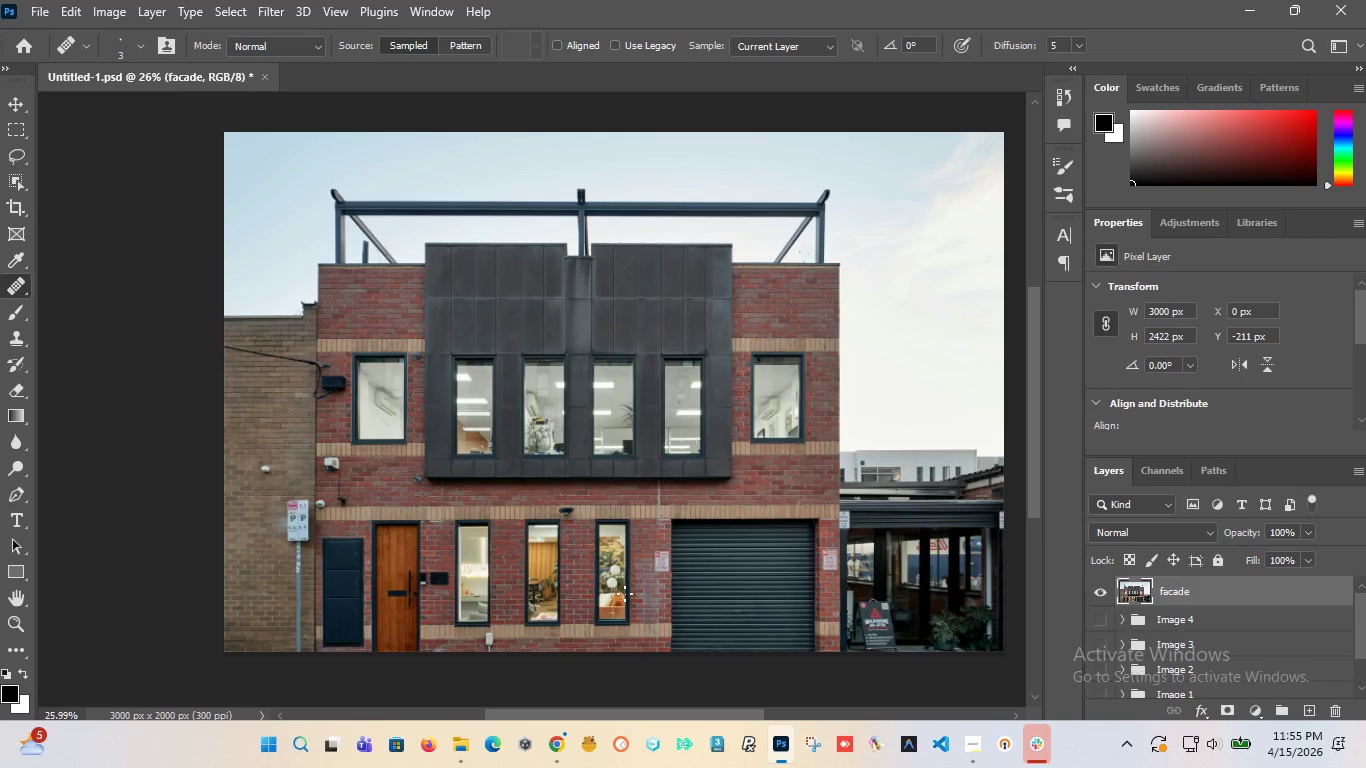 
wait(10.83)
 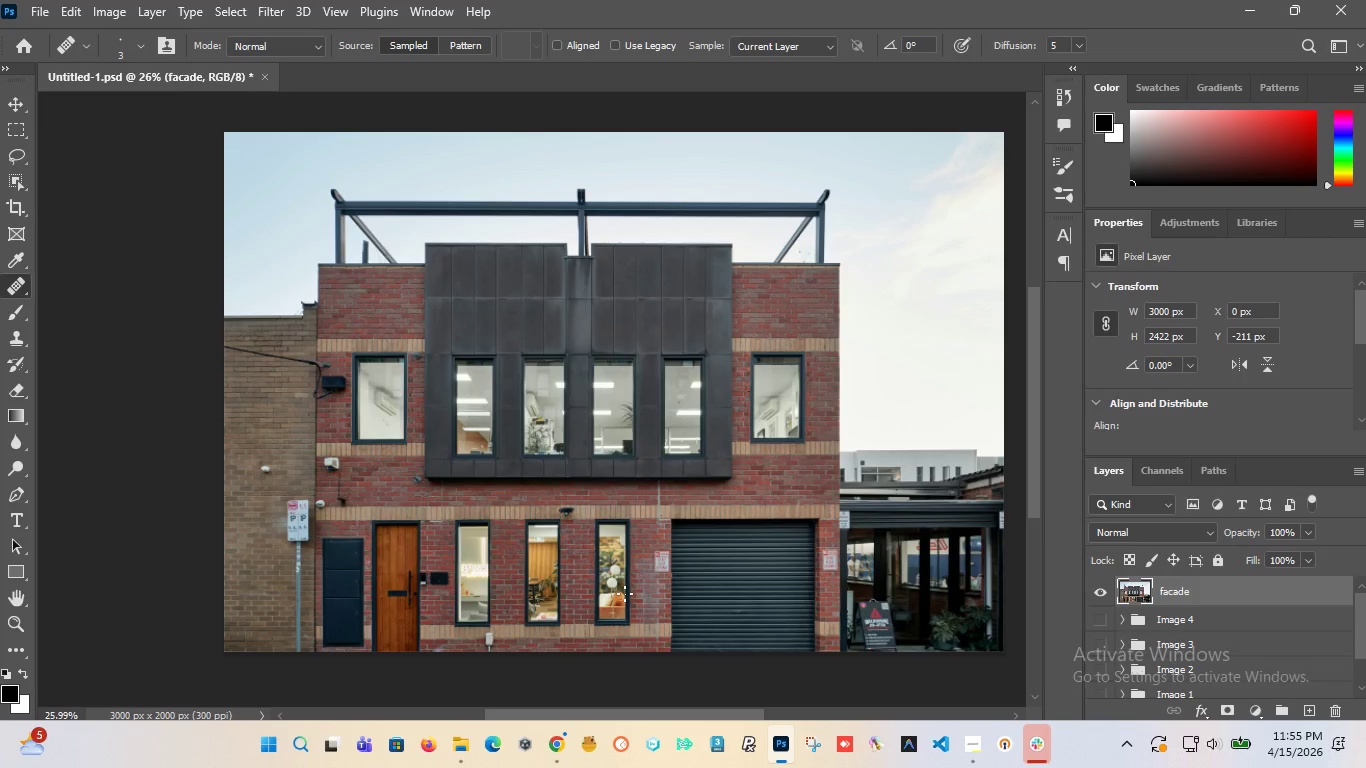 
left_click([1116, 593])
 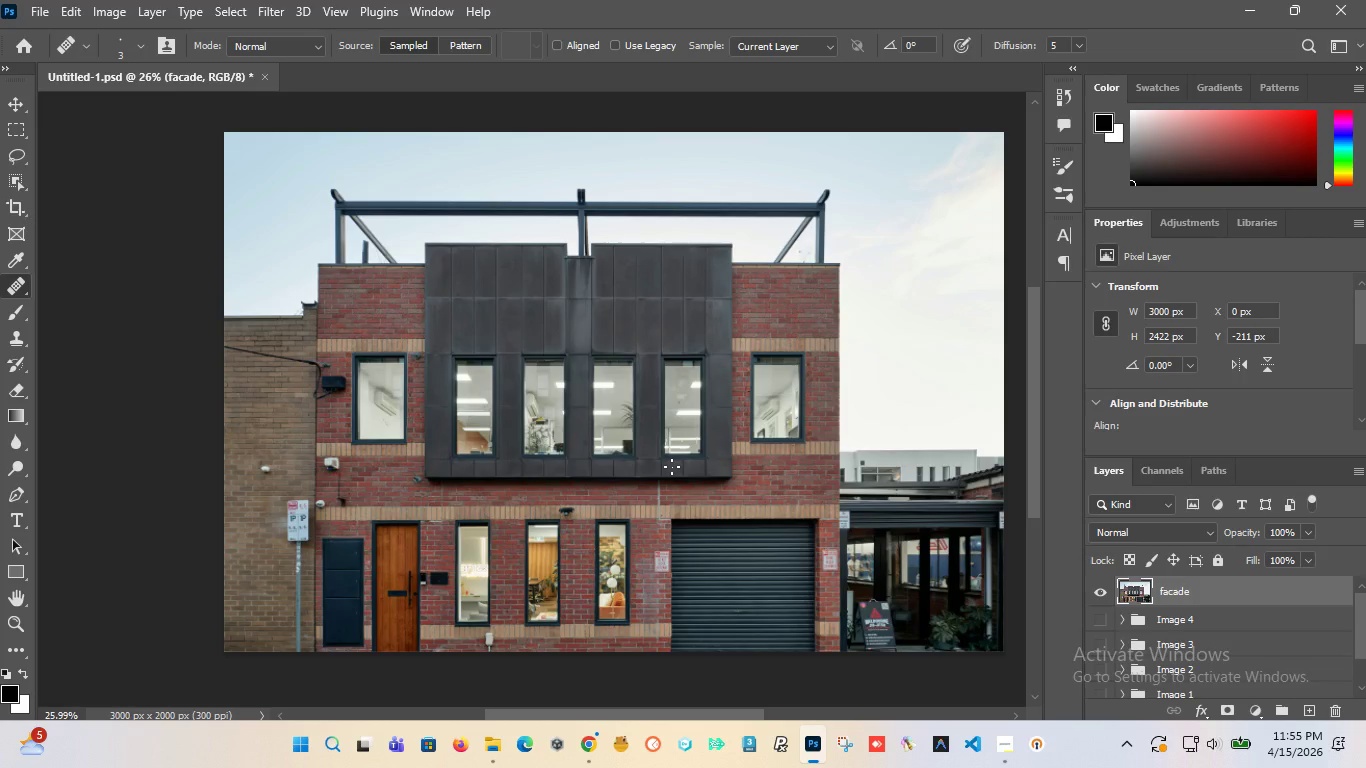 
wait(10.92)
 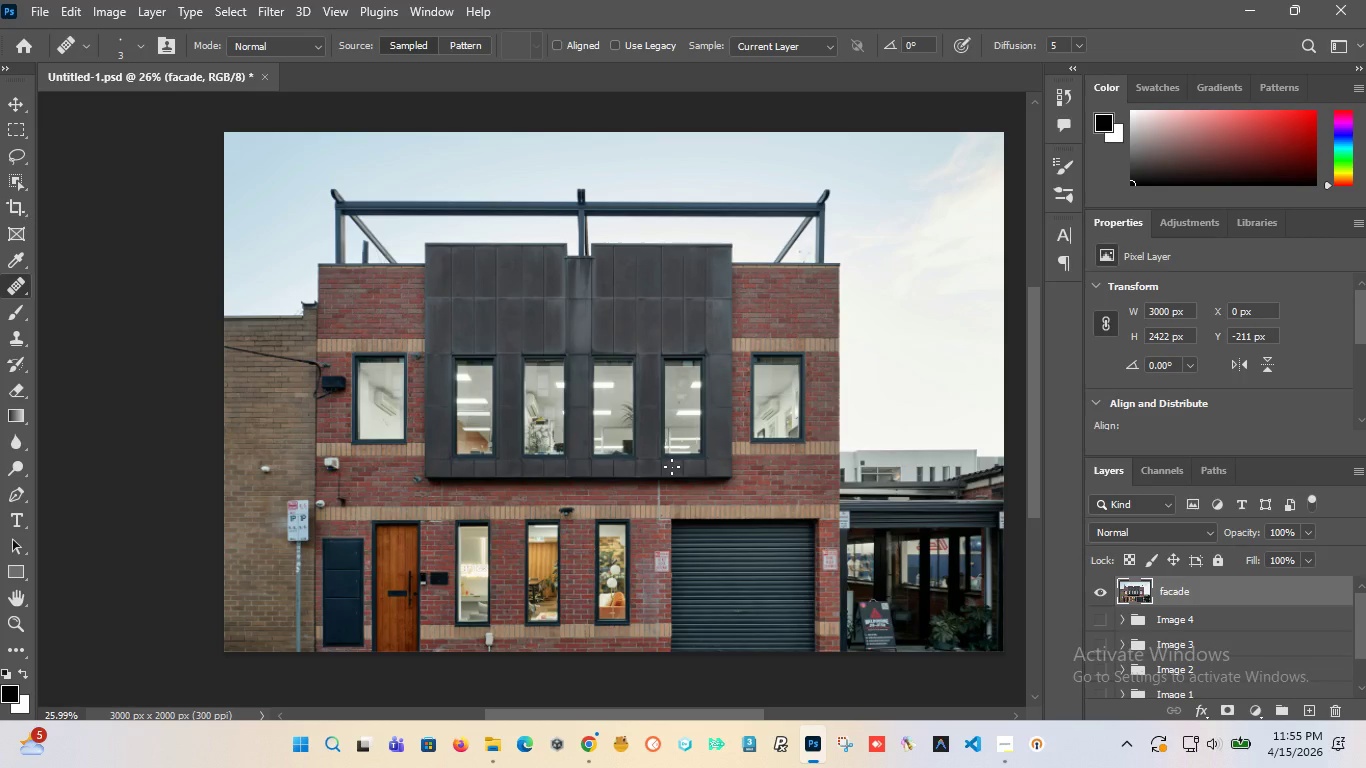 
hold_key(key=AltLeft, duration=1.52)
 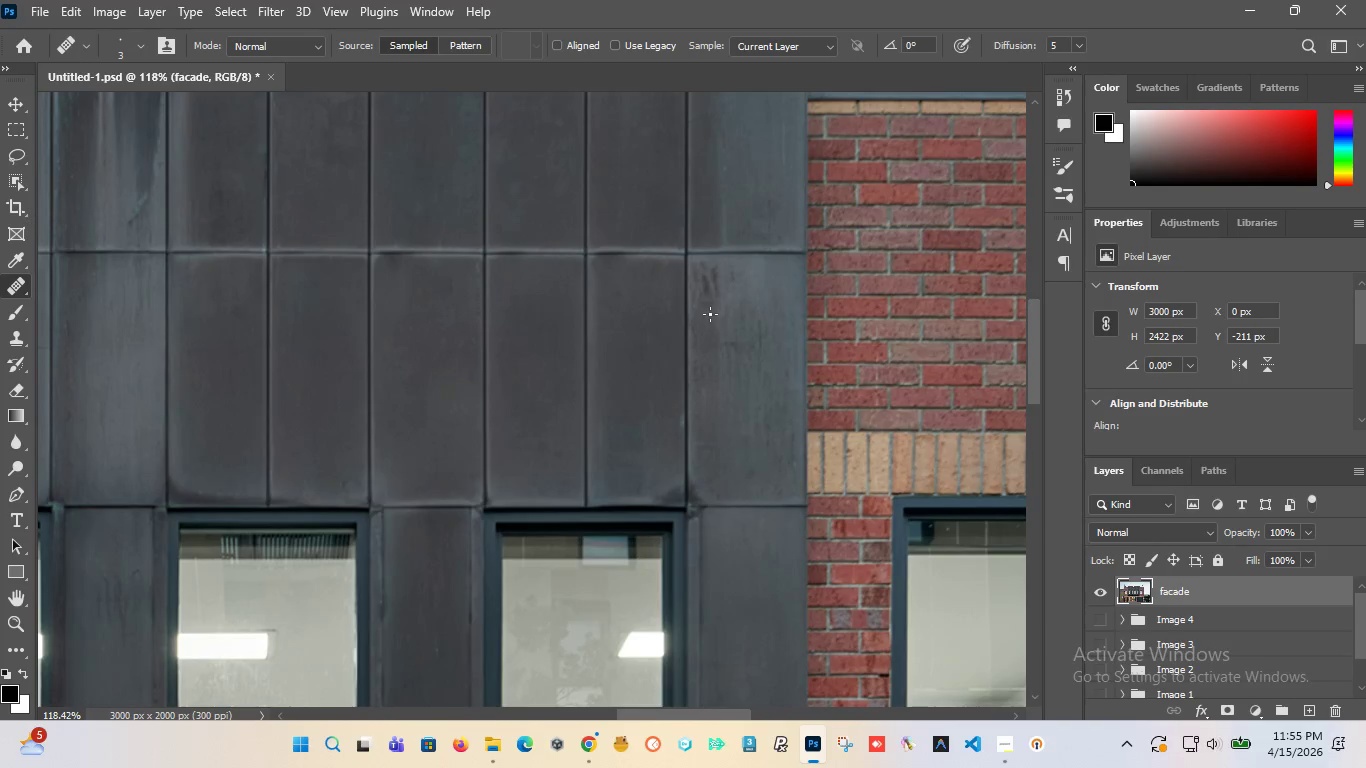 
hold_key(key=AltLeft, duration=0.48)
 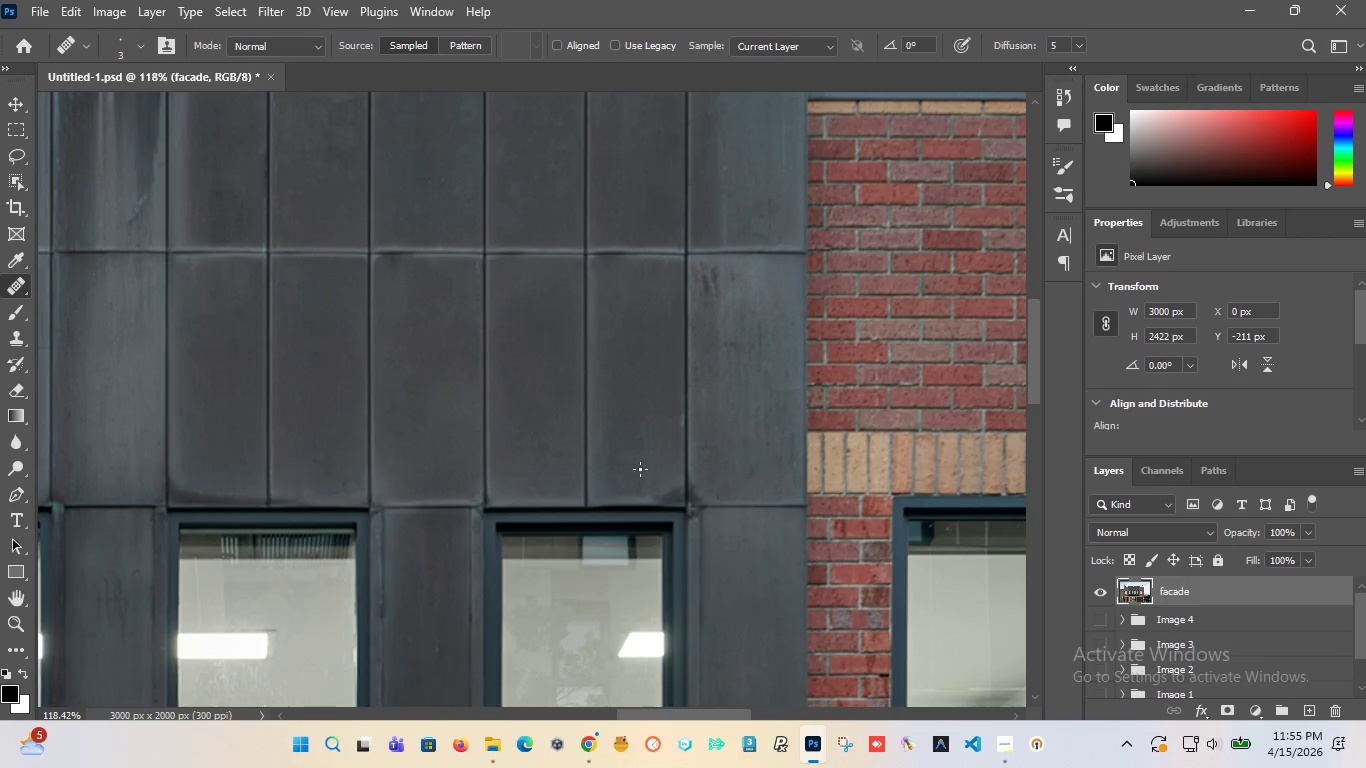 
scroll: coordinate [711, 312], scroll_direction: up, amount: 16.0
 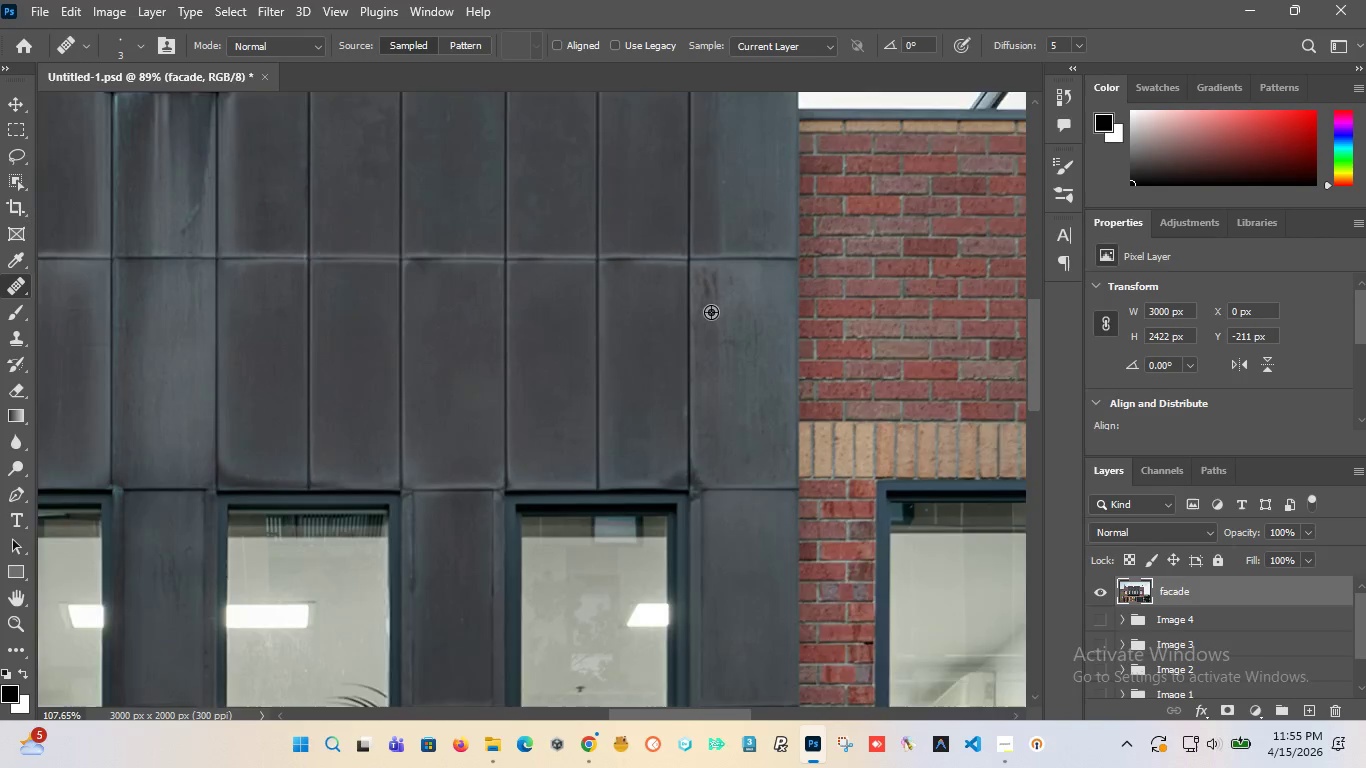 
hold_key(key=AltLeft, duration=0.73)
 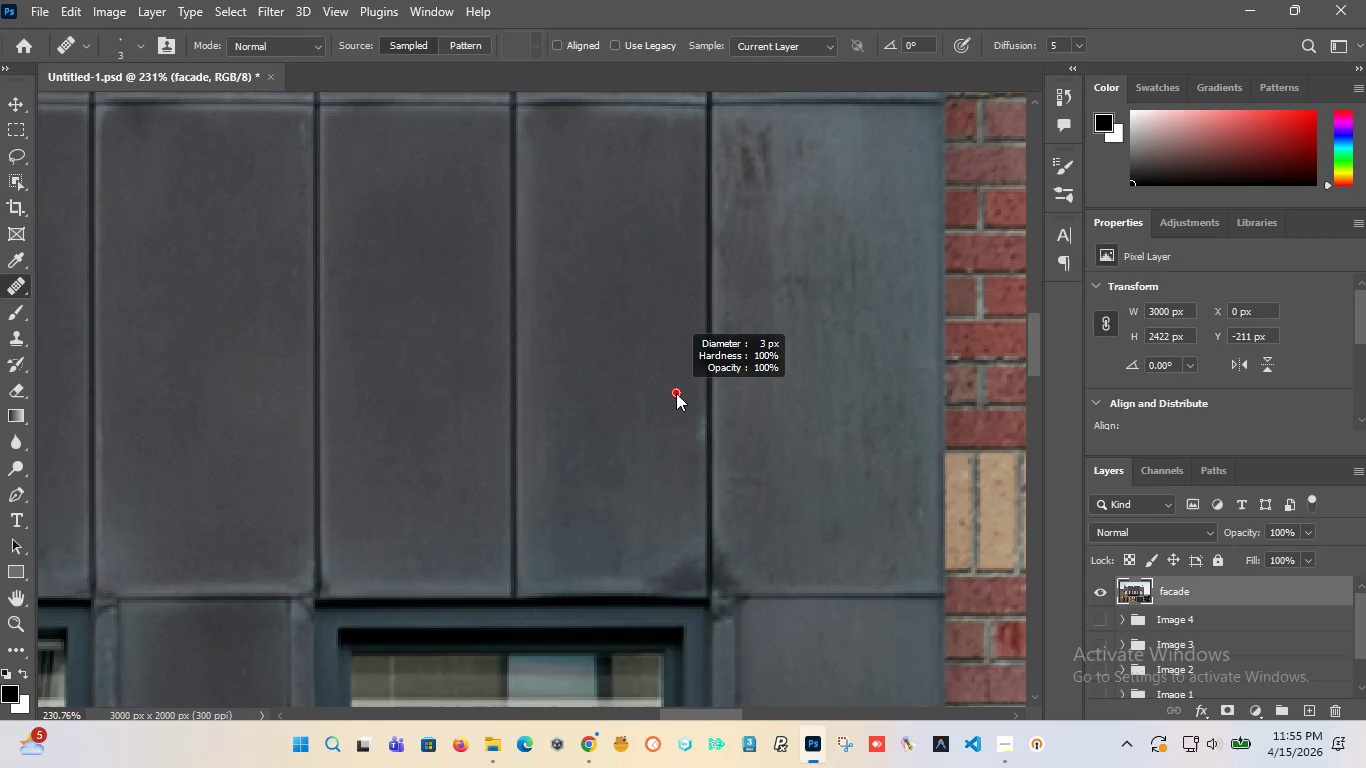 
hold_key(key=AltLeft, duration=0.95)
 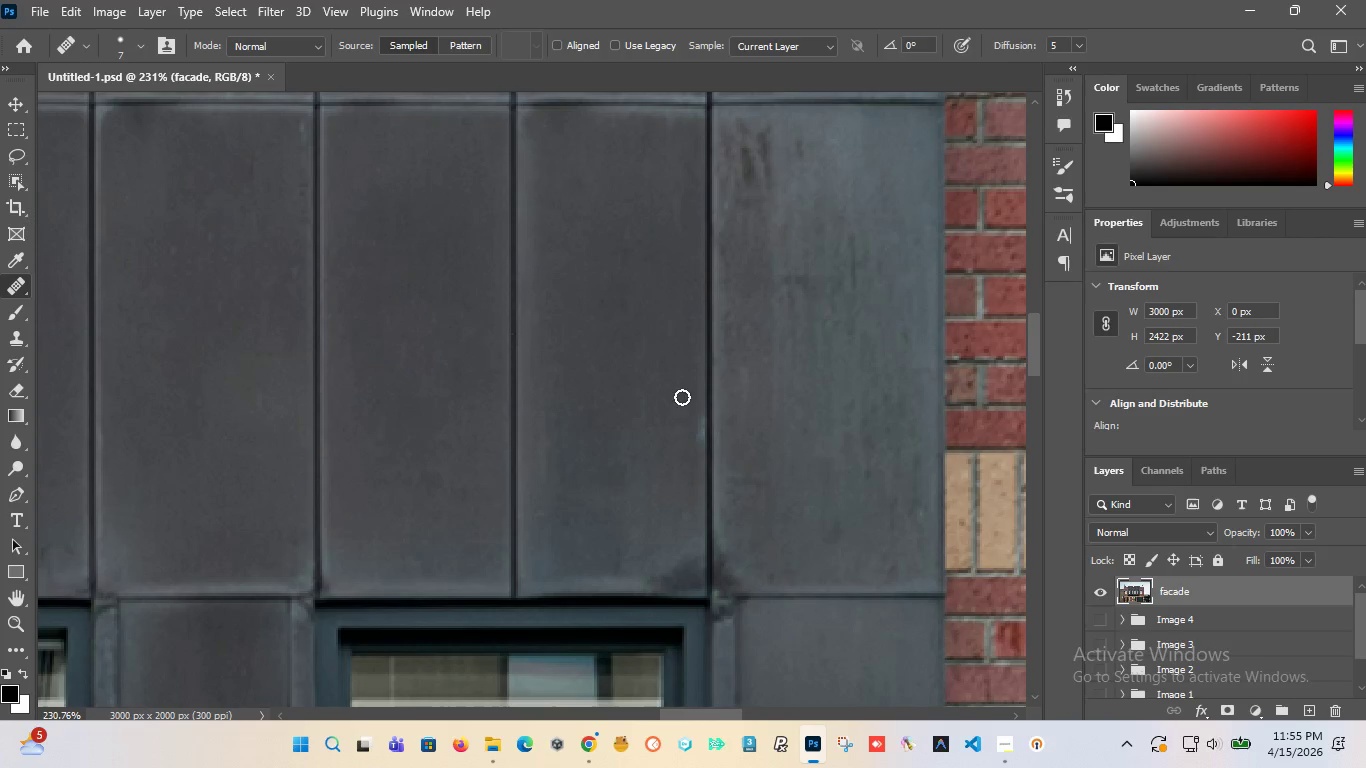 
scroll: coordinate [663, 411], scroll_direction: up, amount: 7.0
 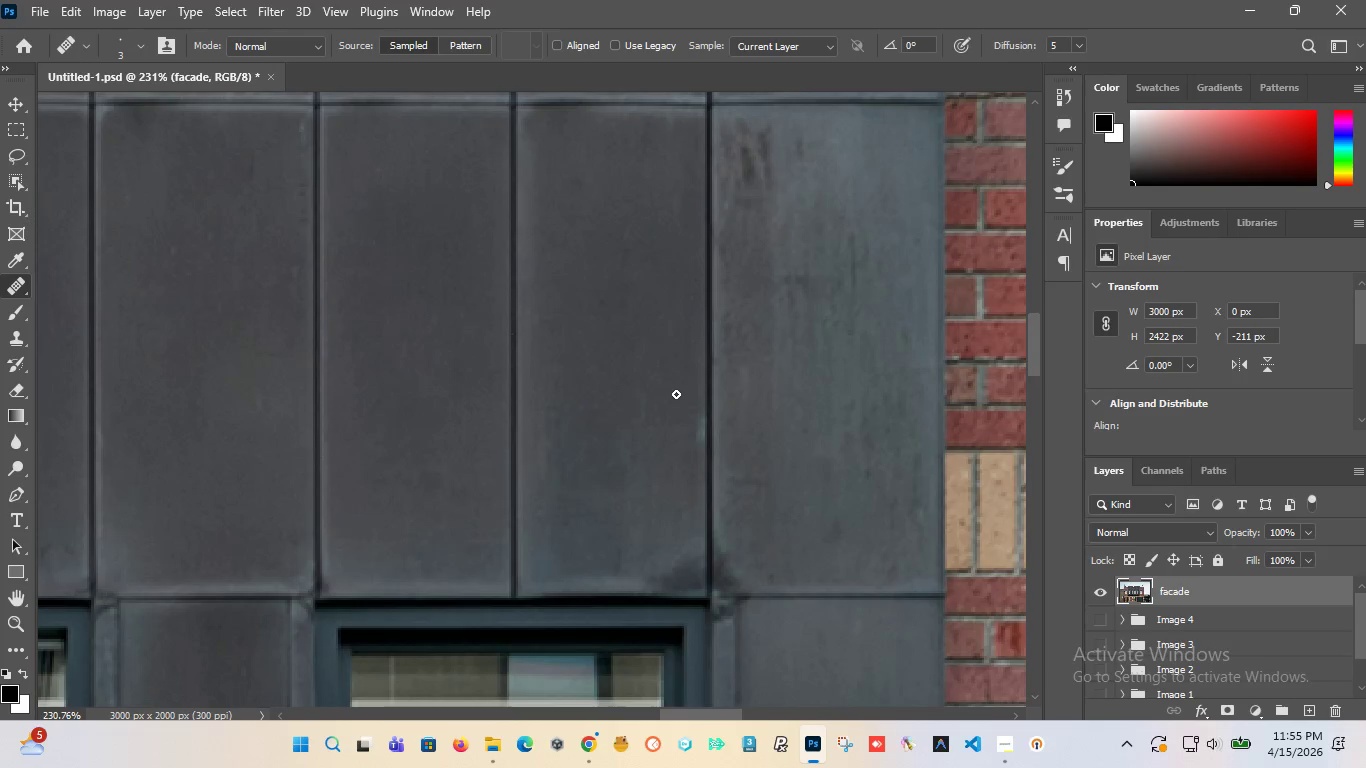 
hold_key(key=AltLeft, duration=0.41)
left_click([682, 397])
 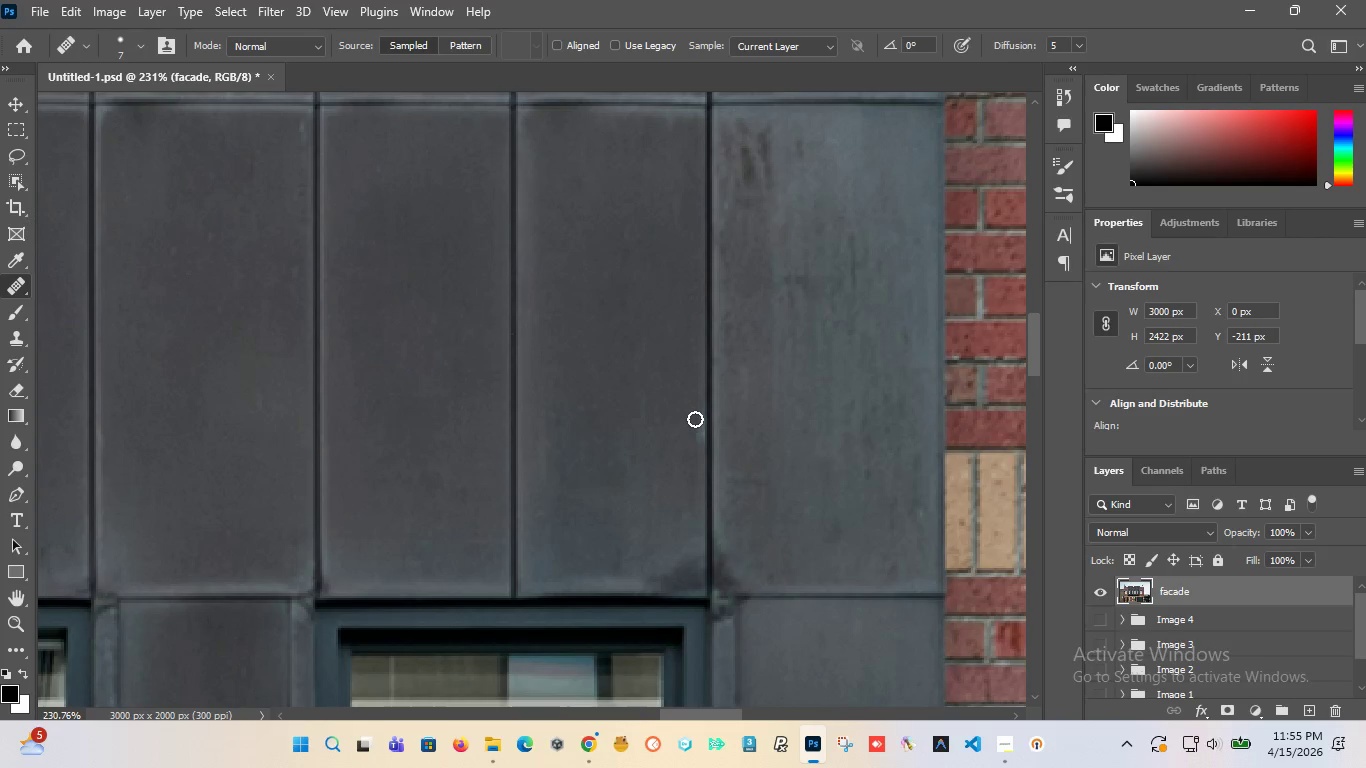 
left_click_drag(start_coordinate=[697, 414], to_coordinate=[697, 453])
 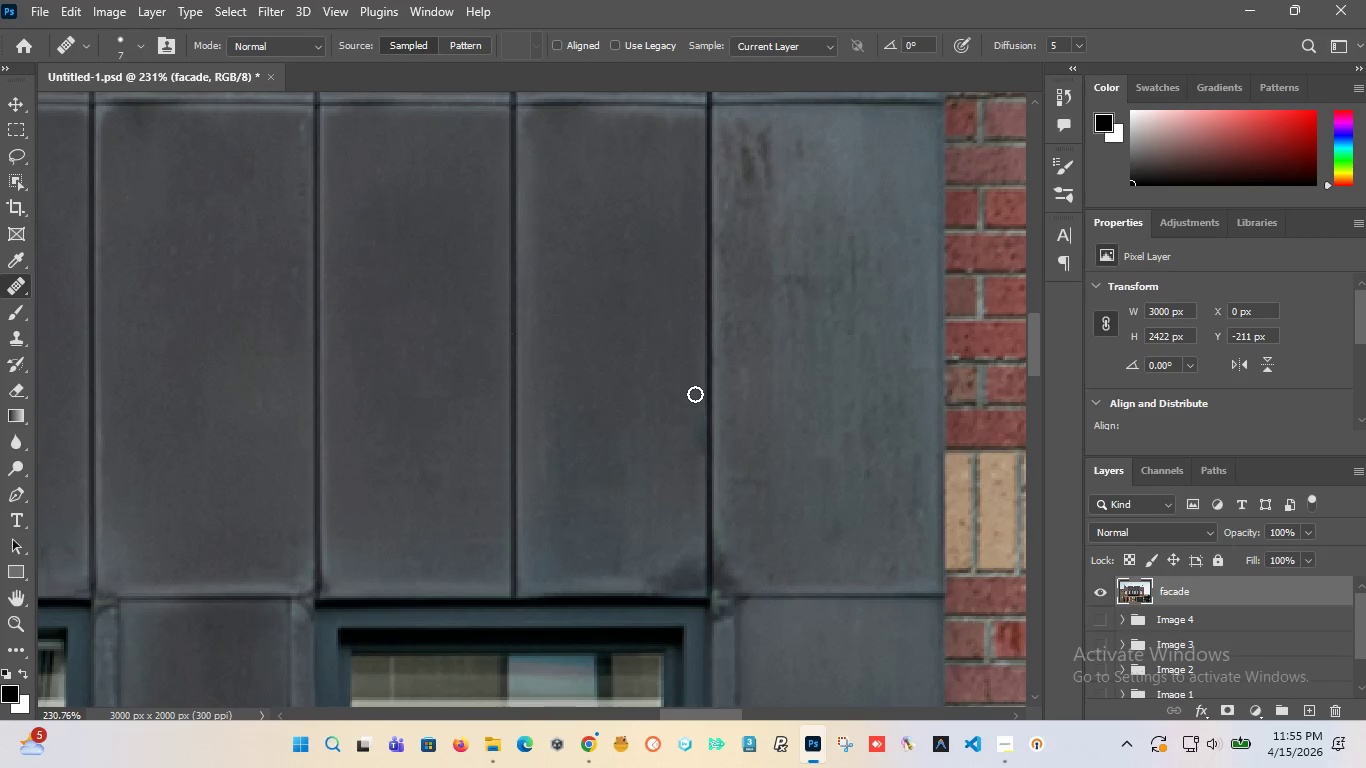 
left_click_drag(start_coordinate=[695, 394], to_coordinate=[693, 473])
 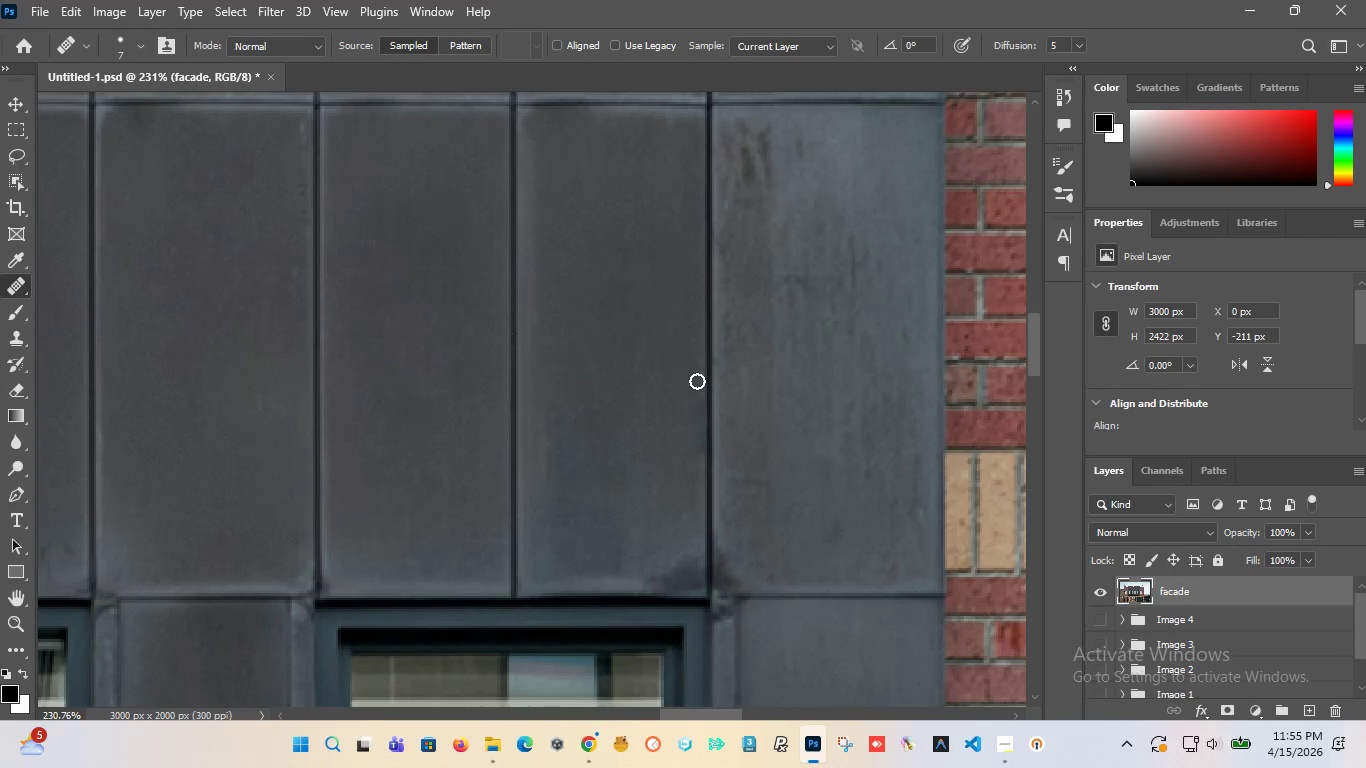 
left_click_drag(start_coordinate=[698, 375], to_coordinate=[695, 453])
 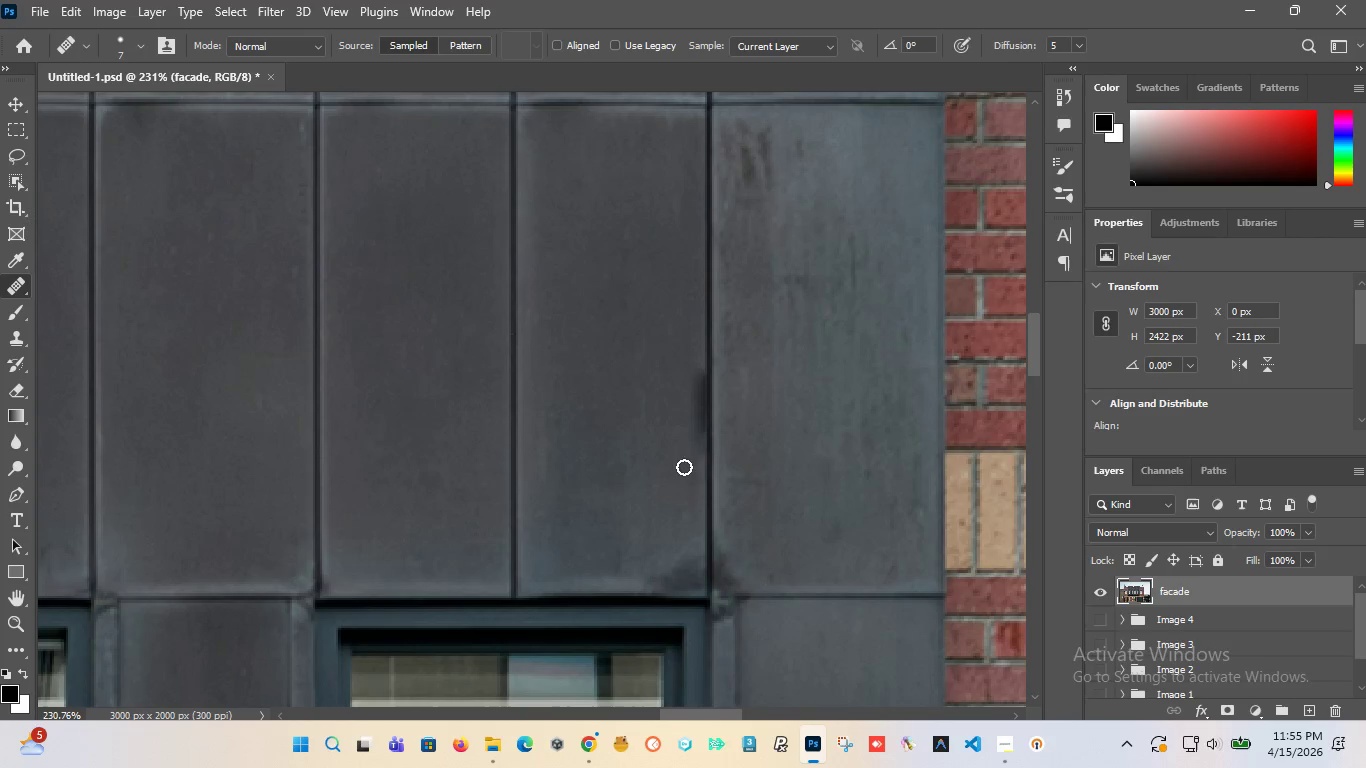 
key(Control+Z)
 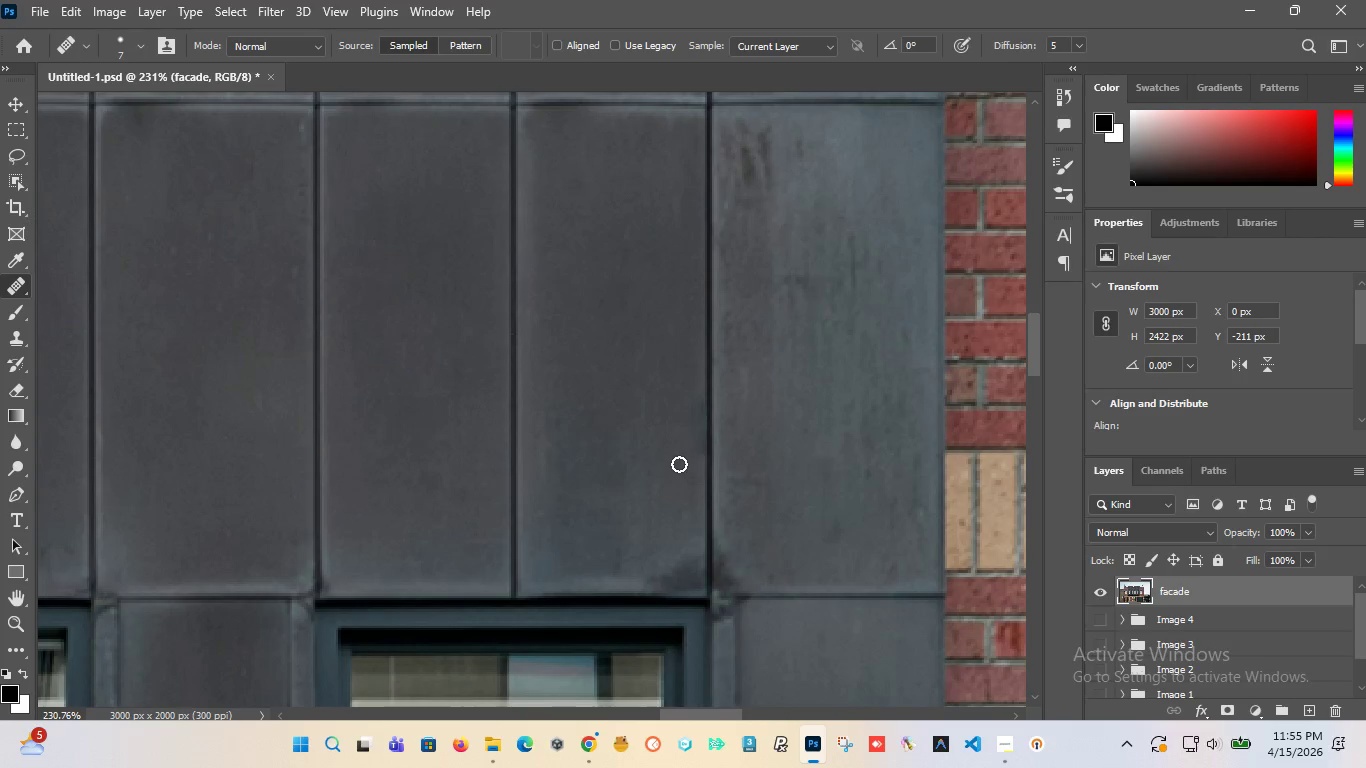 
hold_key(key=AltLeft, duration=1.19)
scroll: coordinate [669, 445], scroll_direction: down, amount: 6.0
 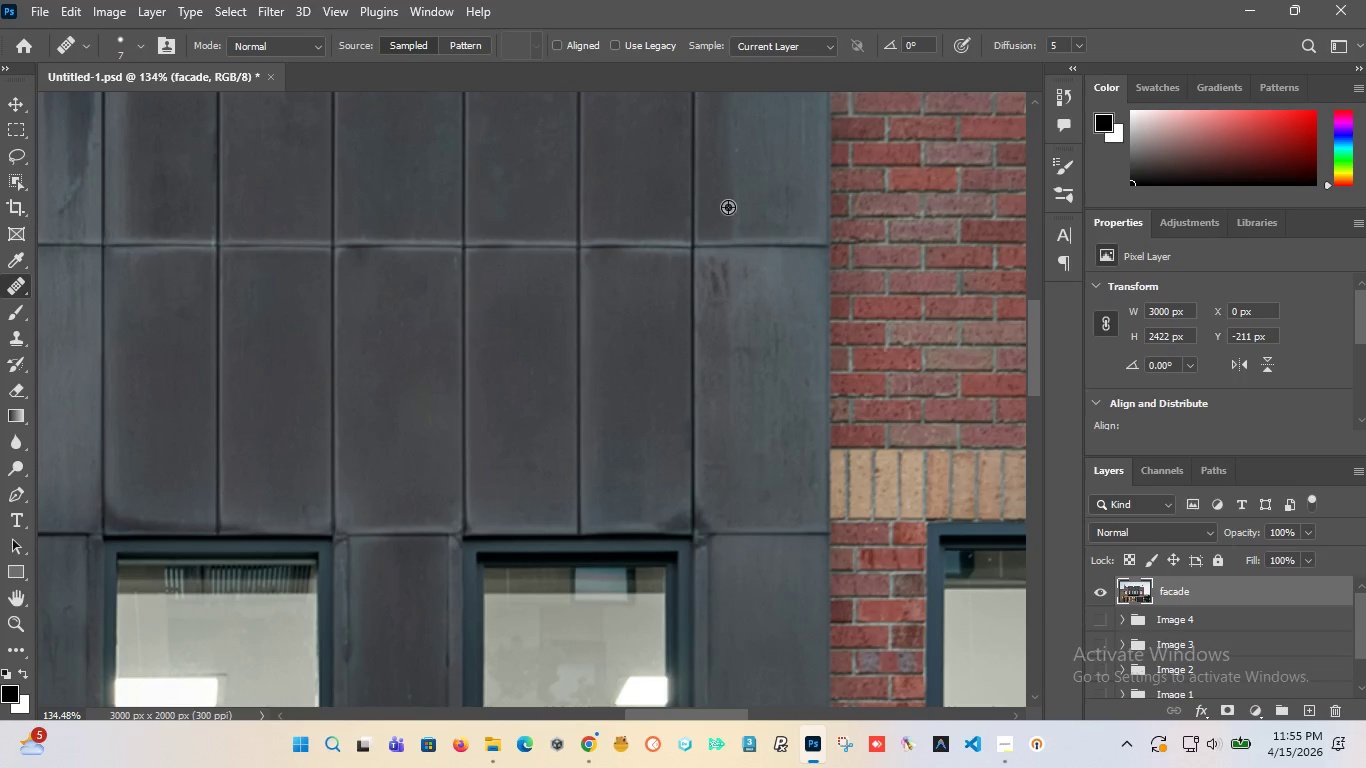 
hold_key(key=AltLeft, duration=1.01)
 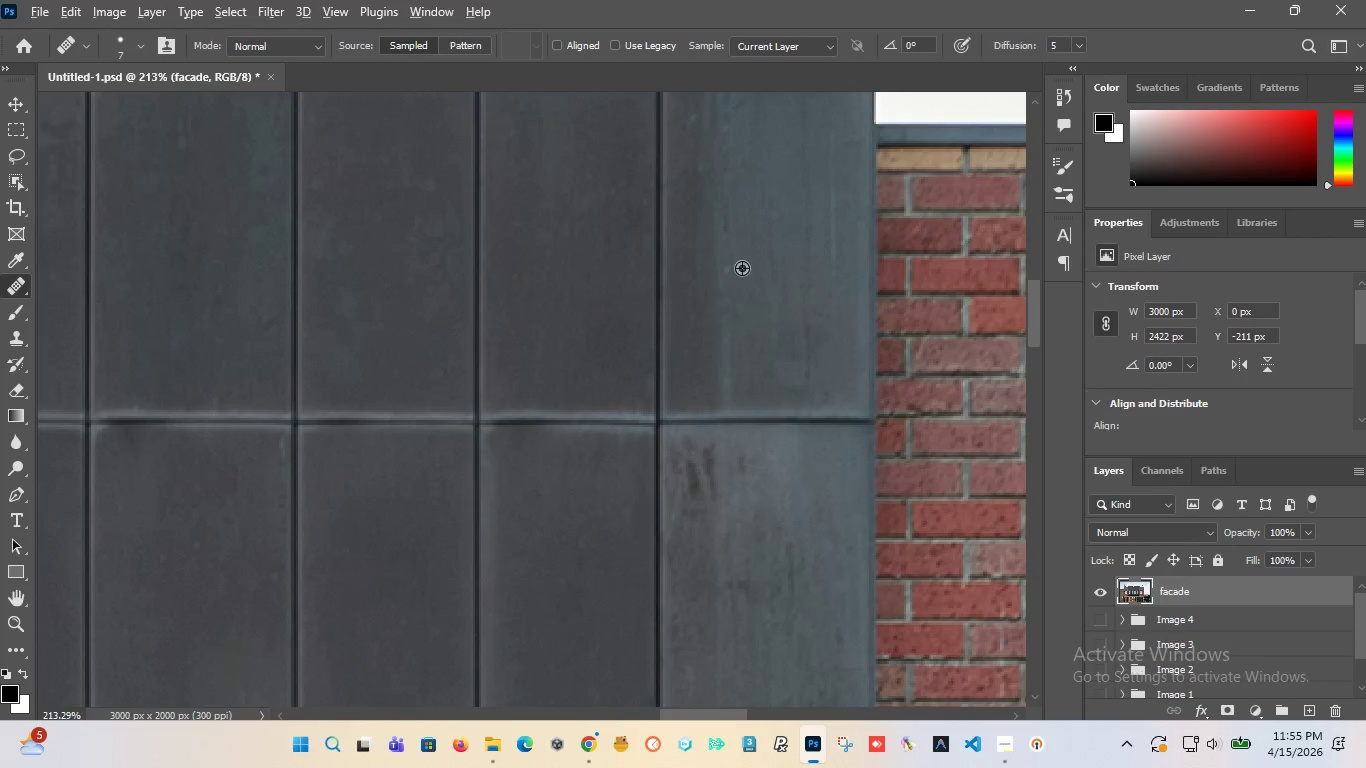 
scroll: coordinate [760, 109], scroll_direction: none, amount: 0.0
 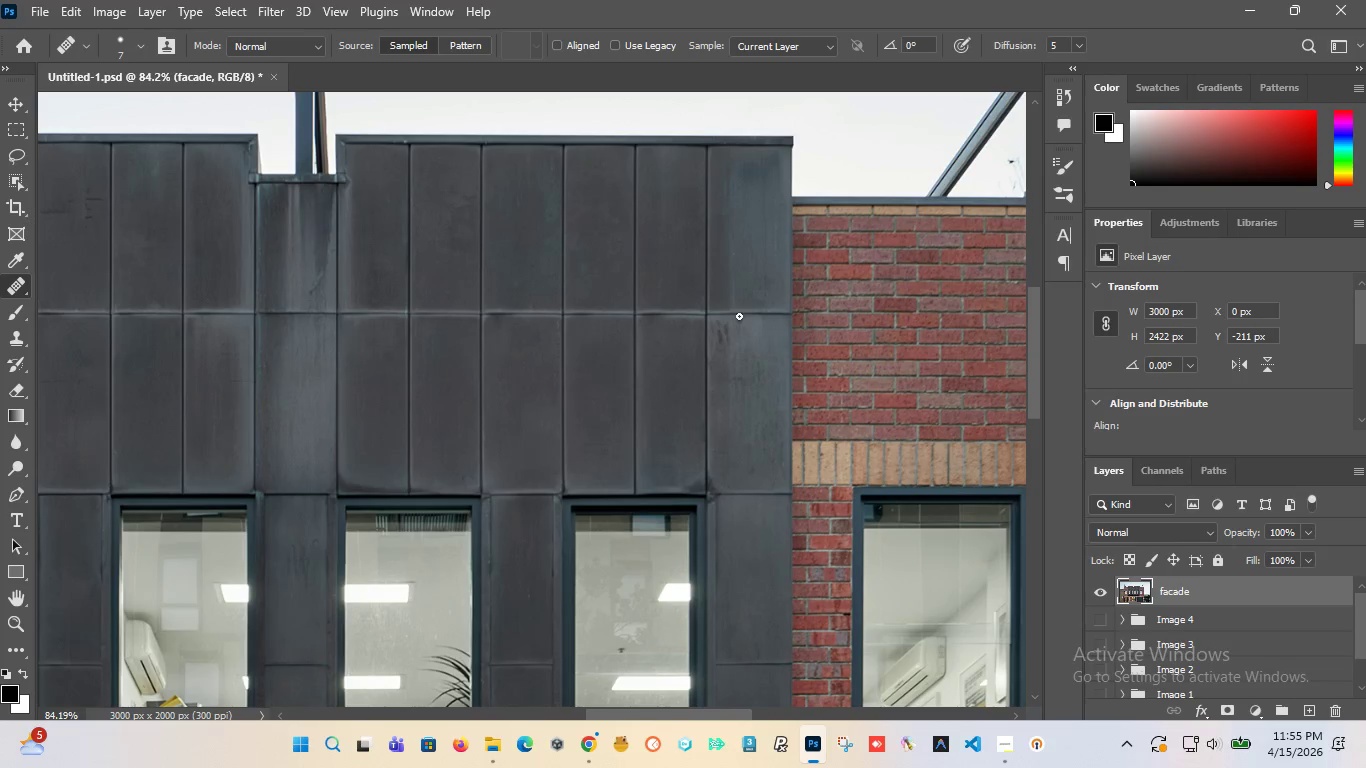 
hold_key(key=AltLeft, duration=0.94)
 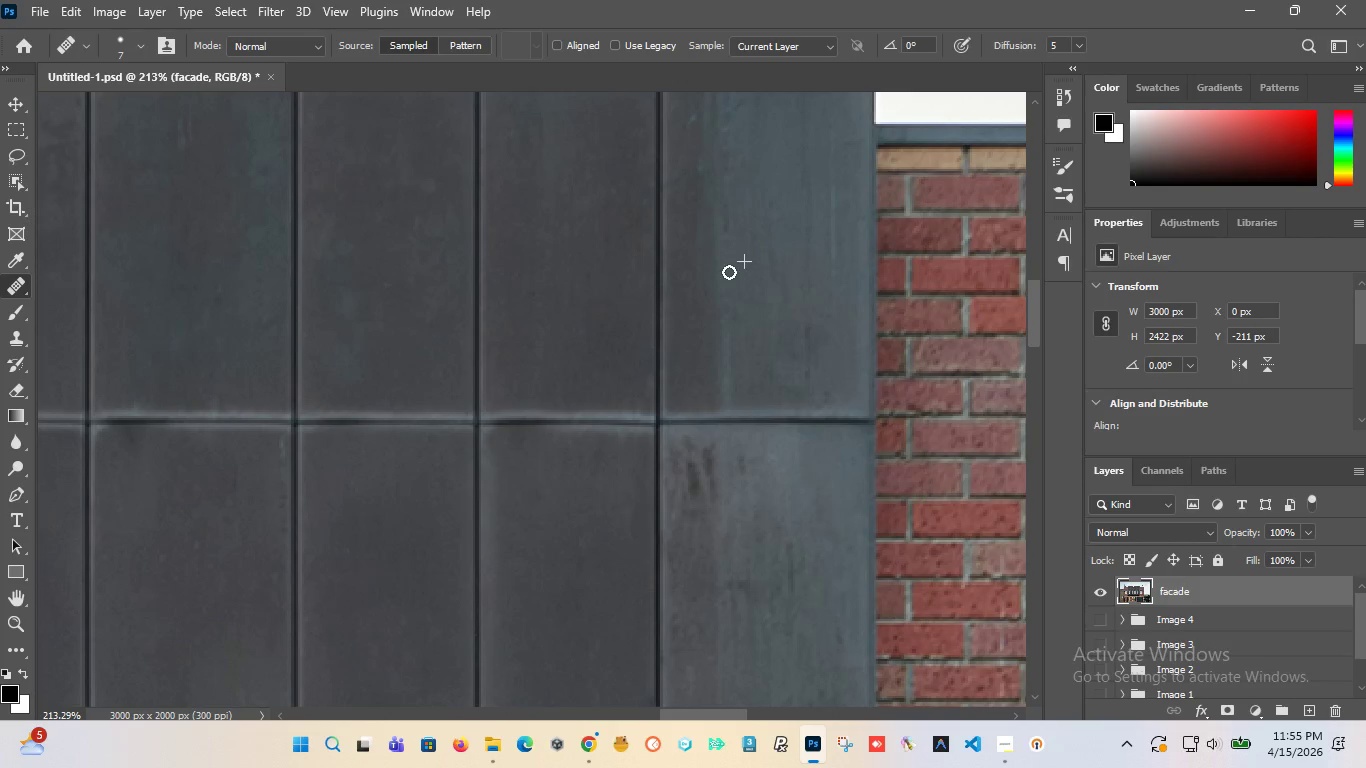 
scroll: coordinate [737, 244], scroll_direction: up, amount: 10.0
 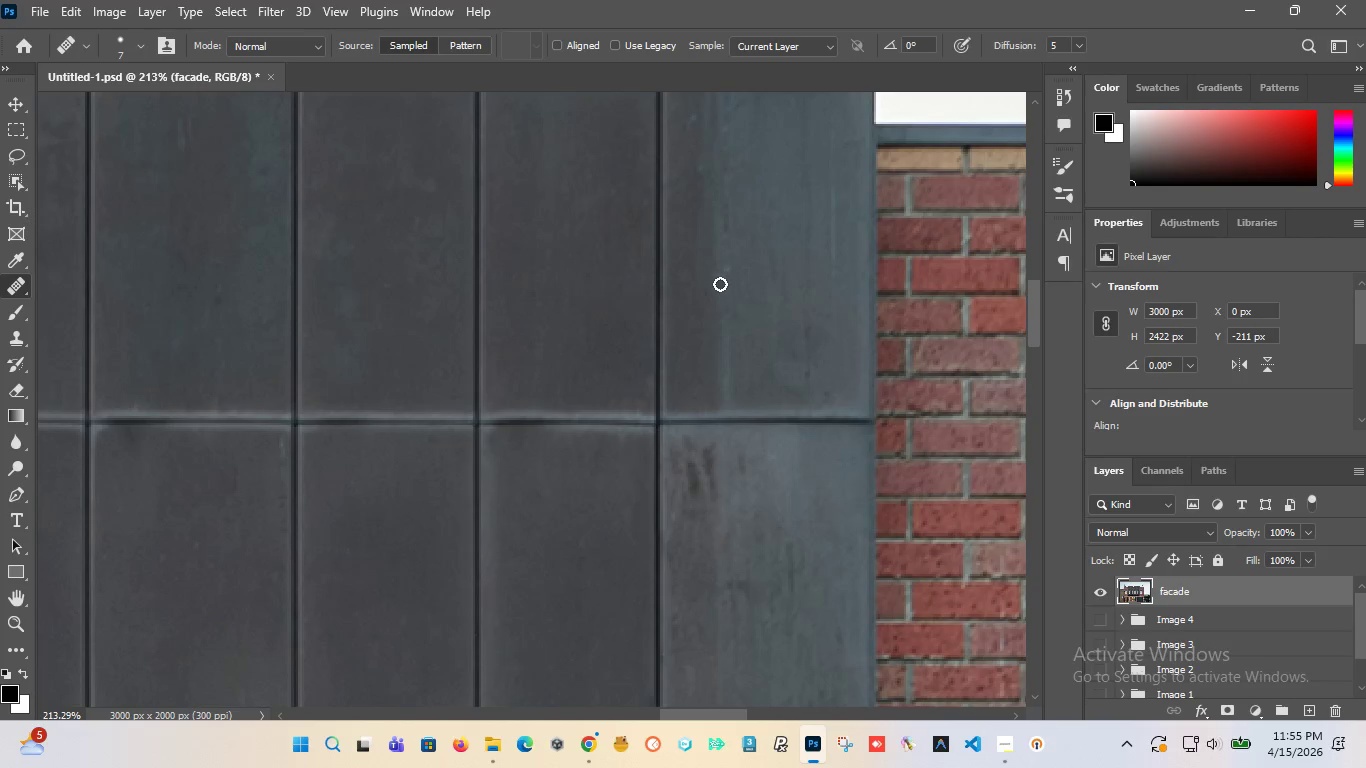 
left_click([747, 254])
 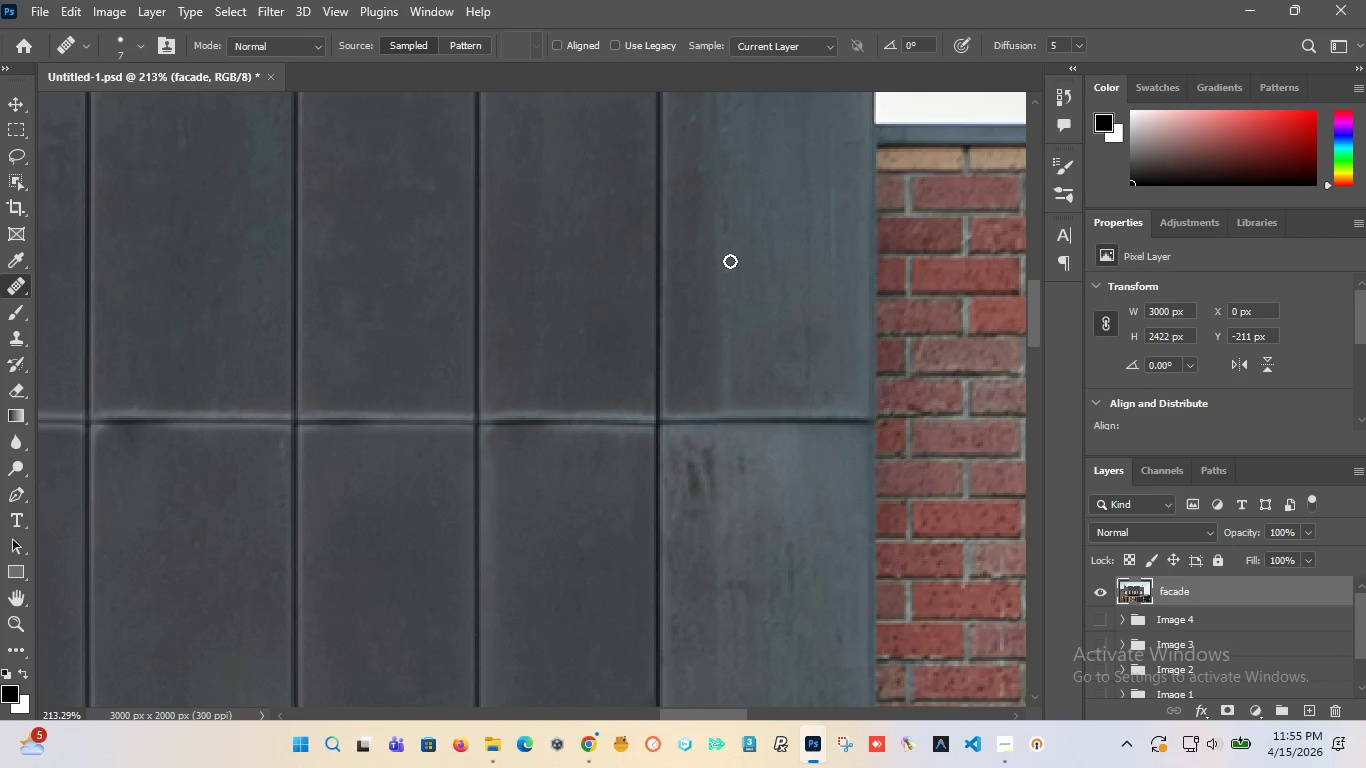 
left_click_drag(start_coordinate=[730, 261], to_coordinate=[729, 282])
 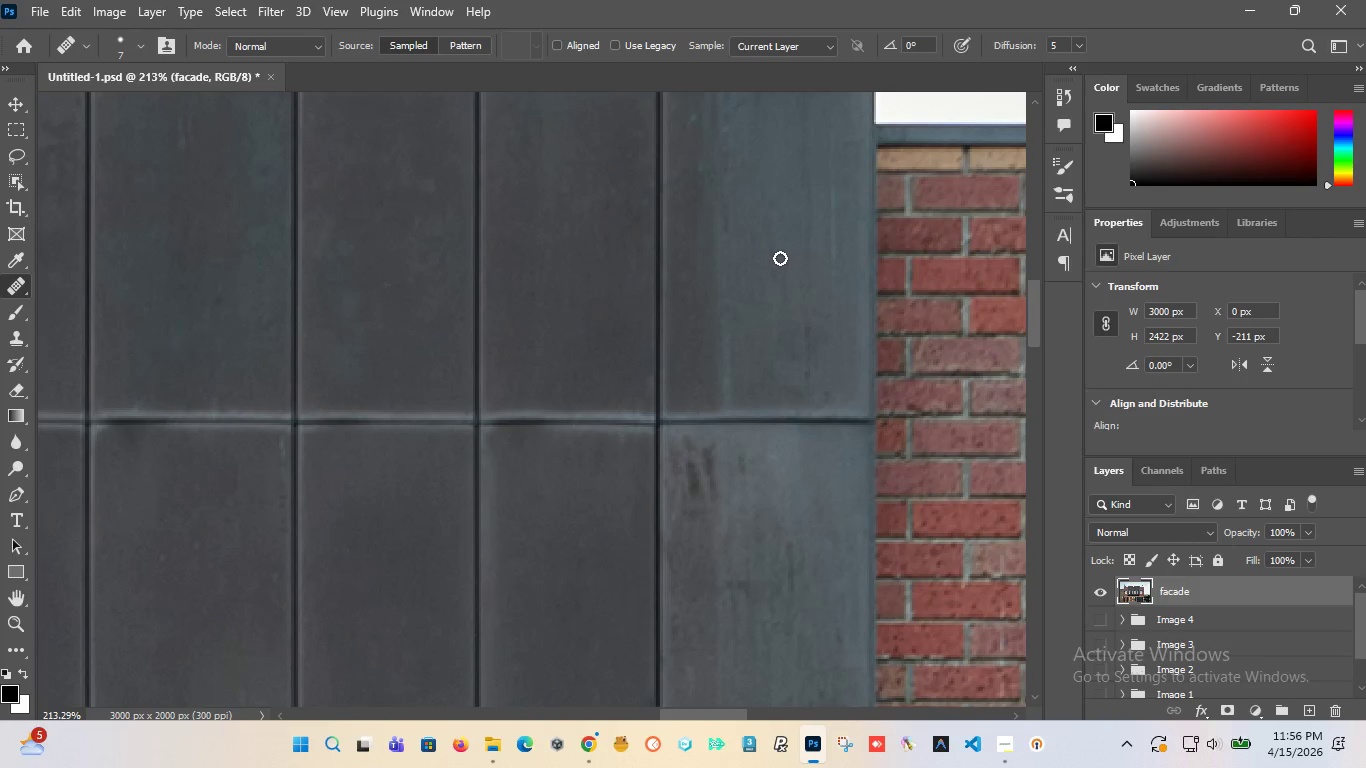 
hold_key(key=AltLeft, duration=0.8)
hold_key(key=AltLeft, duration=1.51)
scroll: coordinate [774, 265], scroll_direction: up, amount: 5.0
 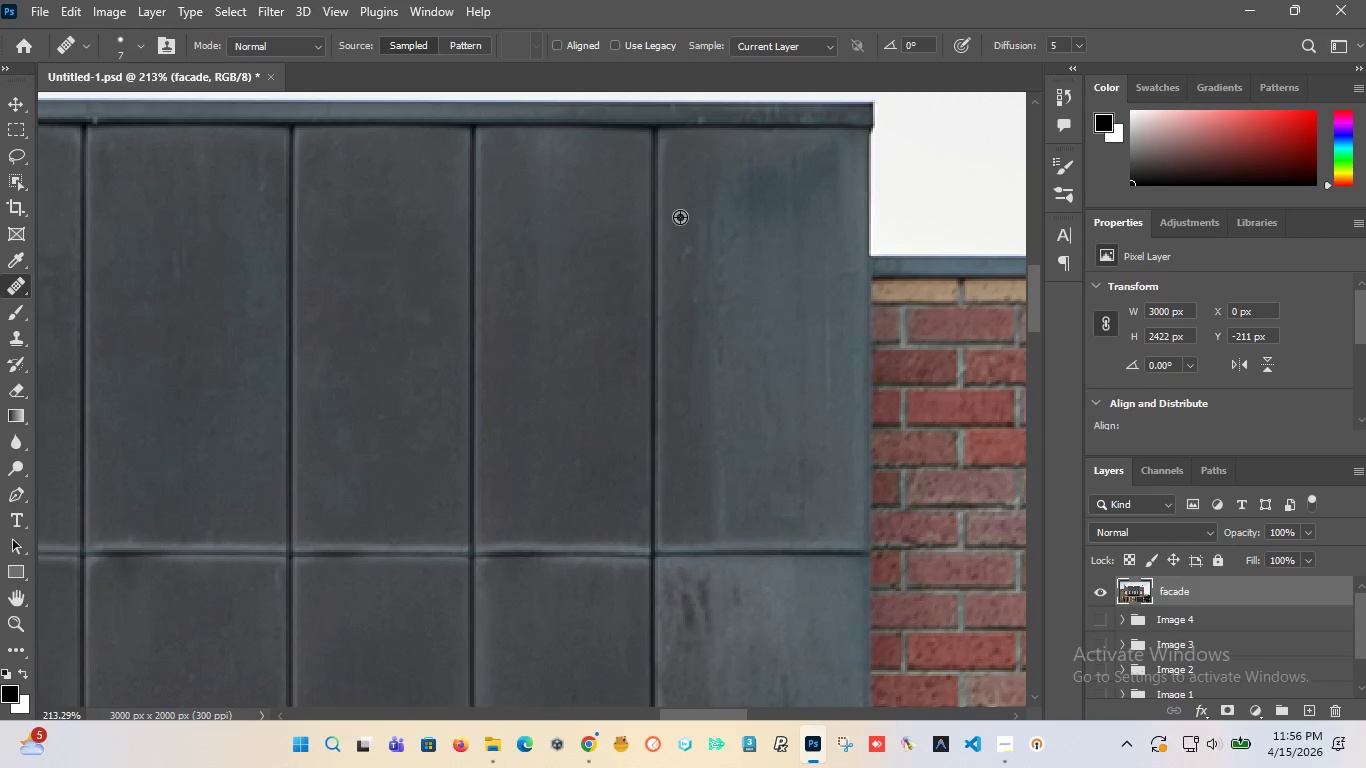 
key(Alt+AltLeft)
 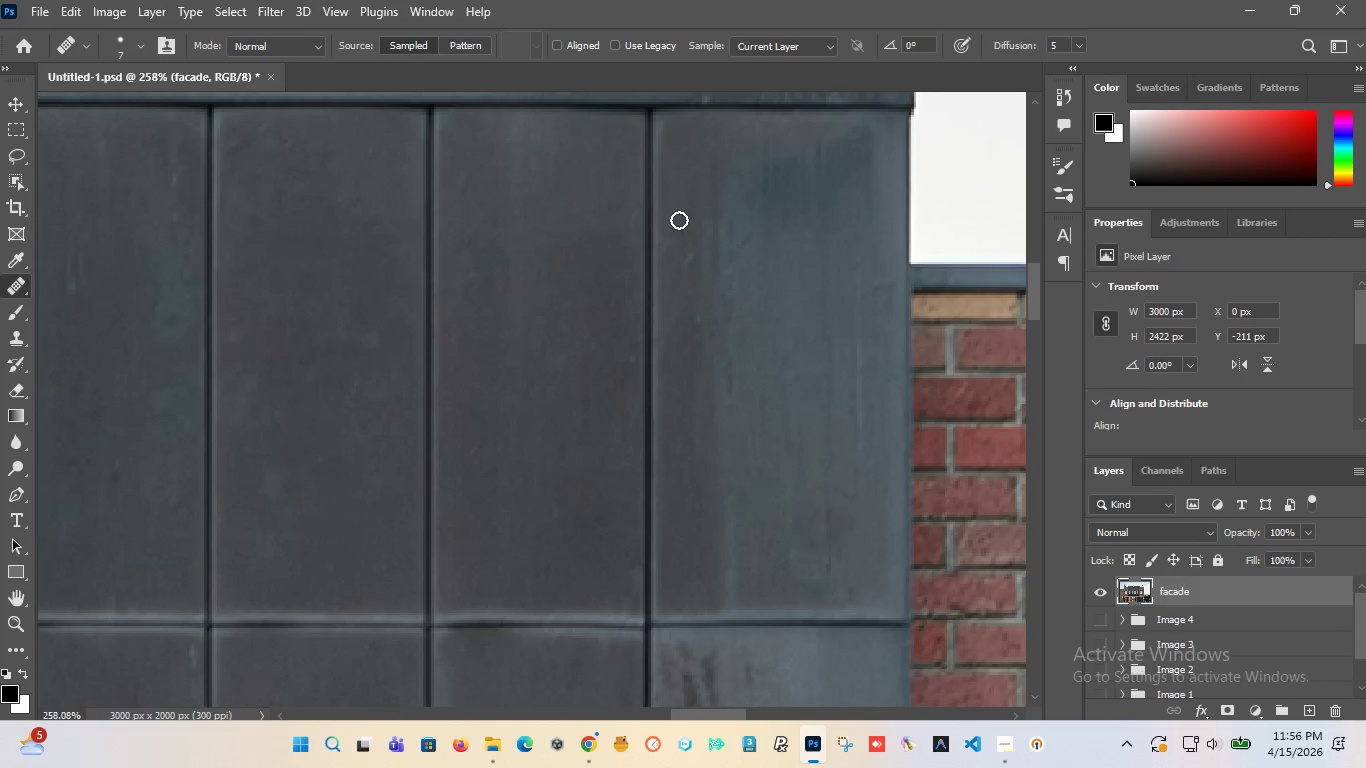 
key(Alt+AltLeft)
 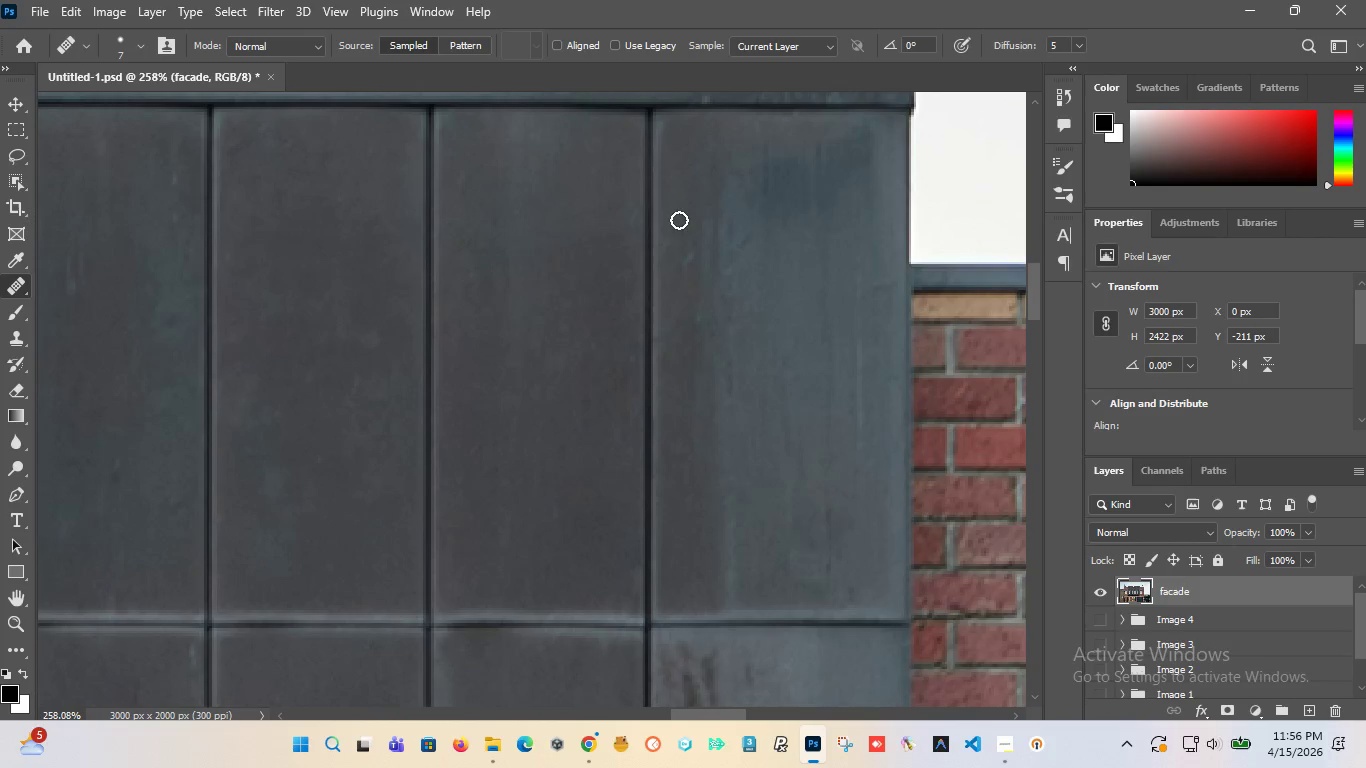 
key(Alt+AltLeft)
 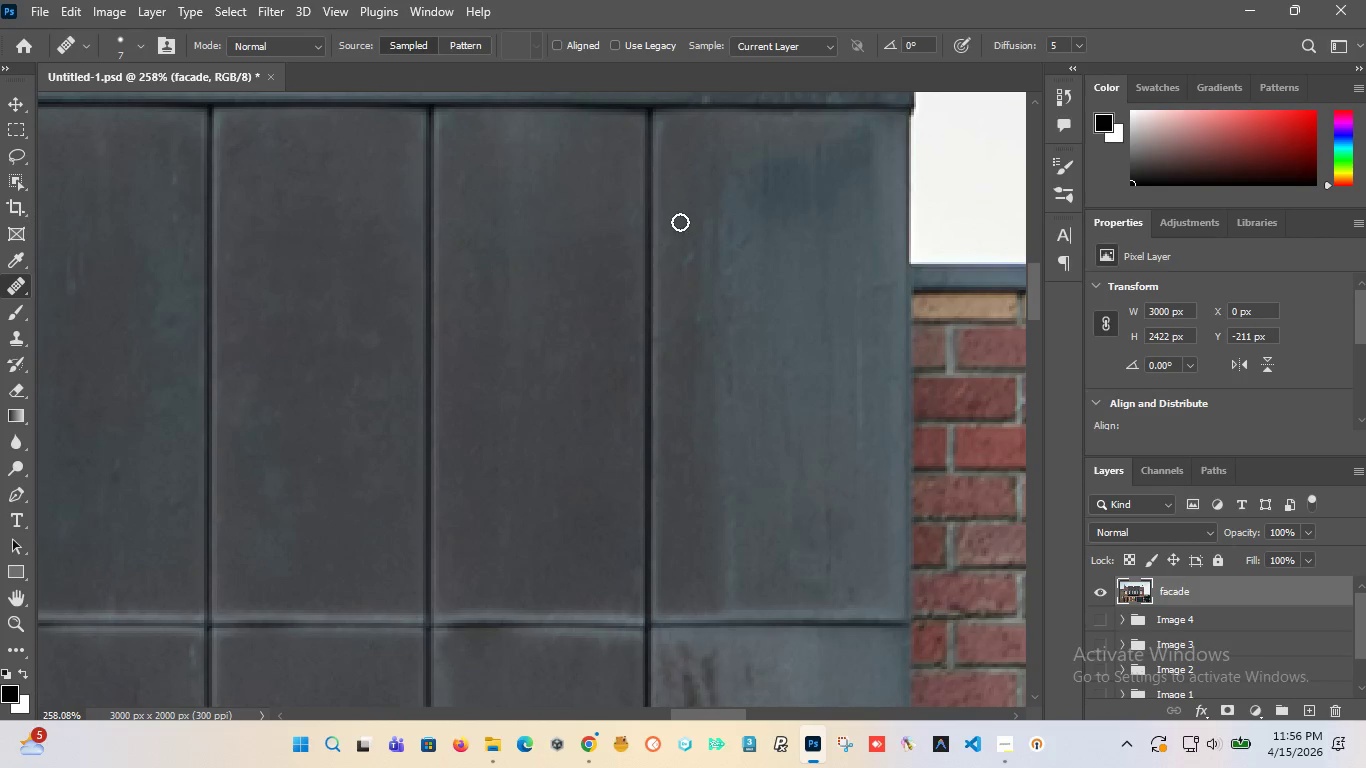 
key(Alt+AltLeft)
 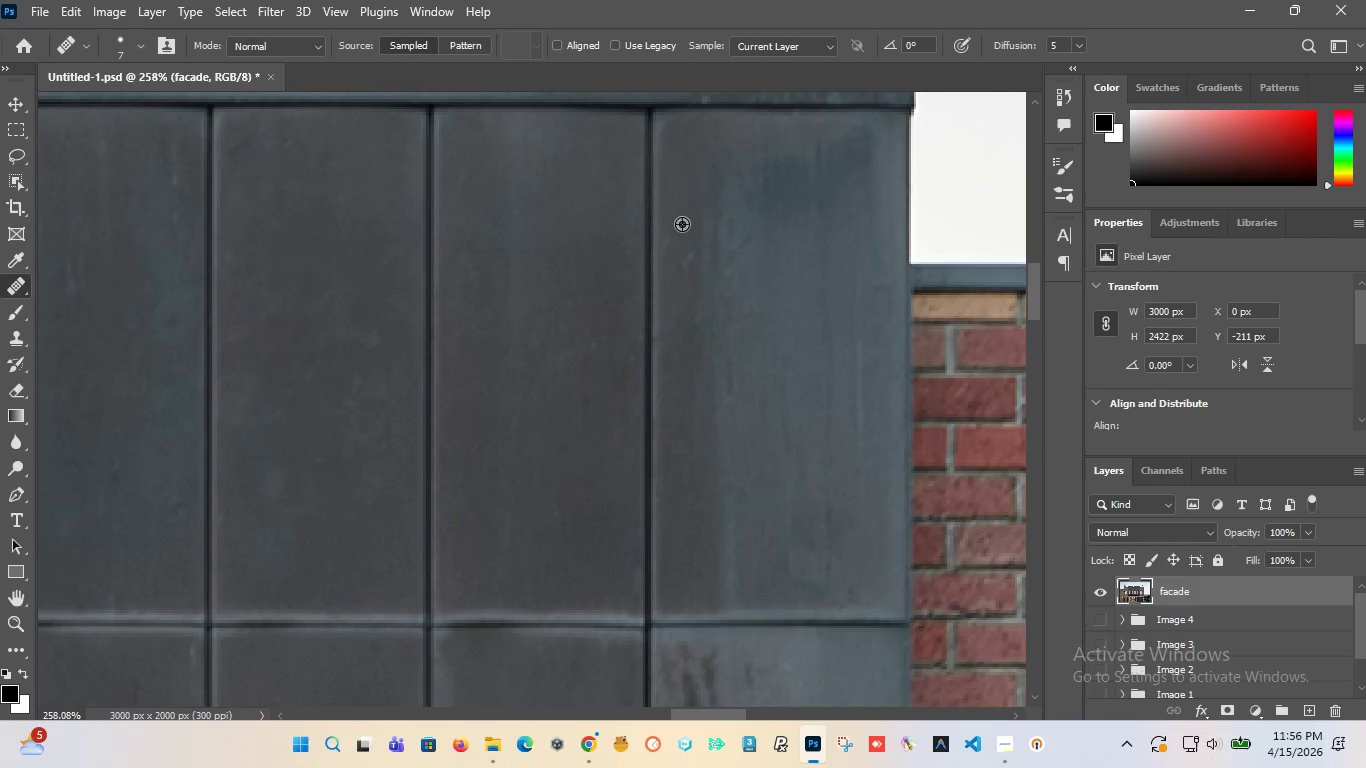 
hold_key(key=AltLeft, duration=0.45)
 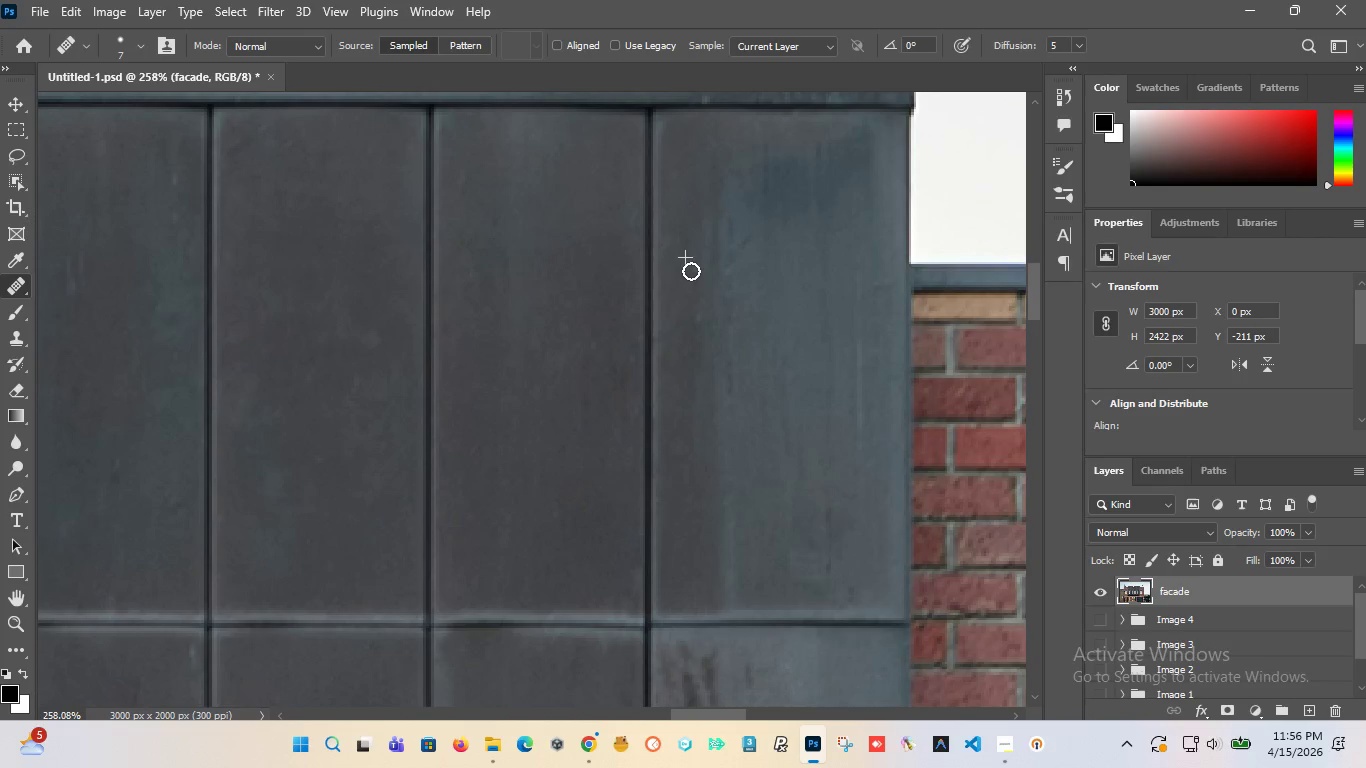 
scroll: coordinate [679, 219], scroll_direction: up, amount: 2.0
 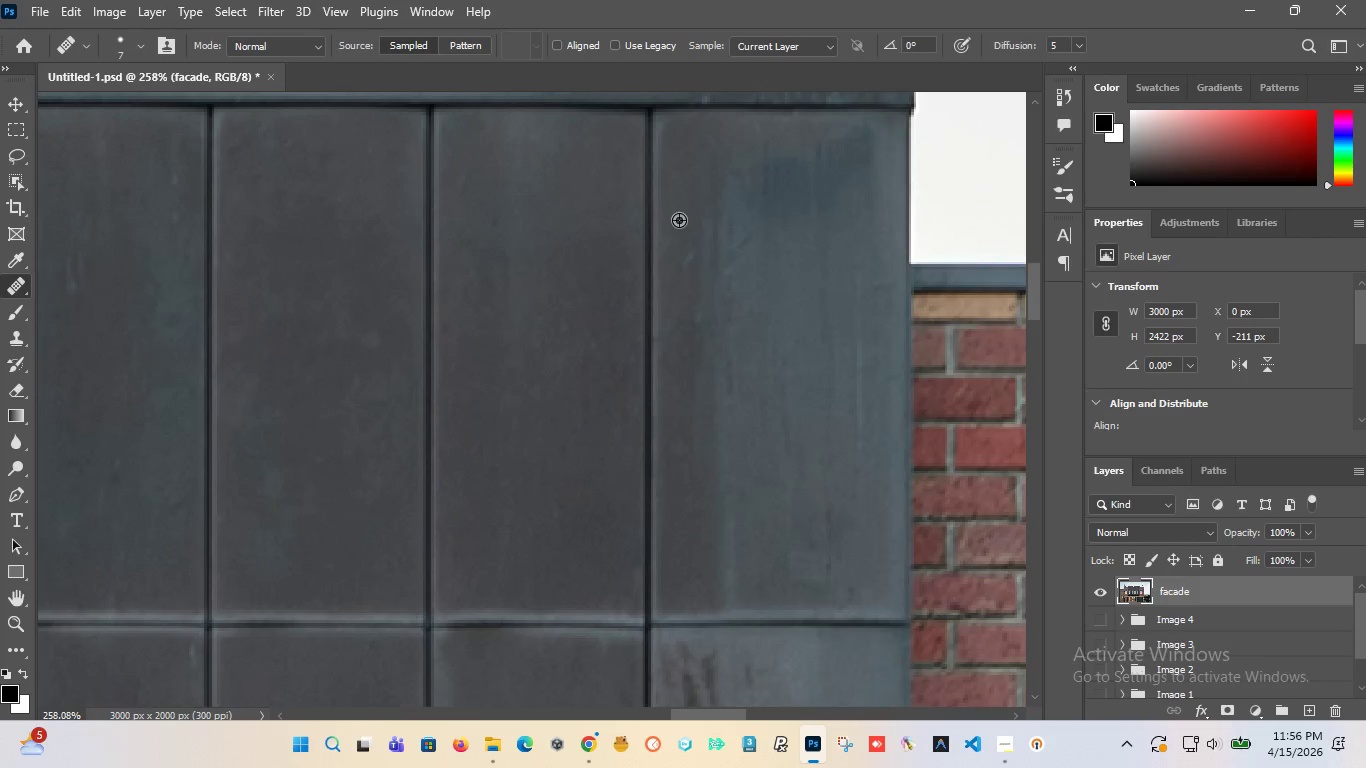 
left_click([688, 220])
 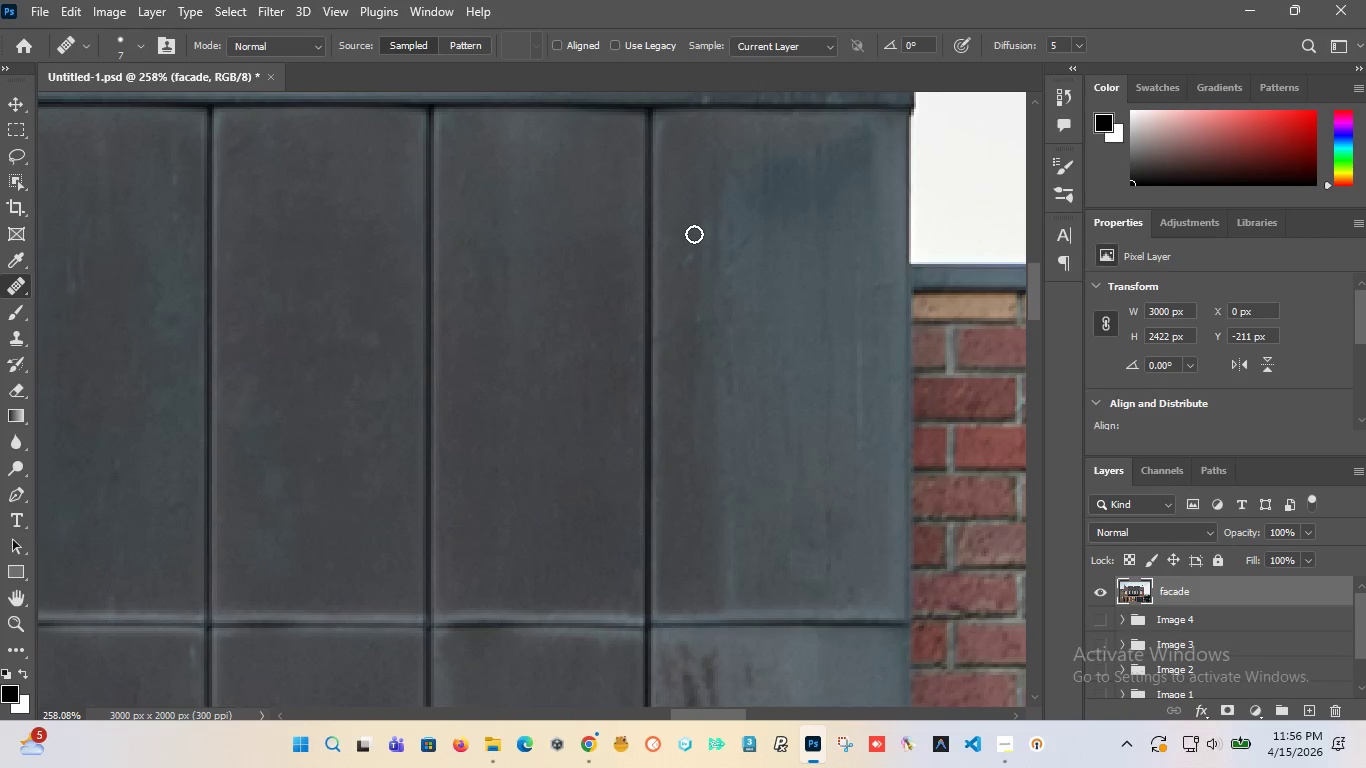 
left_click_drag(start_coordinate=[694, 234], to_coordinate=[694, 336])
 